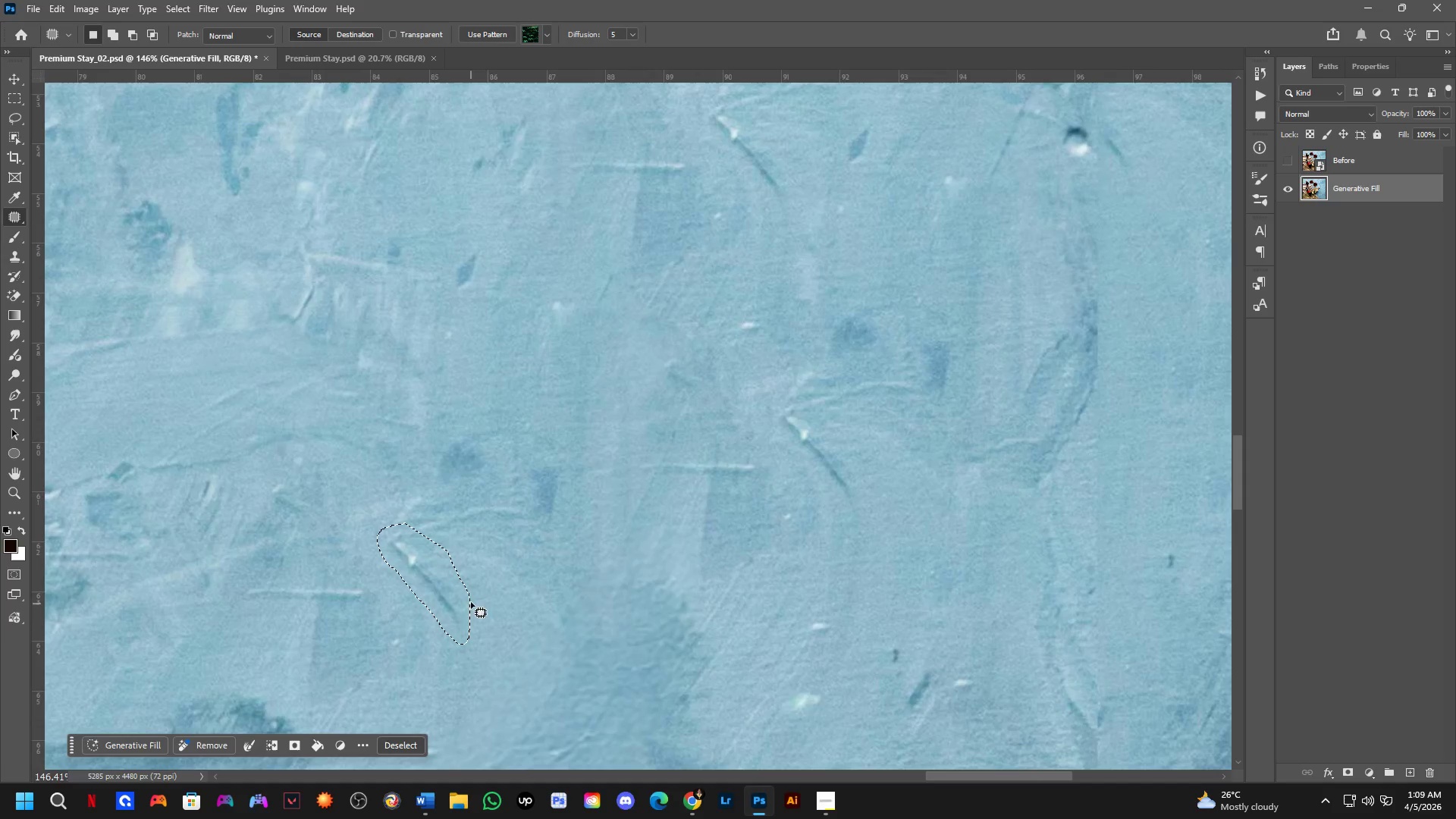 
left_click_drag(start_coordinate=[689, 353], to_coordinate=[699, 432])
 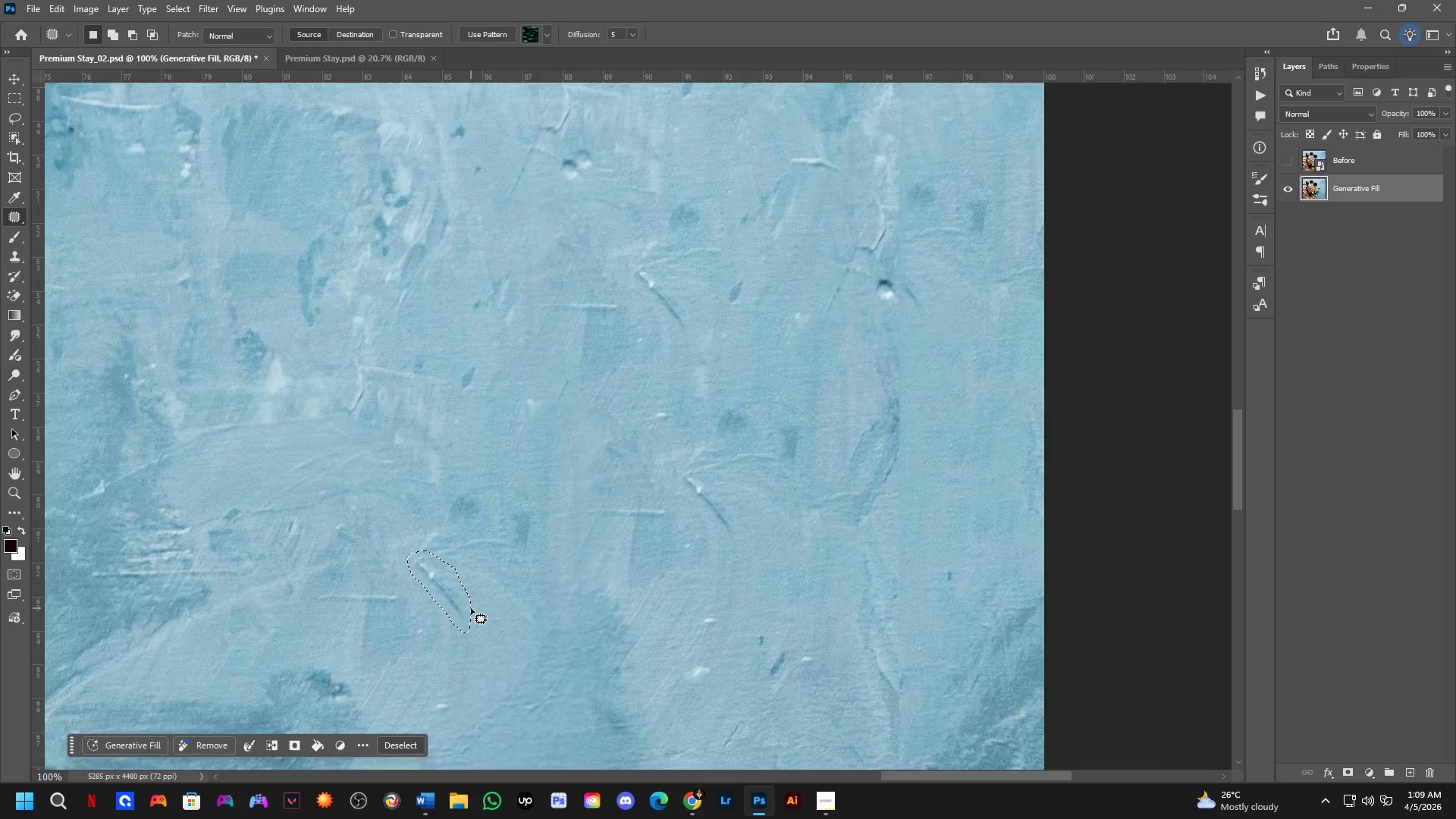 
scroll: coordinate [686, 357], scroll_direction: down, amount: 1.0
 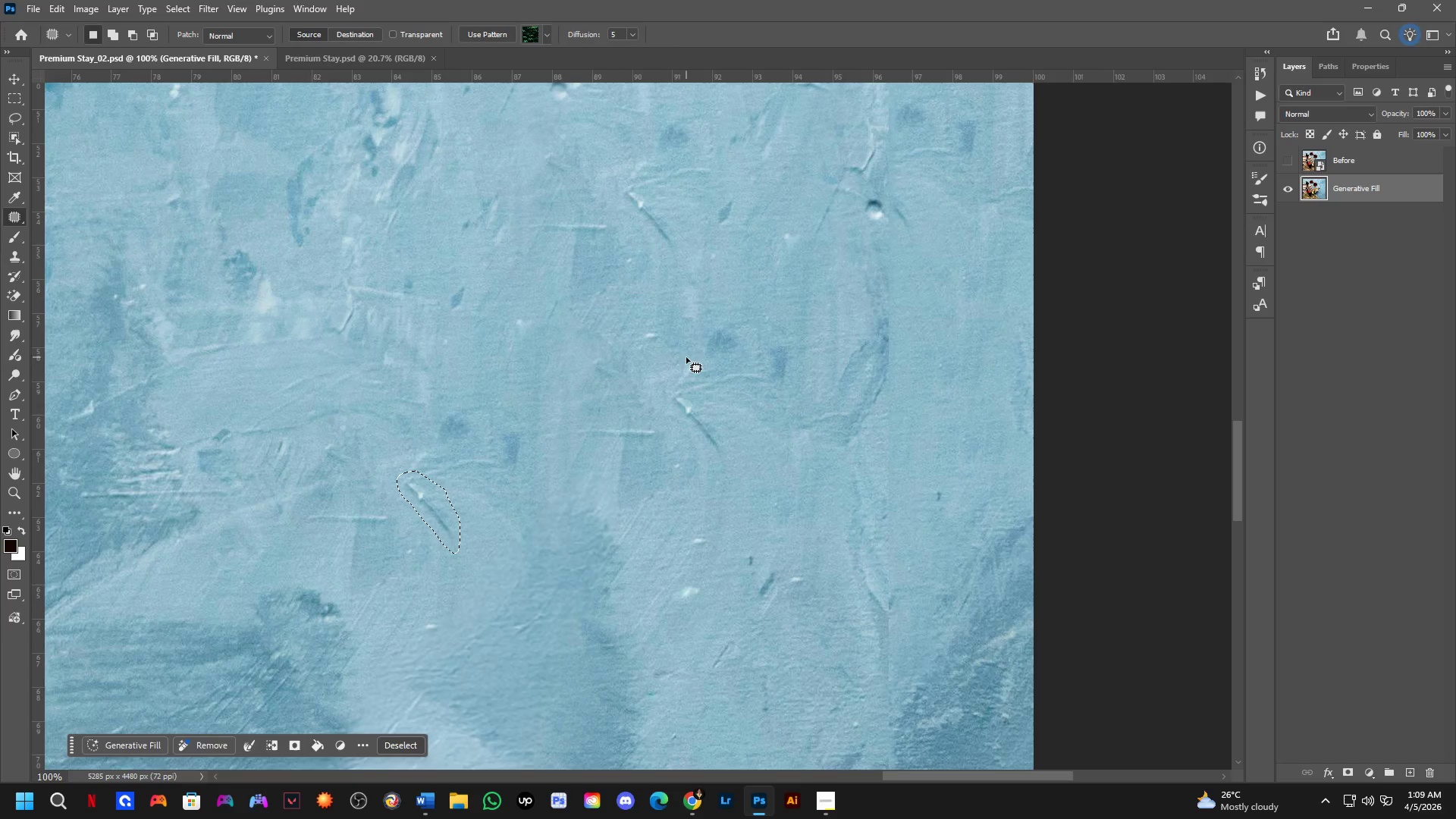 
left_click_drag(start_coordinate=[460, 588], to_coordinate=[567, 725])
 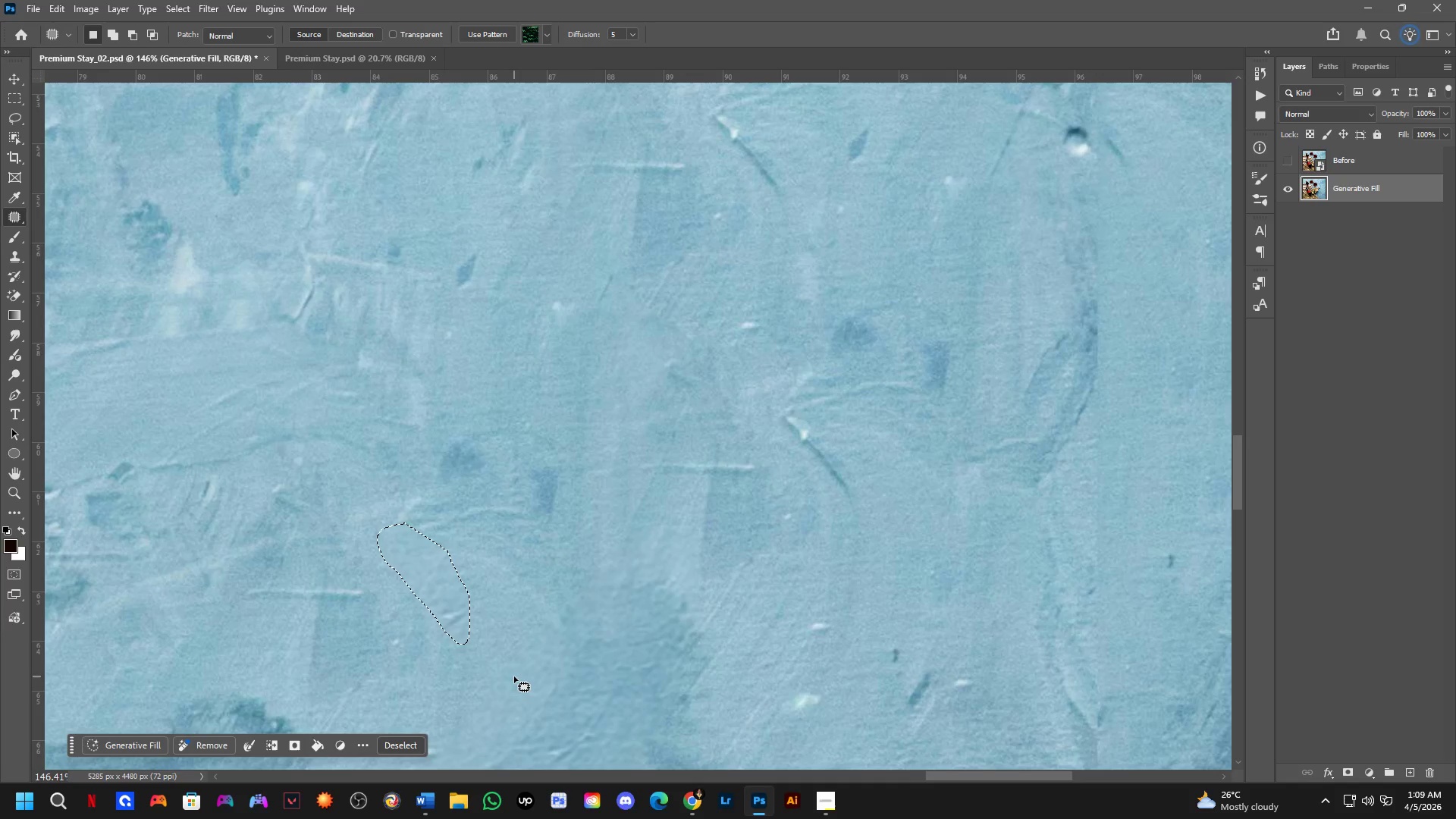 
scroll: coordinate [471, 608], scroll_direction: up, amount: 4.0
 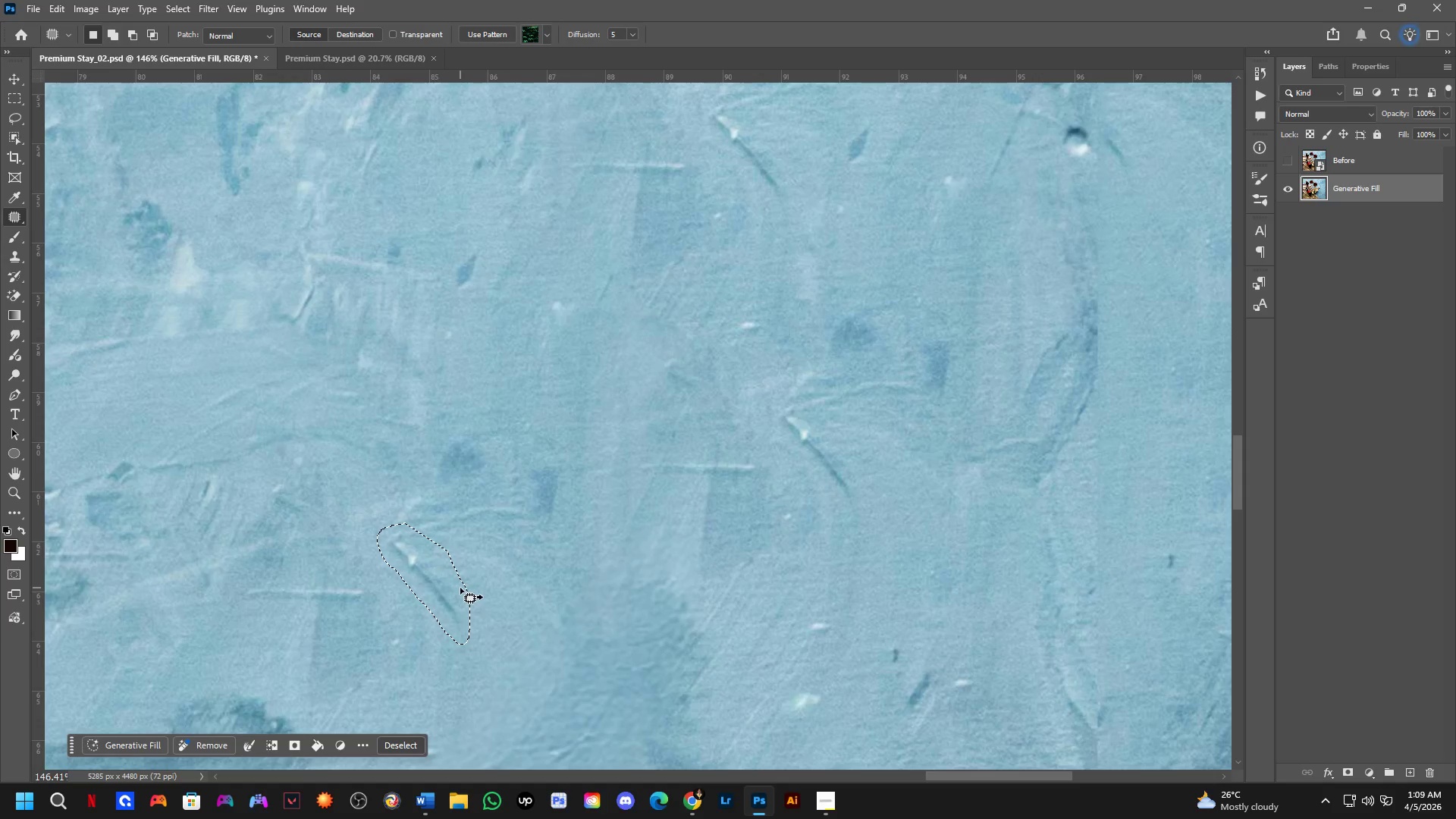 
wait(15.05)
 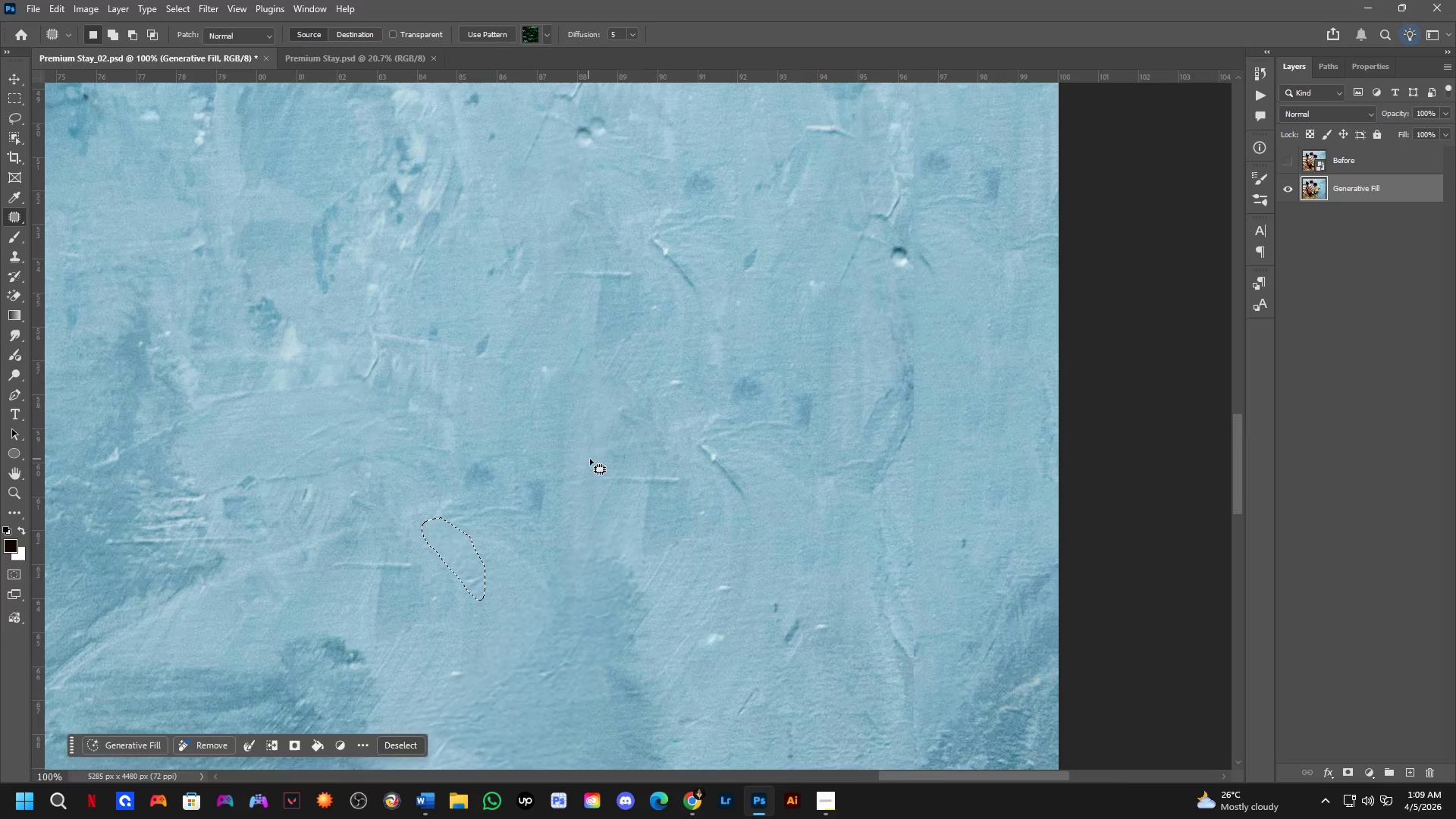 
hold_key(key=Space, duration=0.41)
 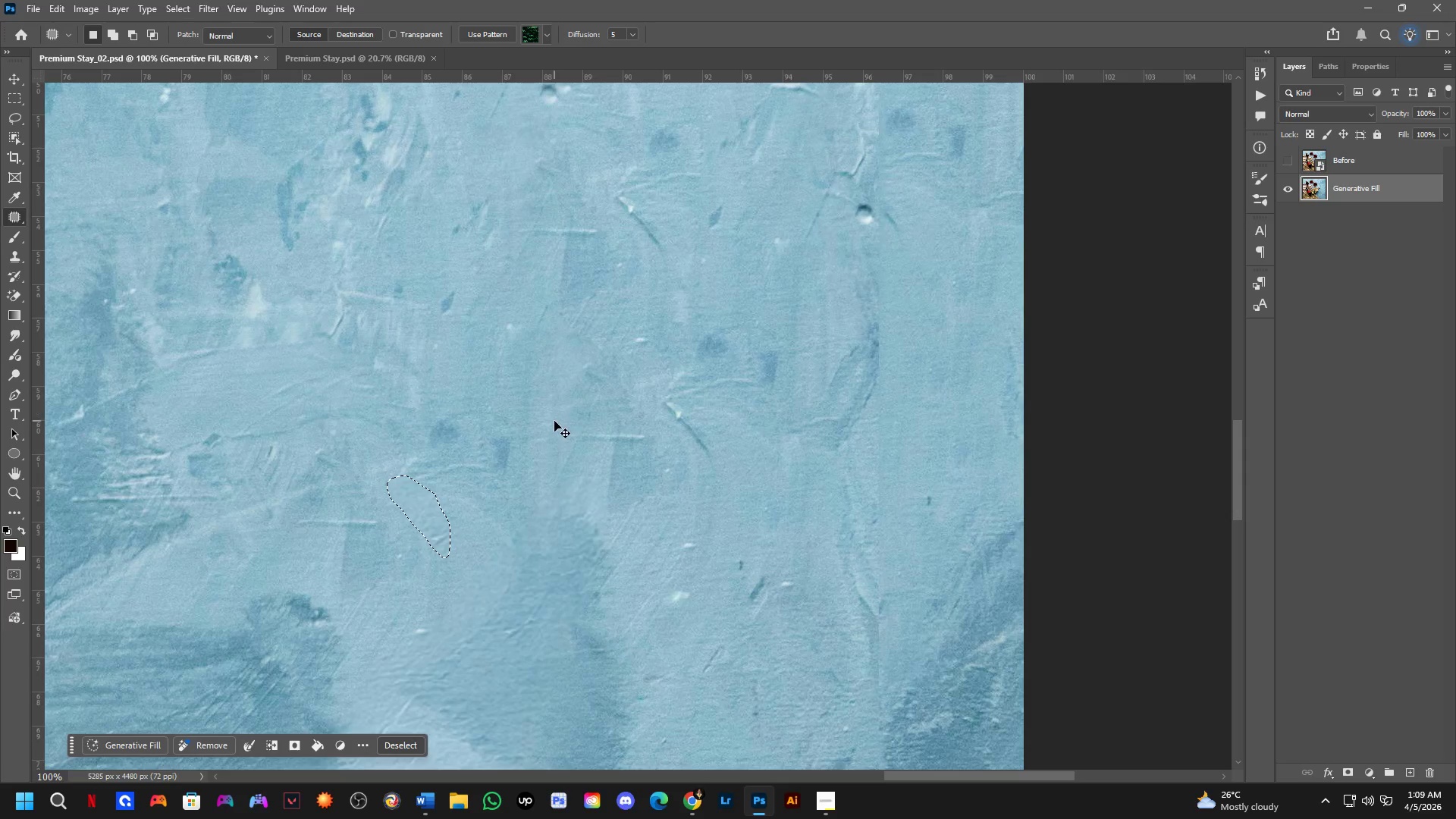 
left_click_drag(start_coordinate=[593, 458], to_coordinate=[558, 416])
 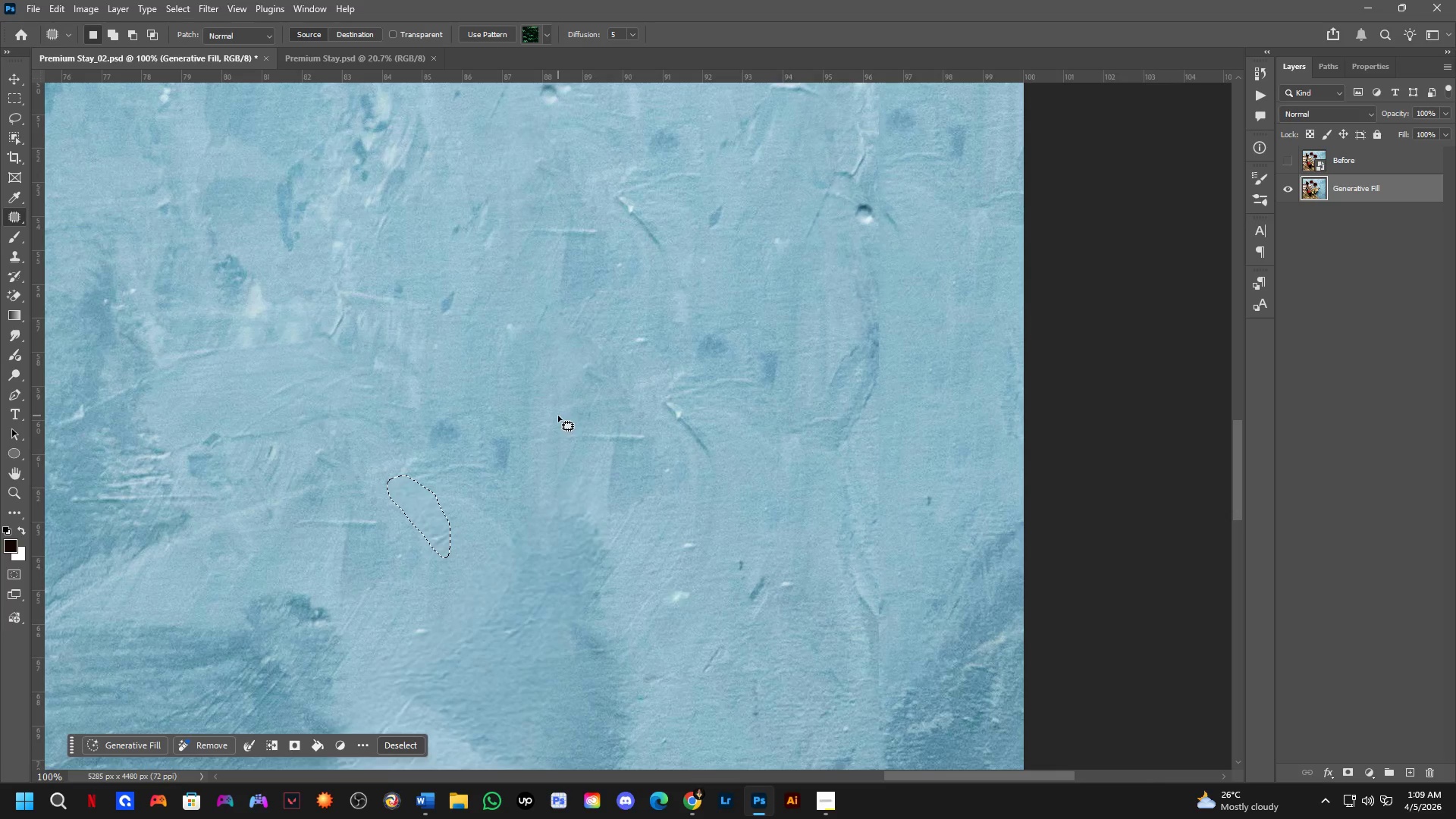 
scroll: coordinate [534, 485], scroll_direction: down, amount: 4.0
 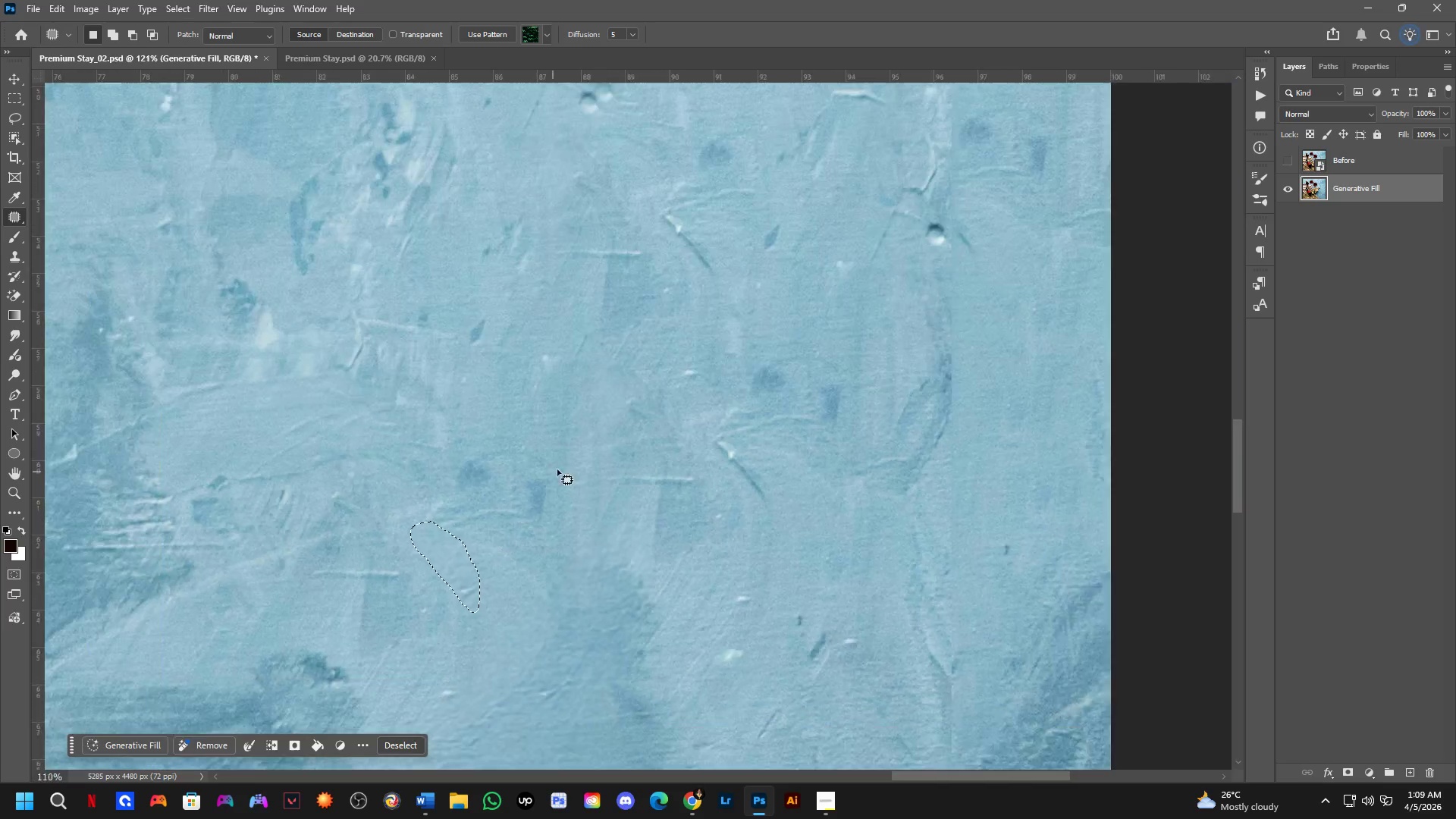 
key(Control+Z)
 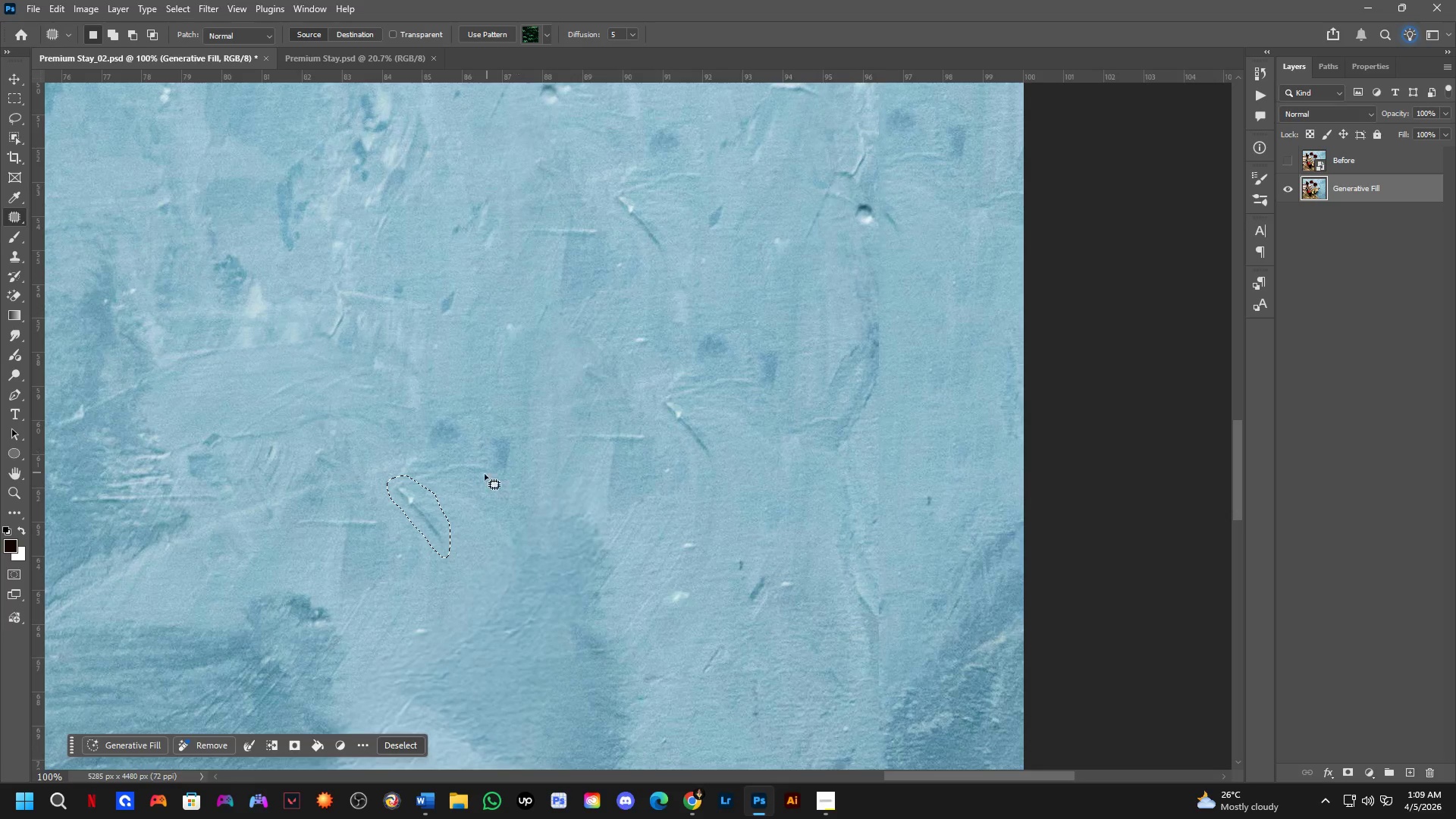 
left_click_drag(start_coordinate=[427, 510], to_coordinate=[485, 538])
 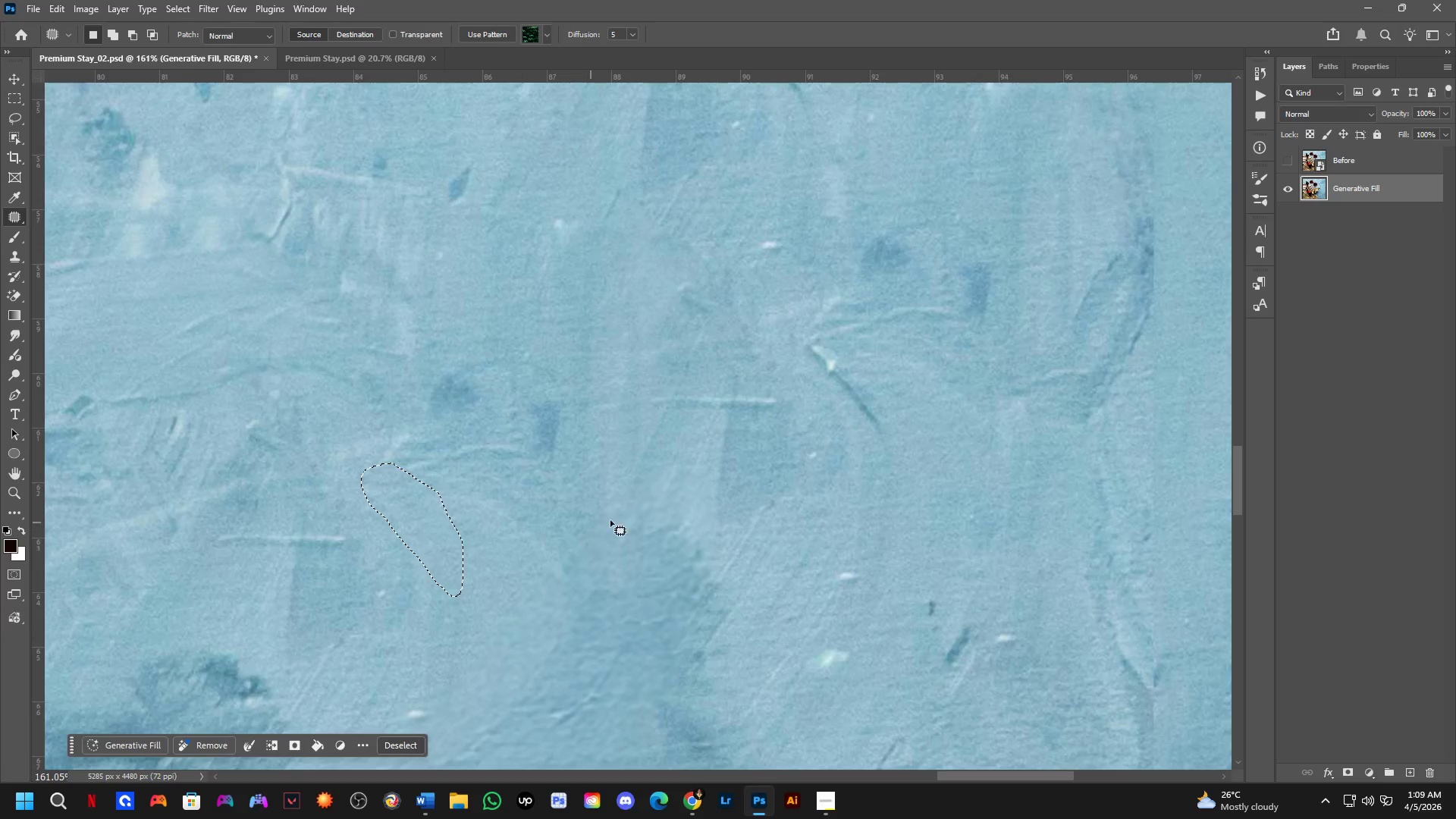 
scroll: coordinate [385, 508], scroll_direction: up, amount: 5.0
 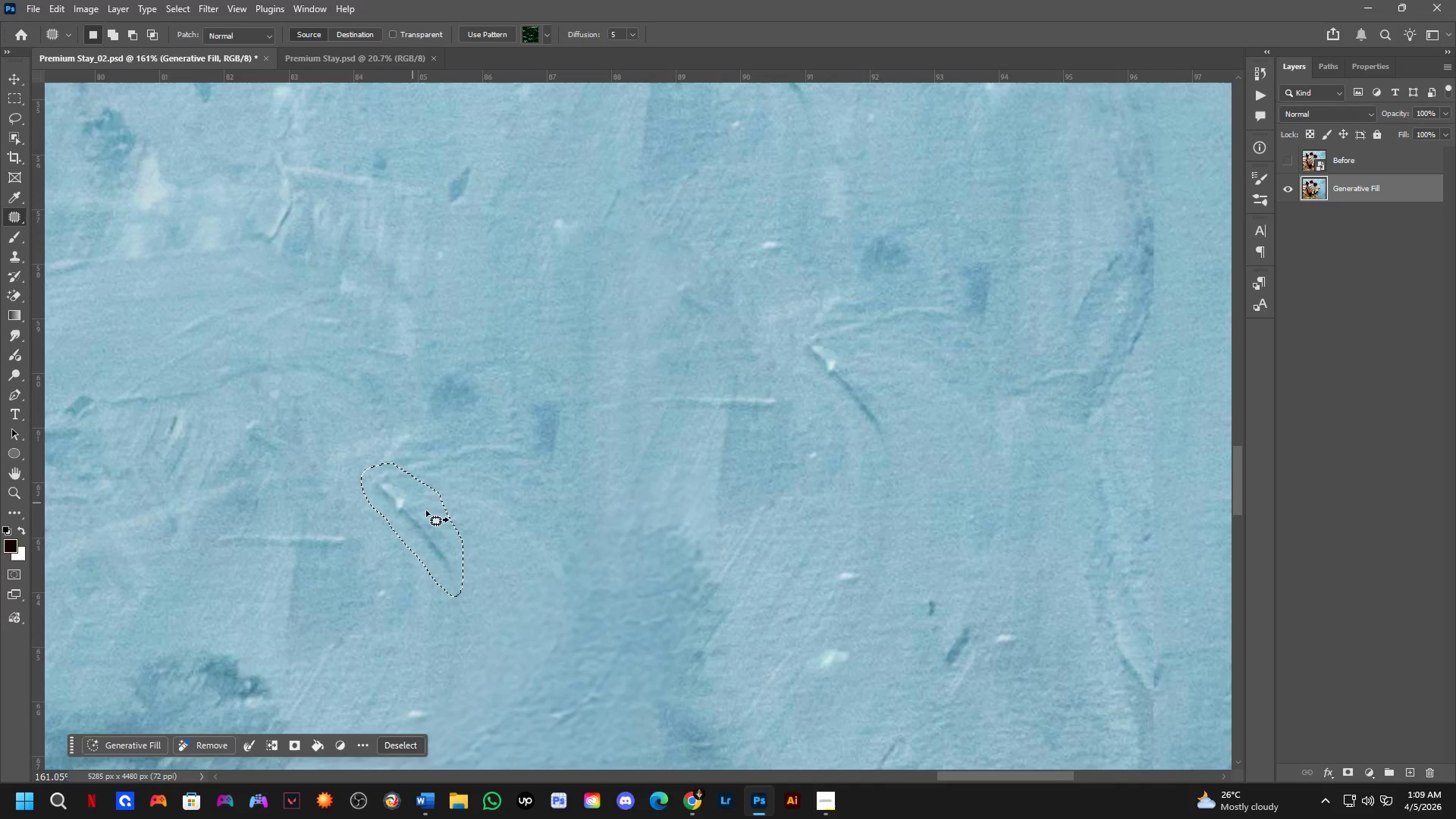 
hold_key(key=Space, duration=0.55)
 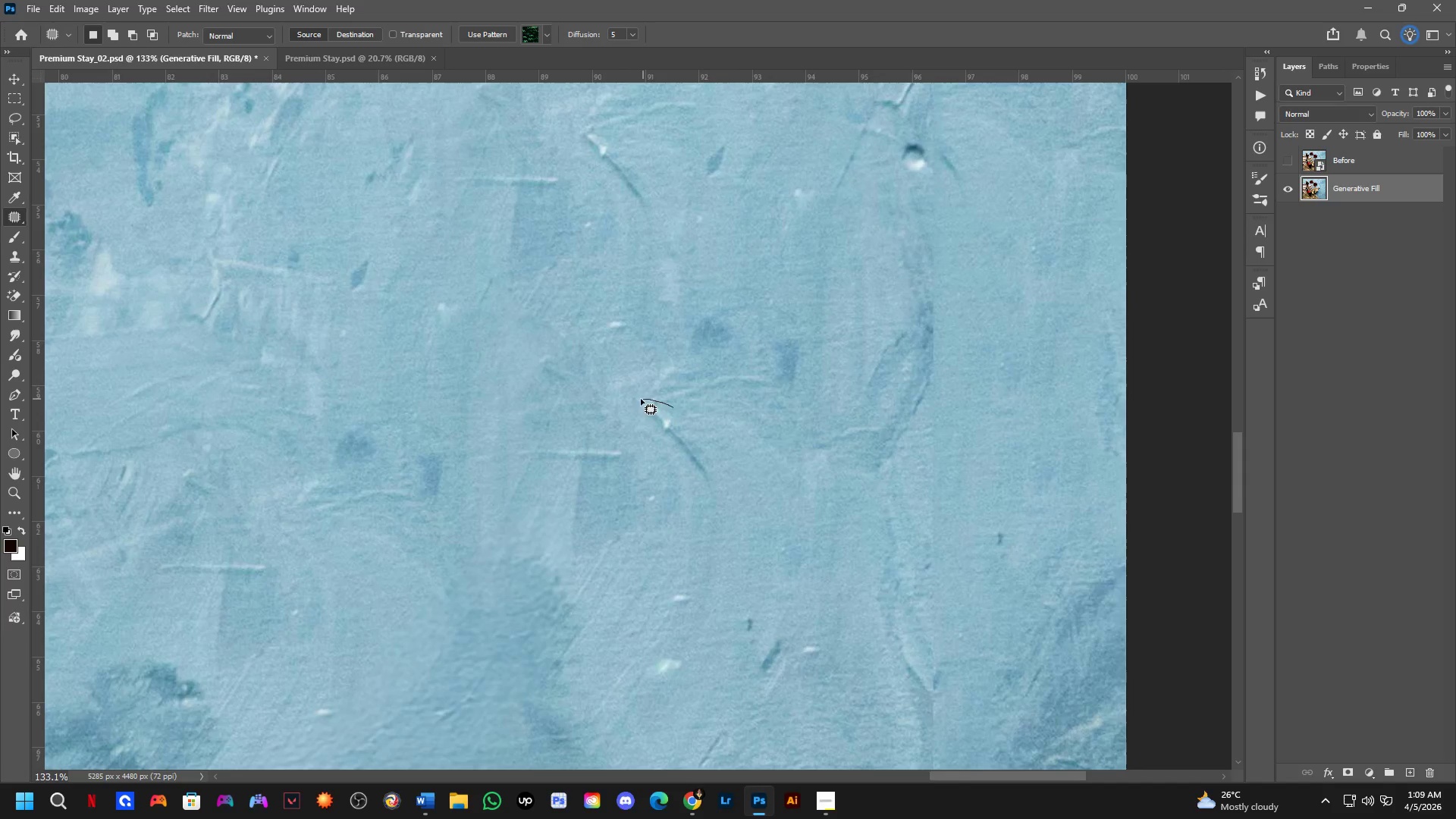 
left_click_drag(start_coordinate=[767, 509], to_coordinate=[641, 541])
 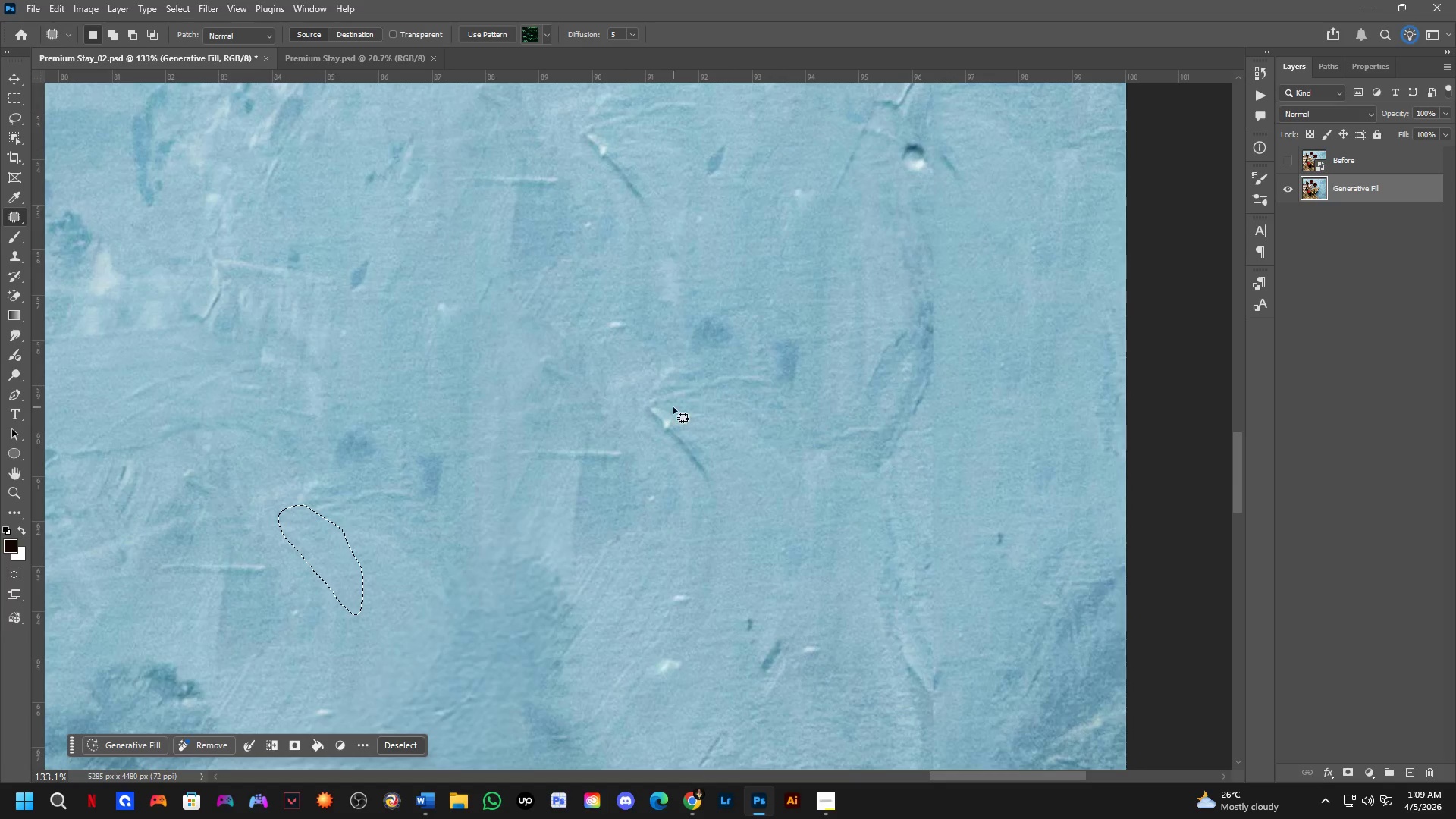 
scroll: coordinate [617, 519], scroll_direction: down, amount: 2.0
 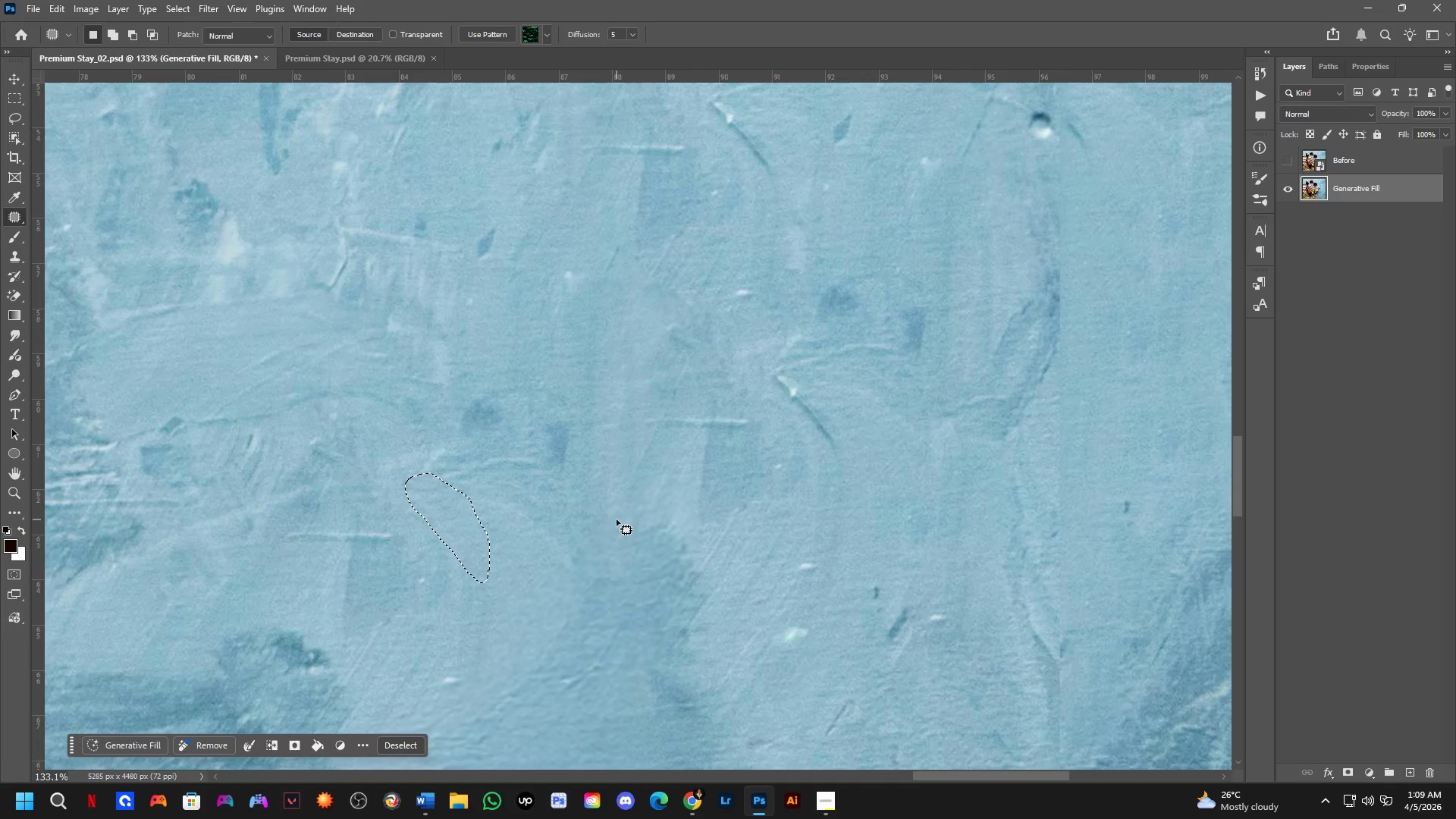 
left_click_drag(start_coordinate=[673, 407], to_coordinate=[700, 422])
 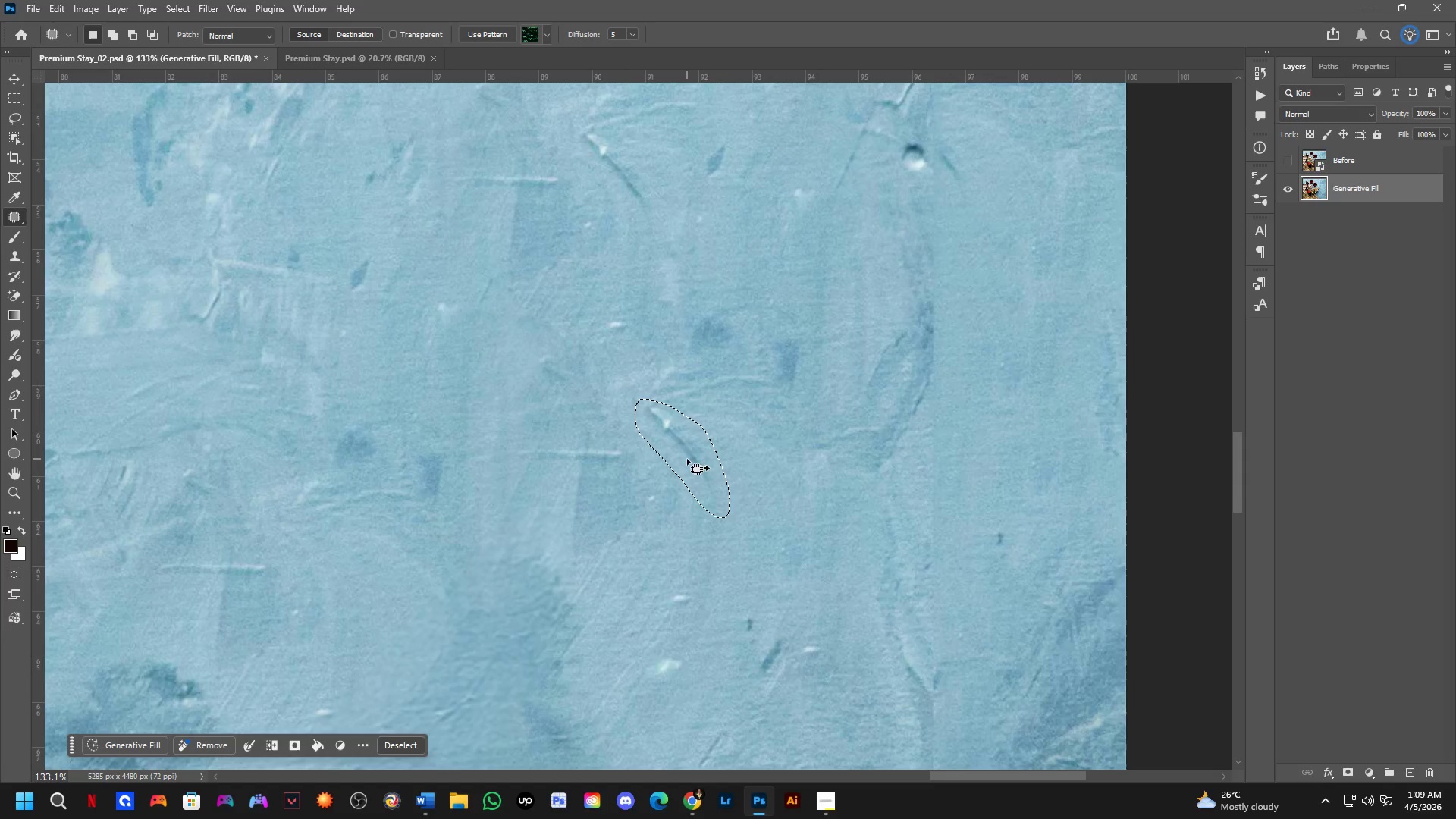 
left_click_drag(start_coordinate=[689, 462], to_coordinate=[815, 554])
 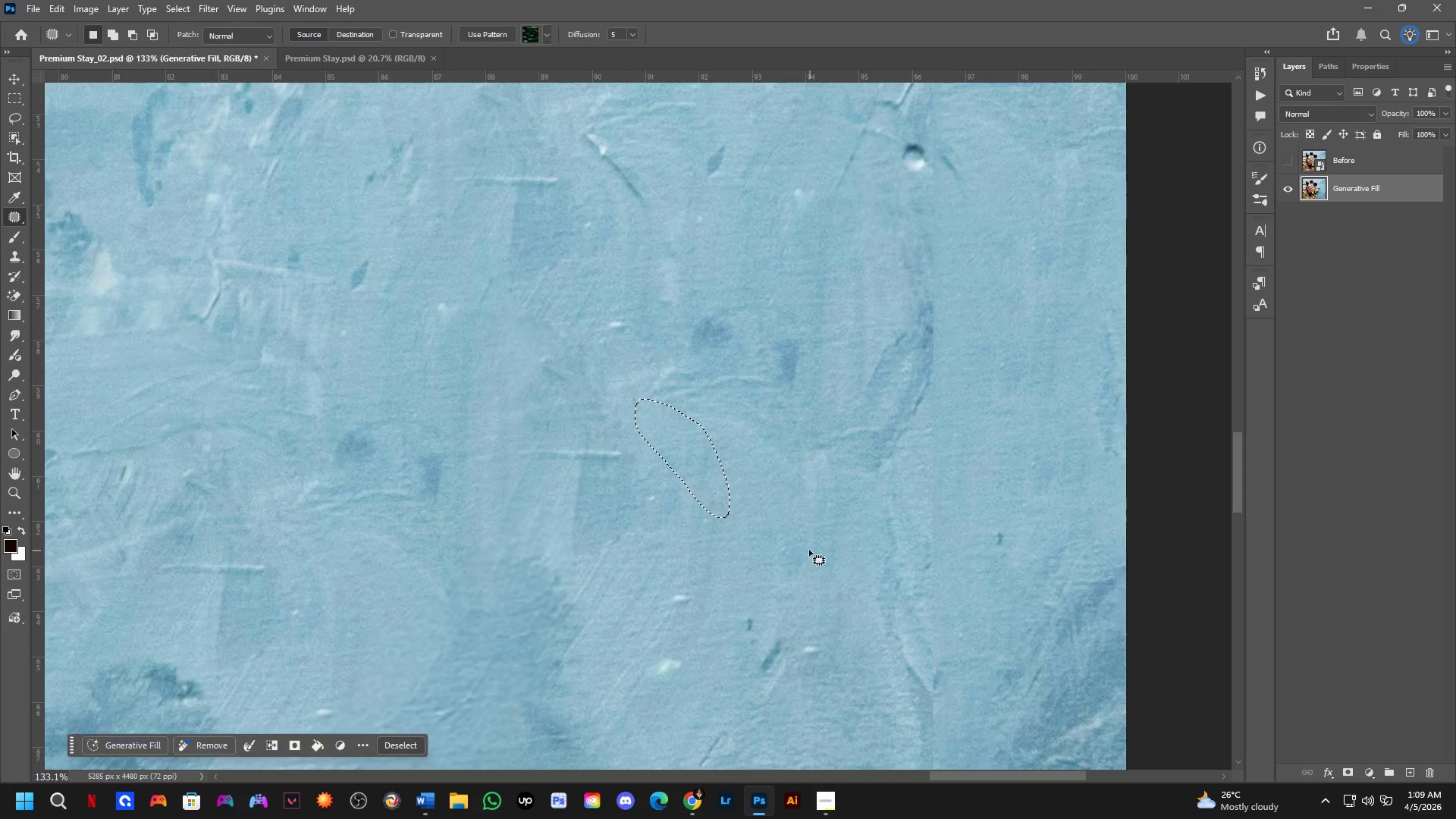 
hold_key(key=Space, duration=0.55)
 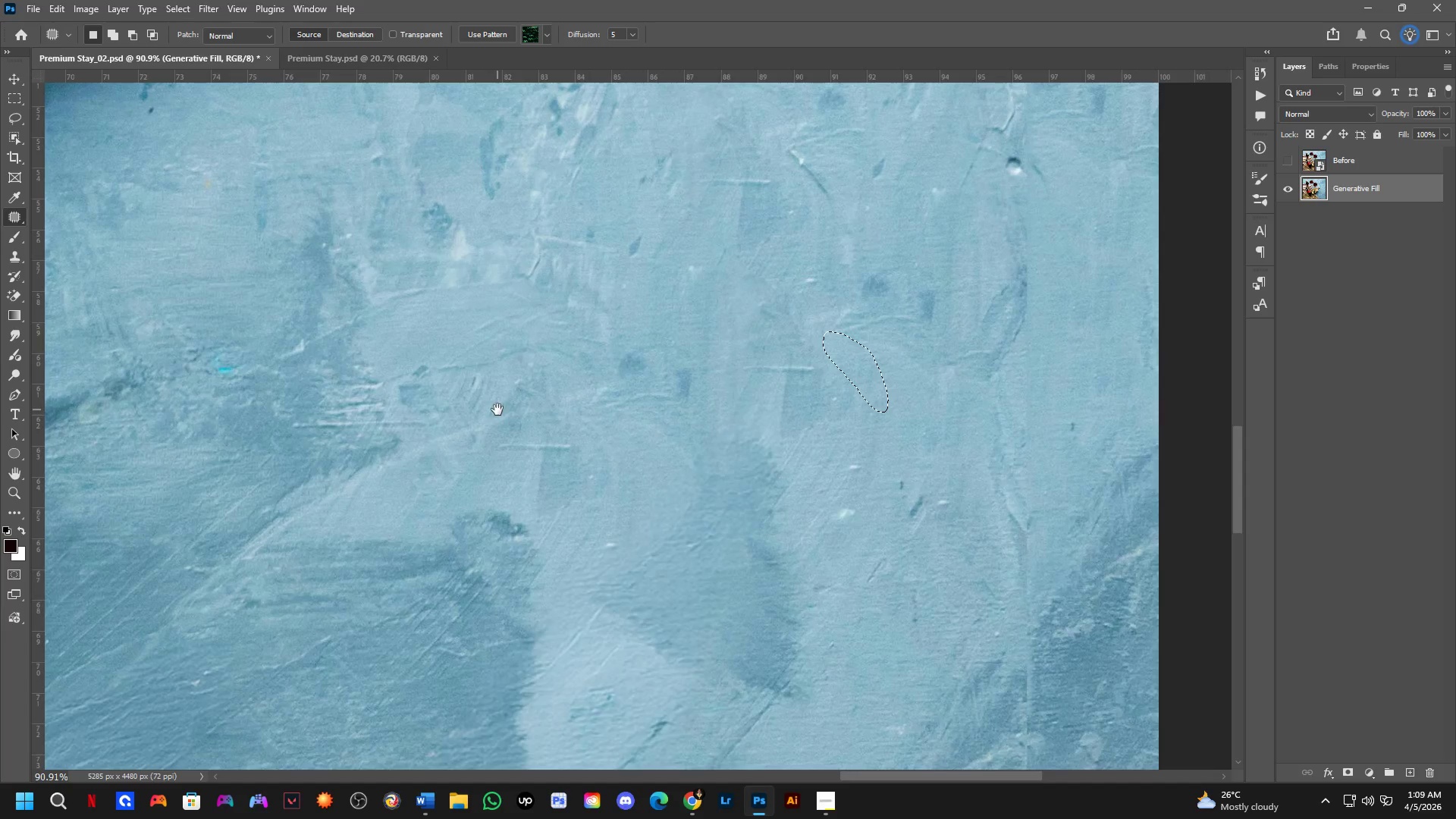 
left_click_drag(start_coordinate=[836, 504], to_coordinate=[804, 526])
 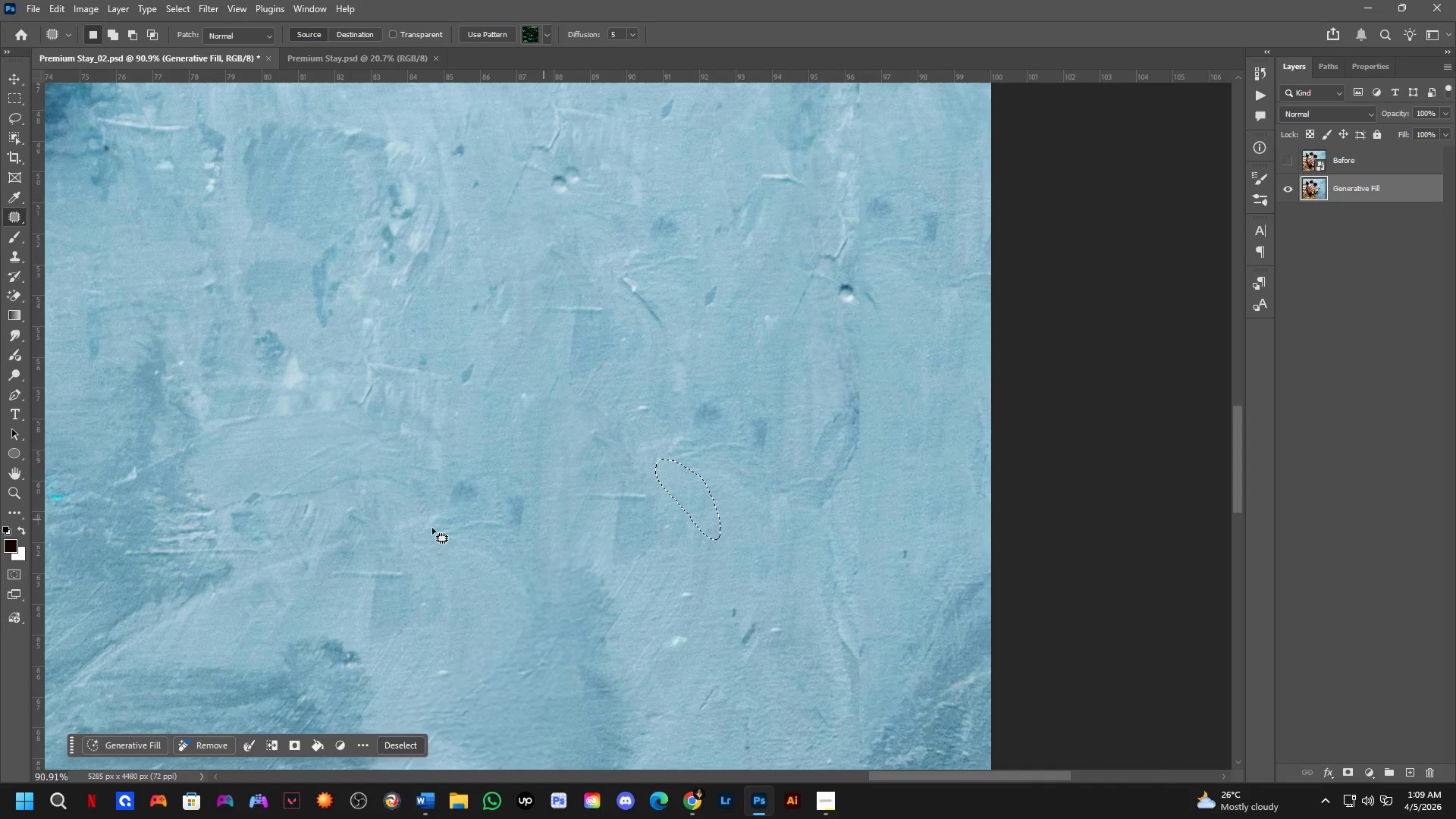 
scroll: coordinate [799, 518], scroll_direction: down, amount: 4.0
 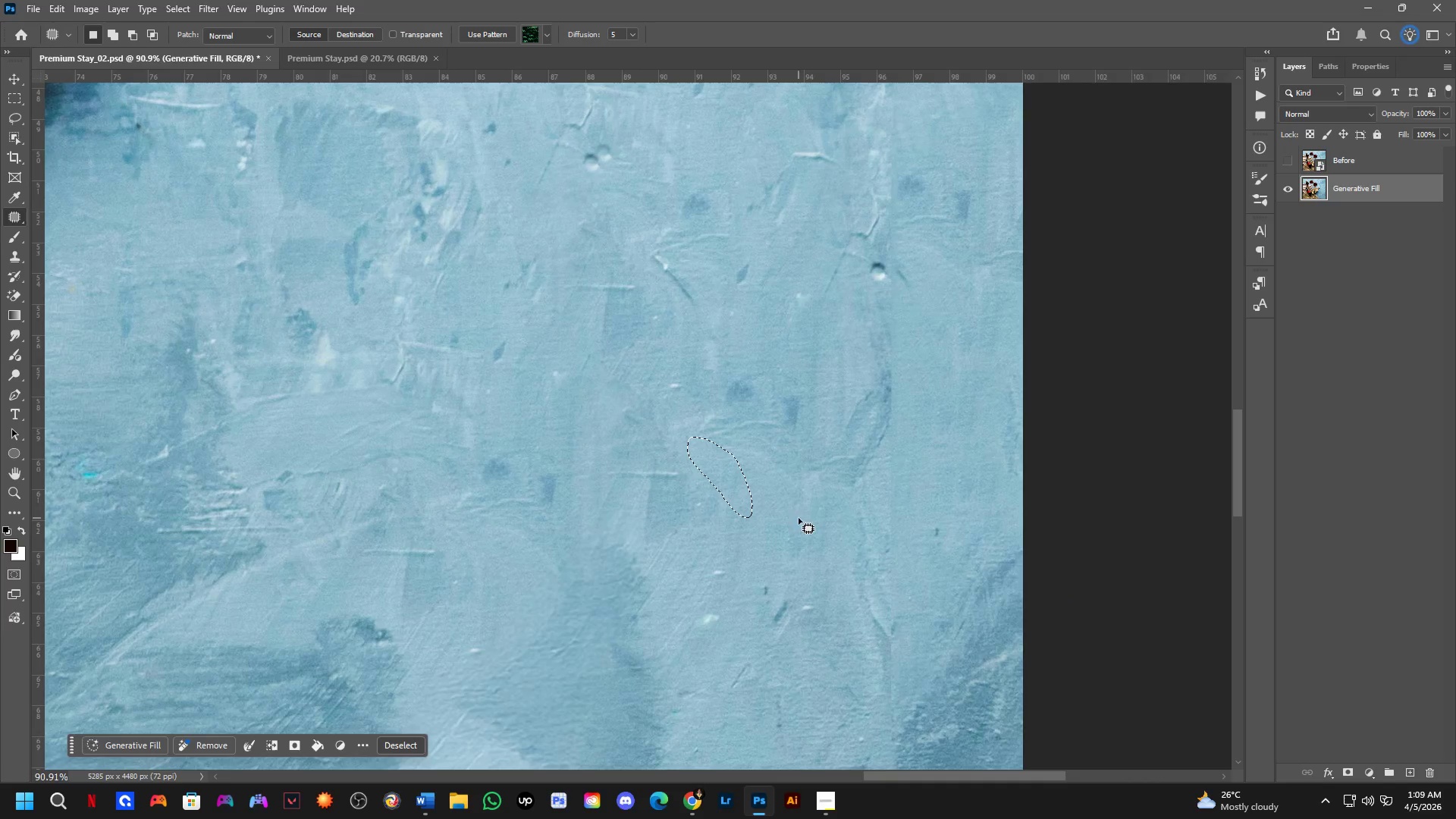 
hold_key(key=Space, duration=0.53)
 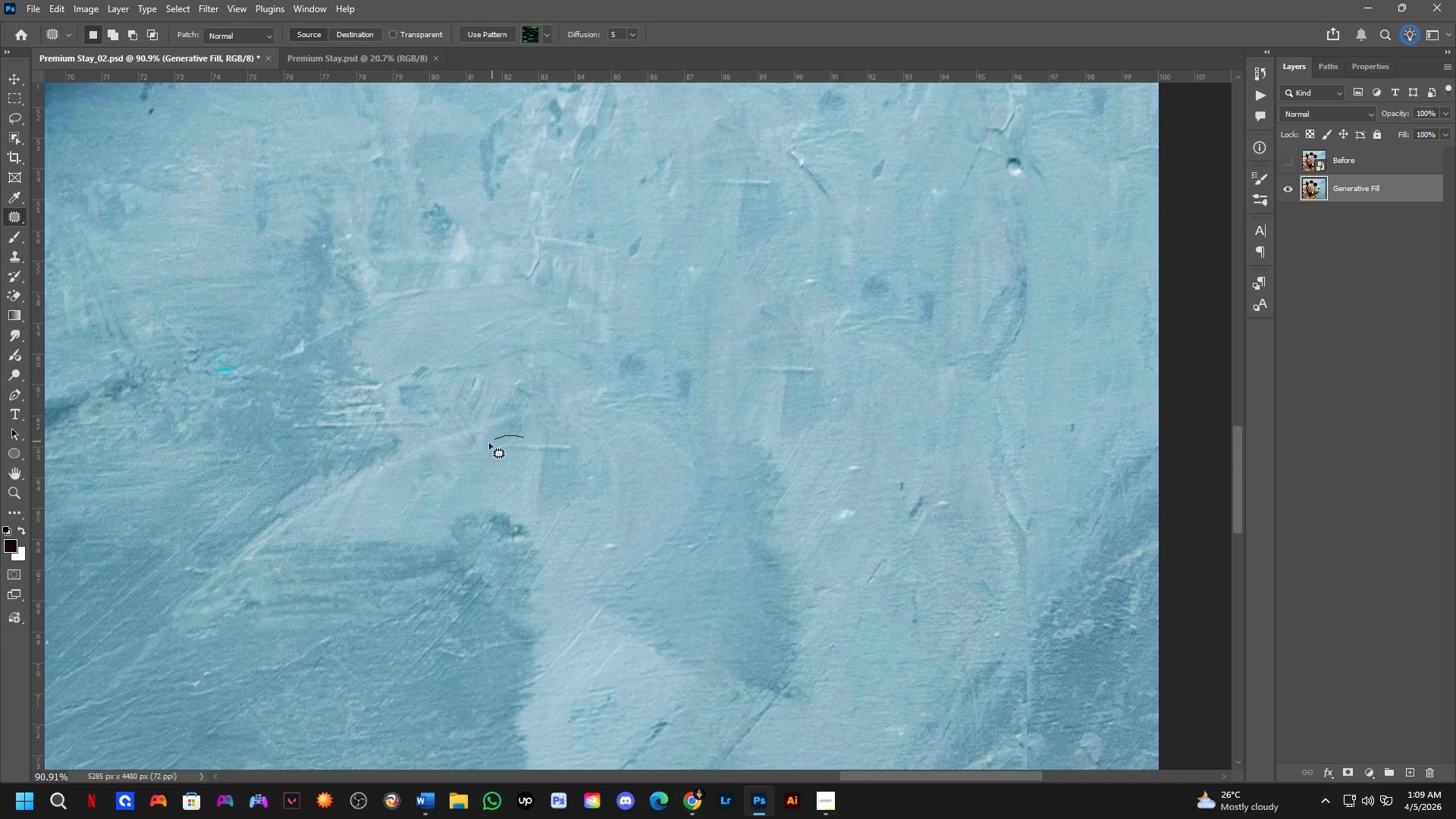 
left_click_drag(start_coordinate=[330, 537], to_coordinate=[497, 410])
 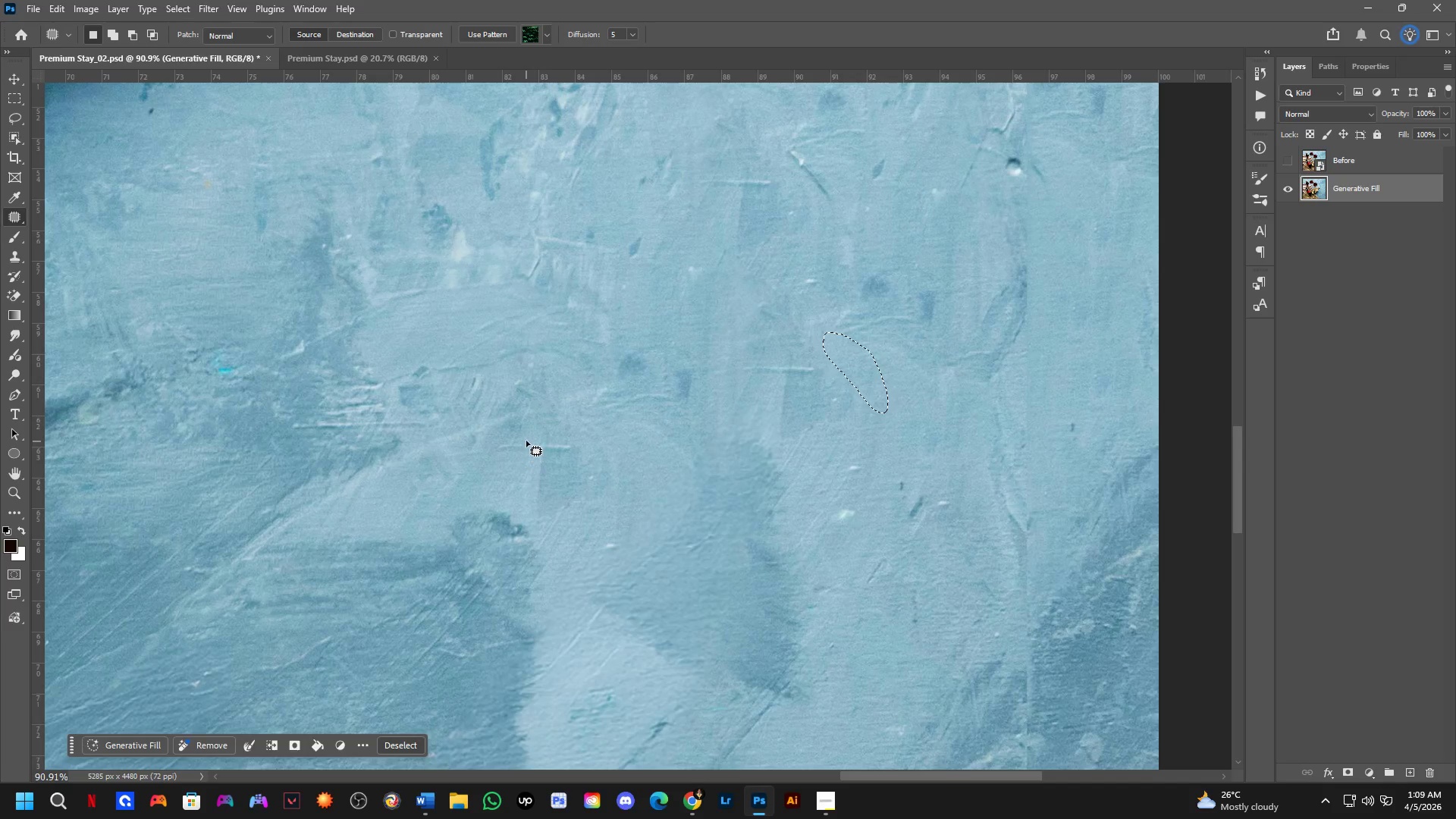 
left_click_drag(start_coordinate=[524, 438], to_coordinate=[541, 438])
 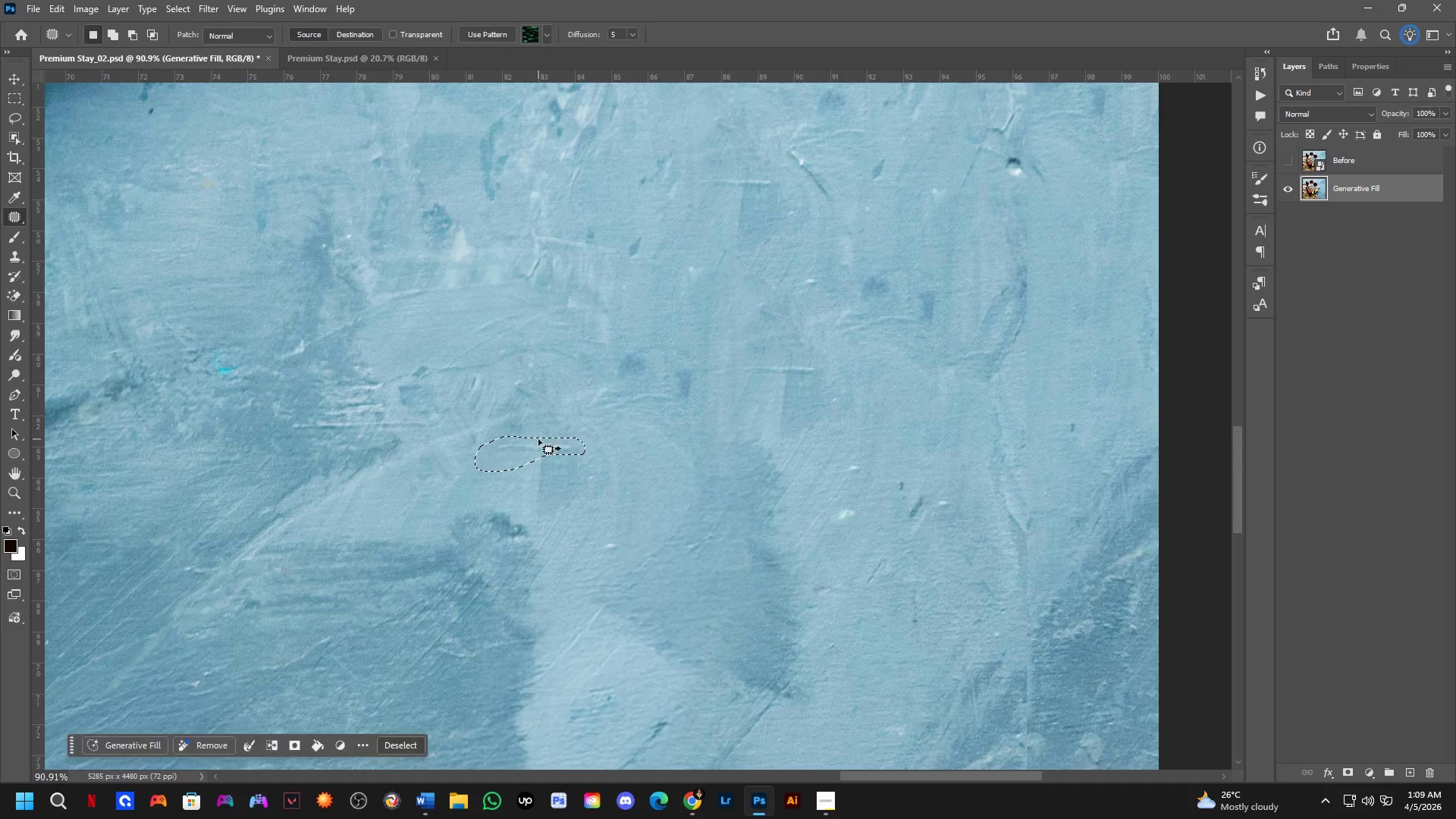 
key(Shift+ShiftLeft)
 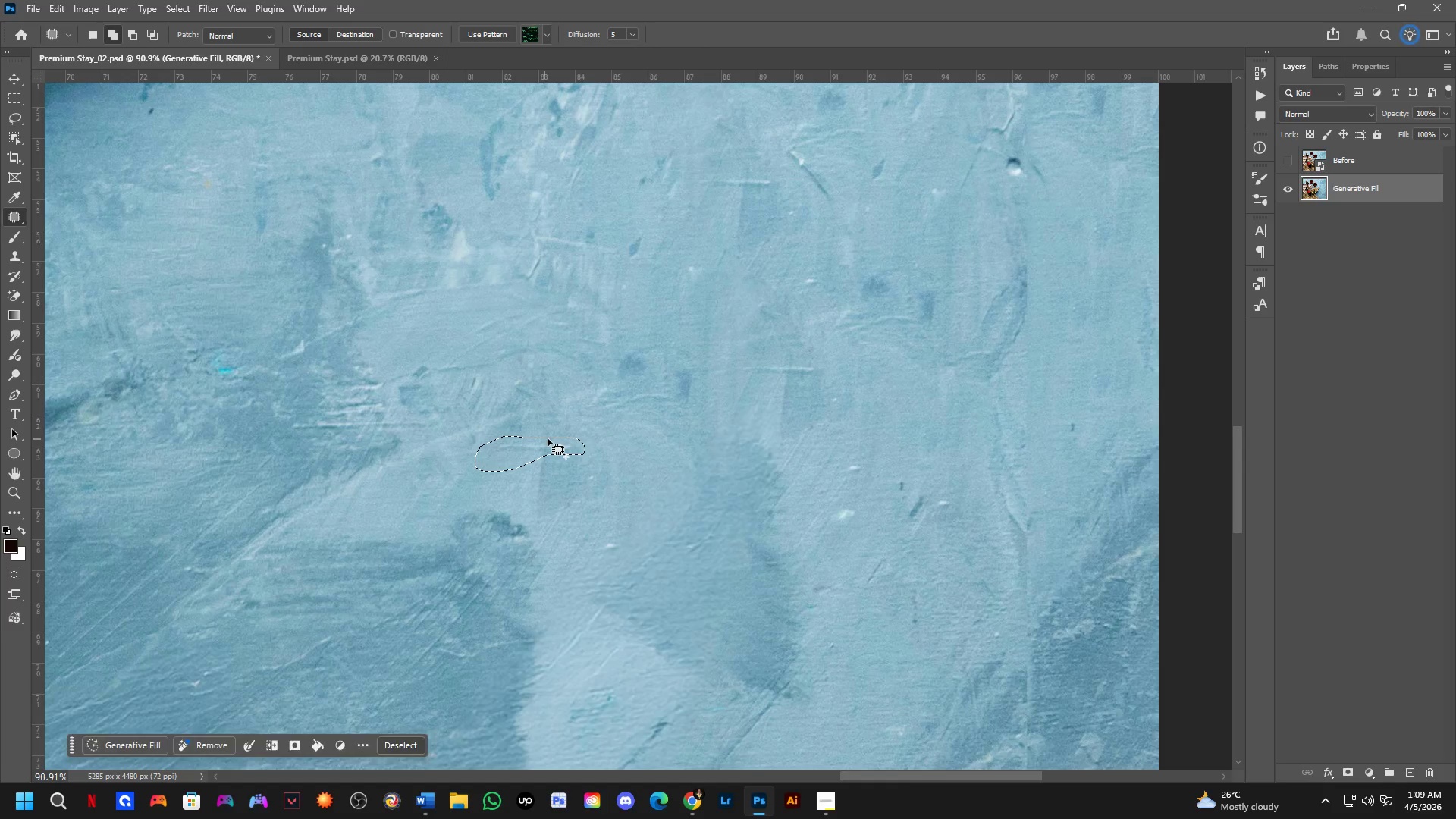 
left_click_drag(start_coordinate=[555, 439], to_coordinate=[512, 450])
 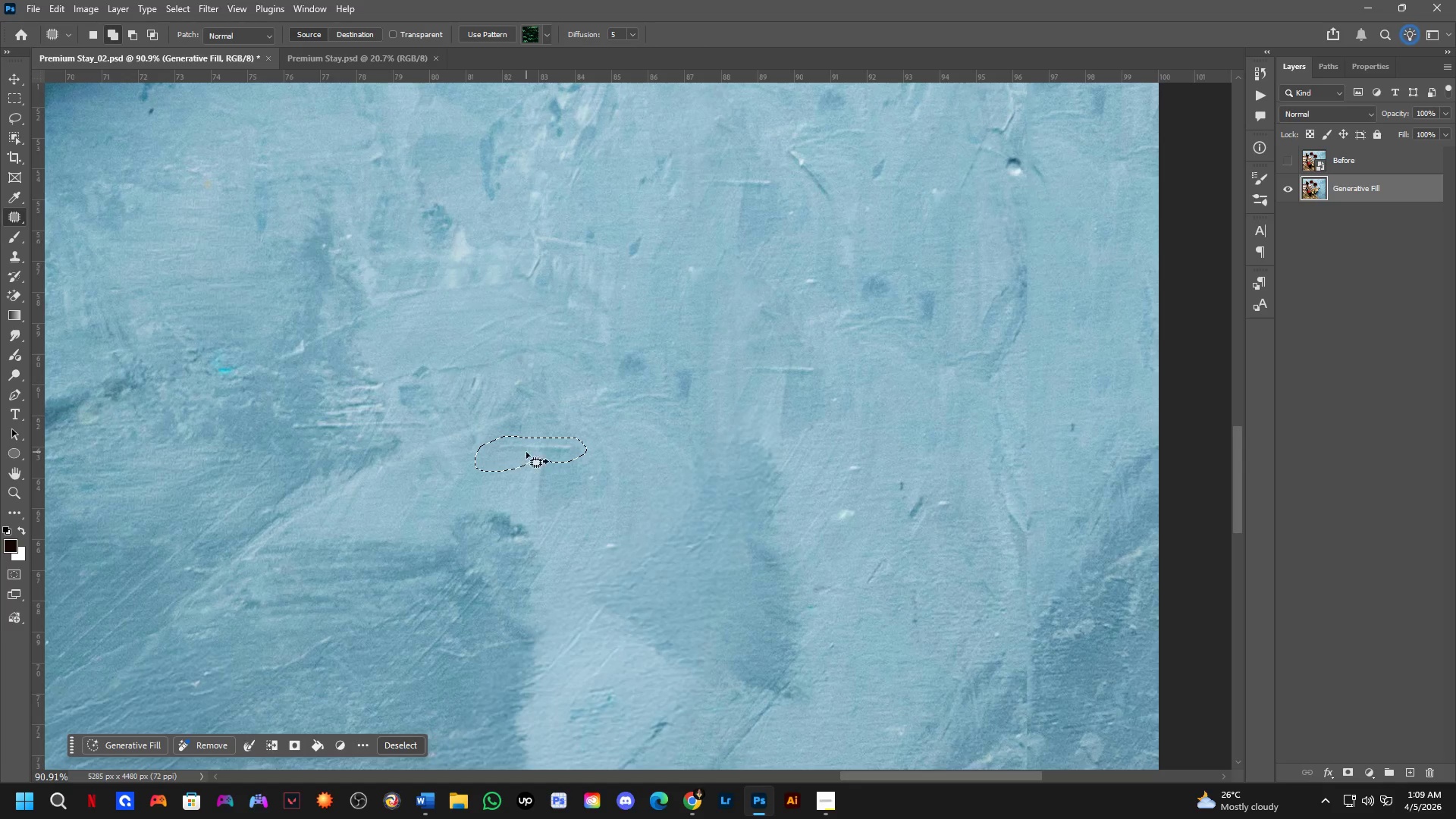 
left_click_drag(start_coordinate=[536, 450], to_coordinate=[445, 491])
 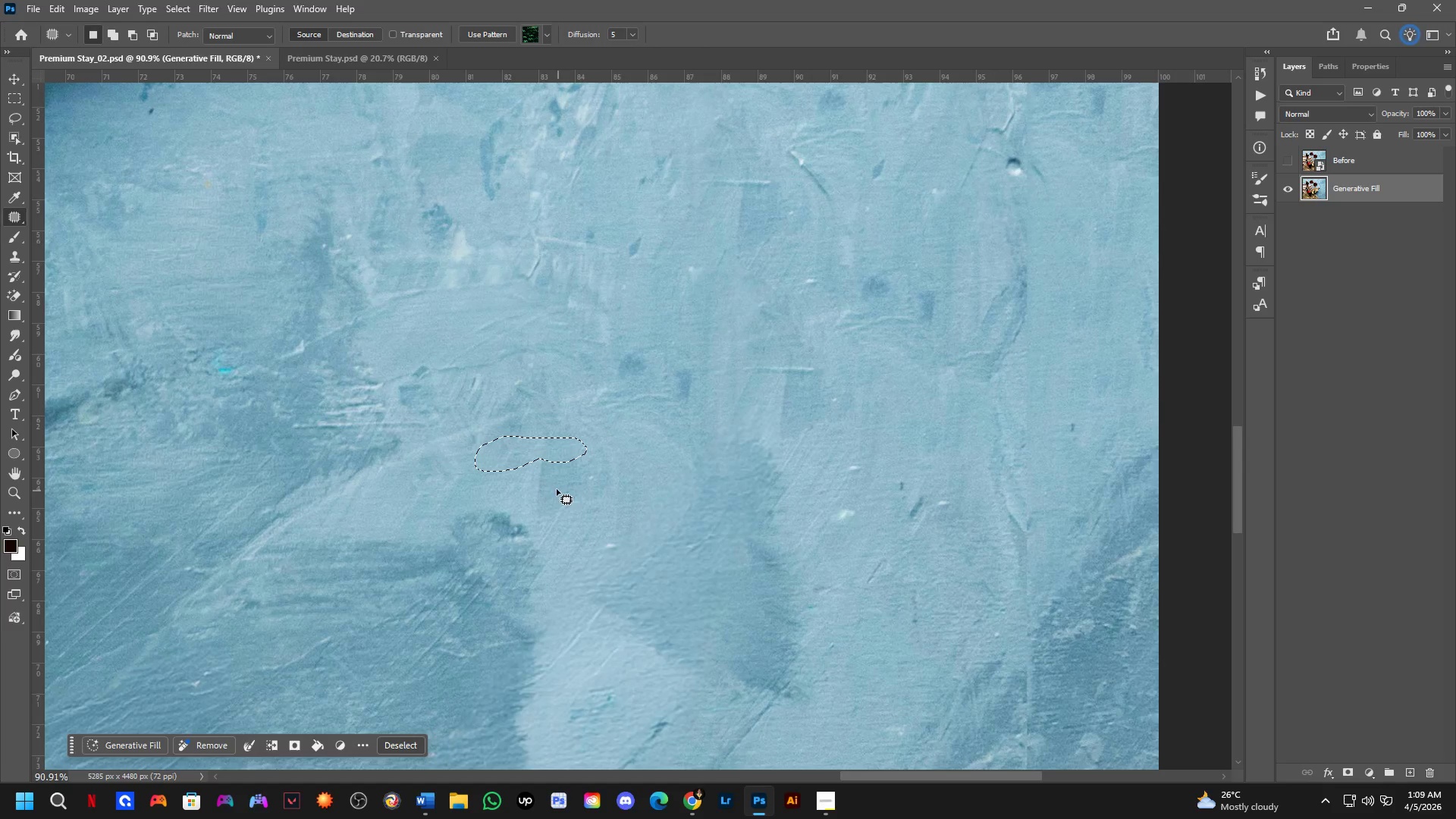 
key(Shift+ShiftLeft)
 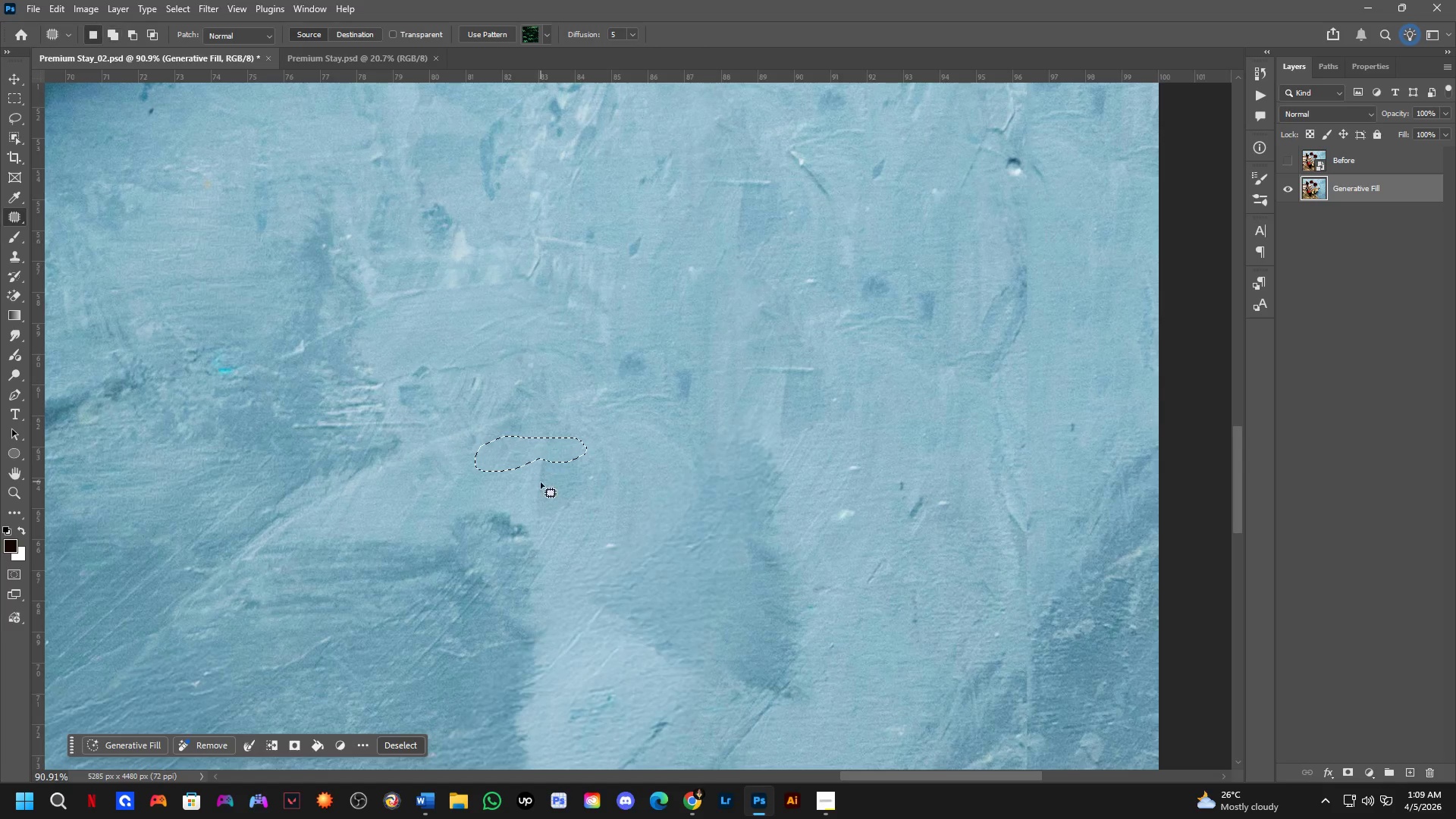 
left_click([542, 485])
 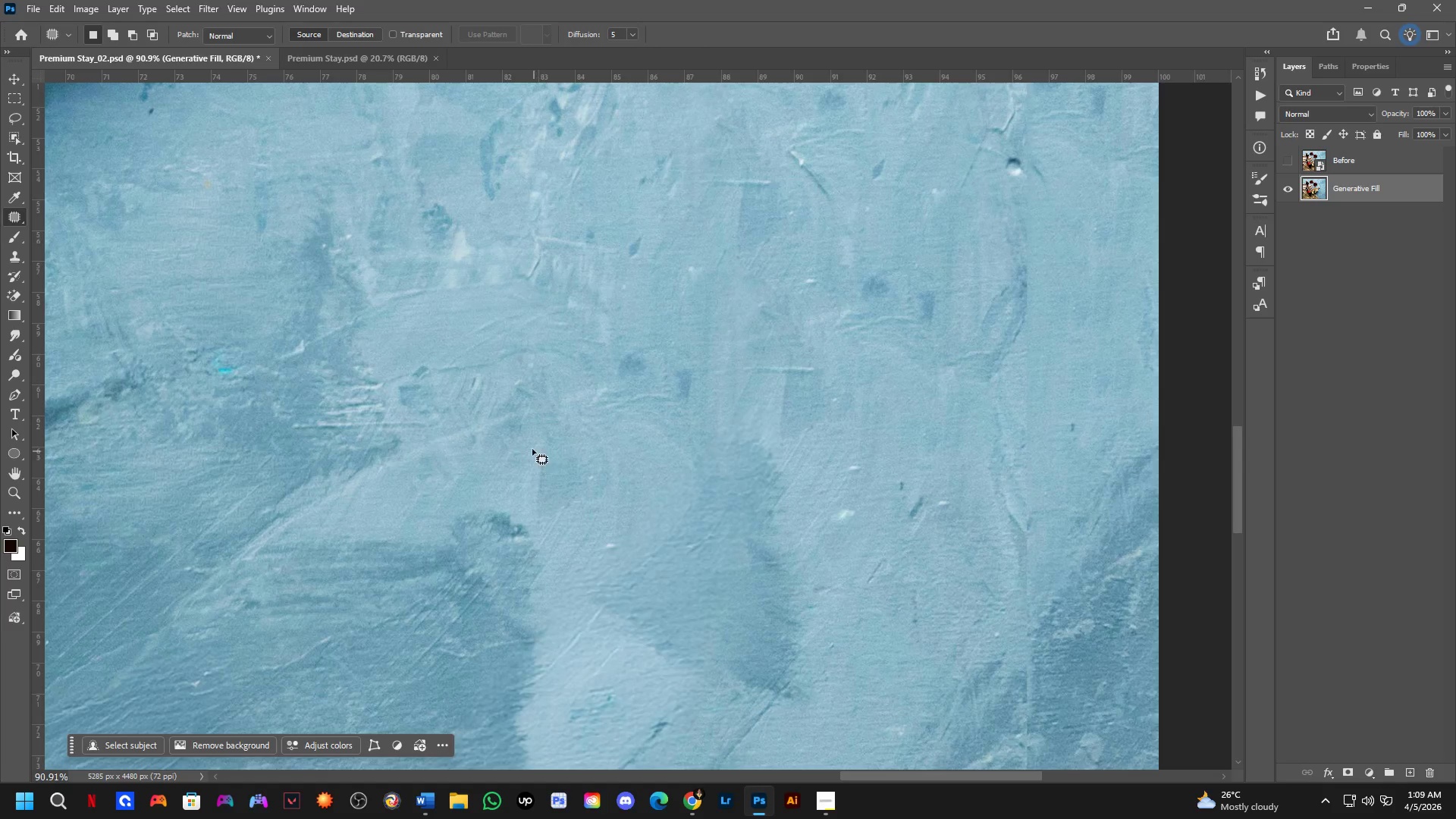 
left_click_drag(start_coordinate=[530, 446], to_coordinate=[559, 456])
 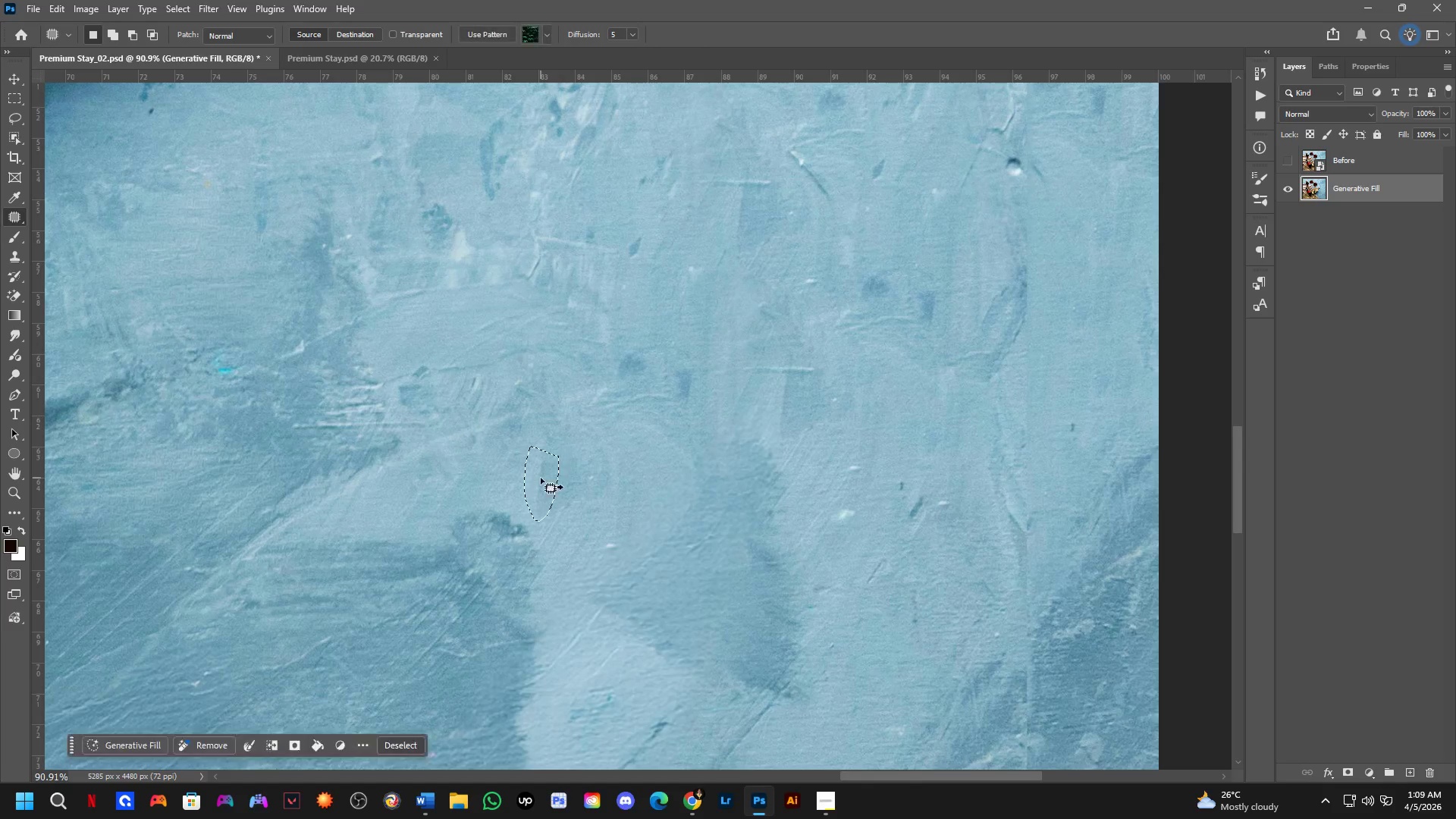 
left_click_drag(start_coordinate=[541, 478], to_coordinate=[472, 474])
 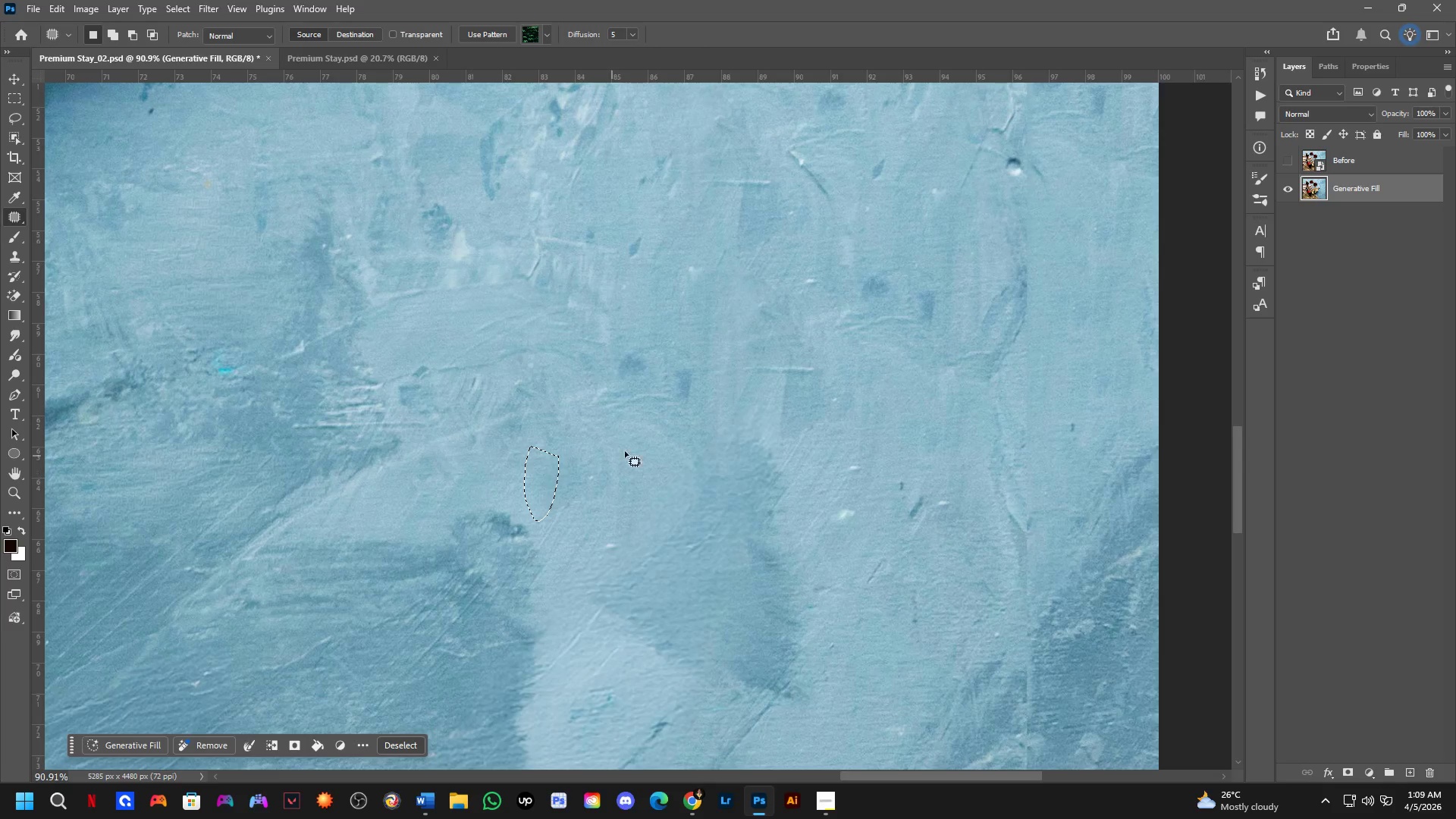 
left_click([635, 444])
 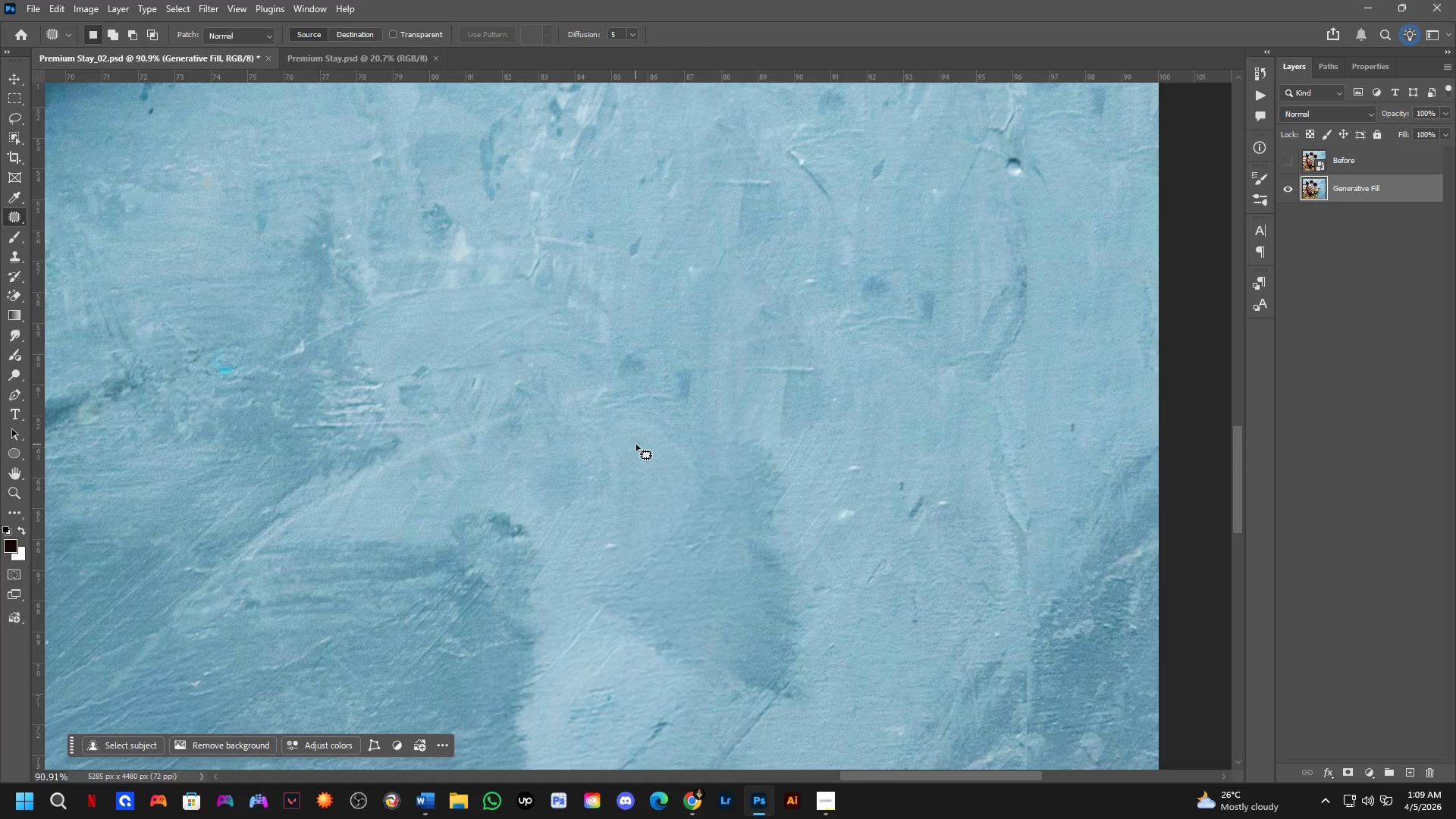 
hold_key(key=Space, duration=0.59)
 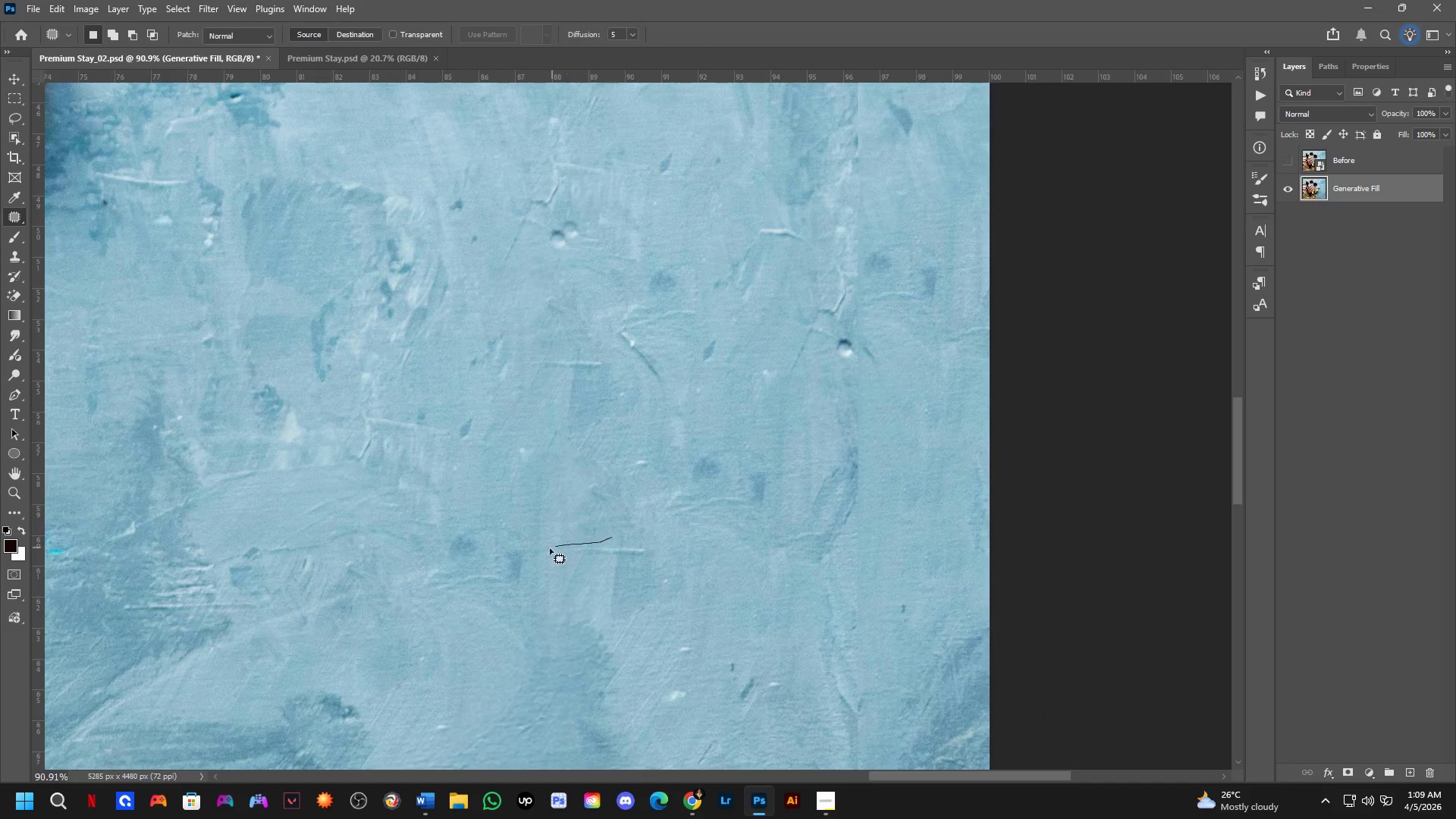 
left_click_drag(start_coordinate=[770, 366], to_coordinate=[601, 547])
 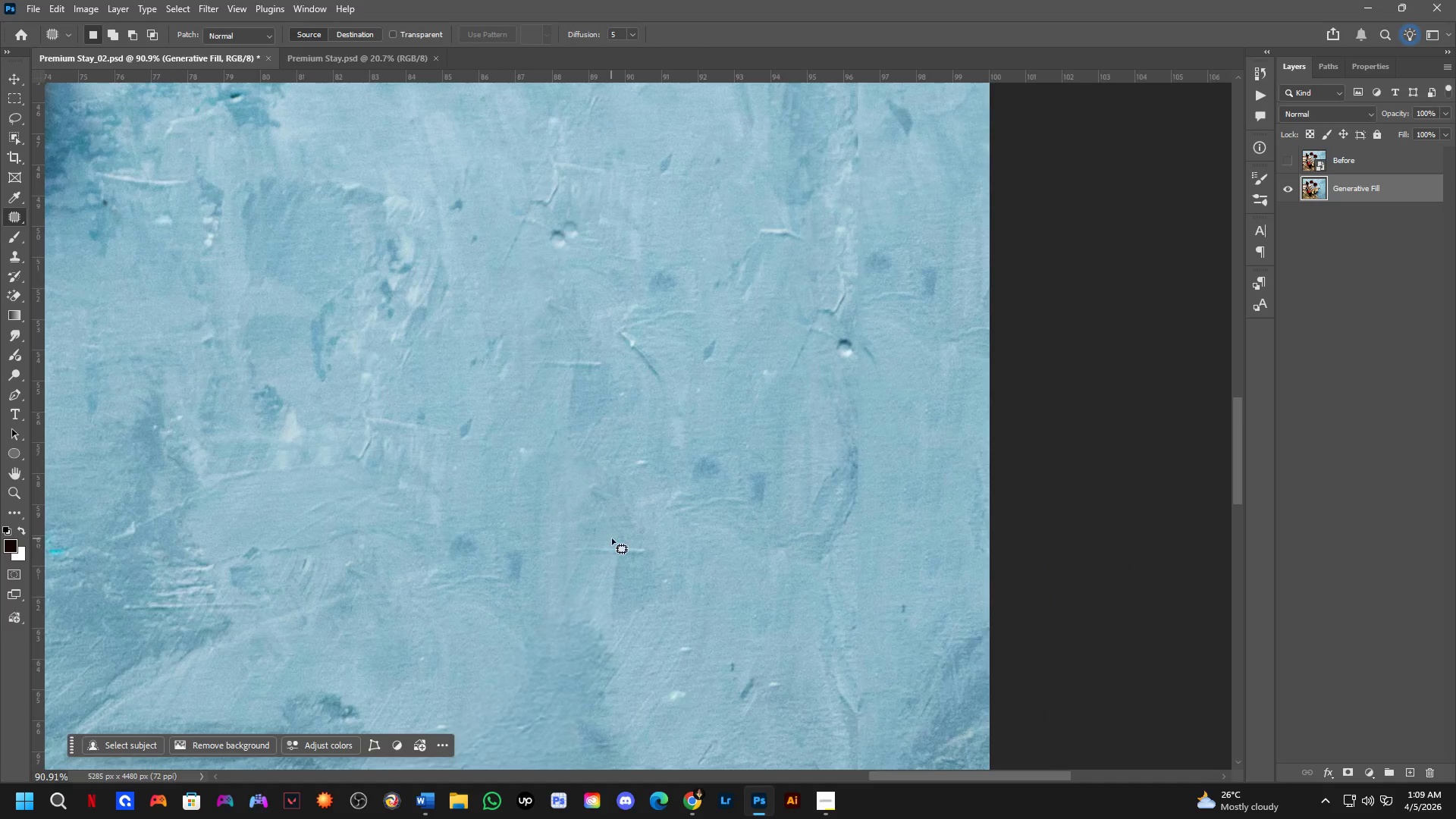 
left_click_drag(start_coordinate=[612, 538], to_coordinate=[624, 527])
 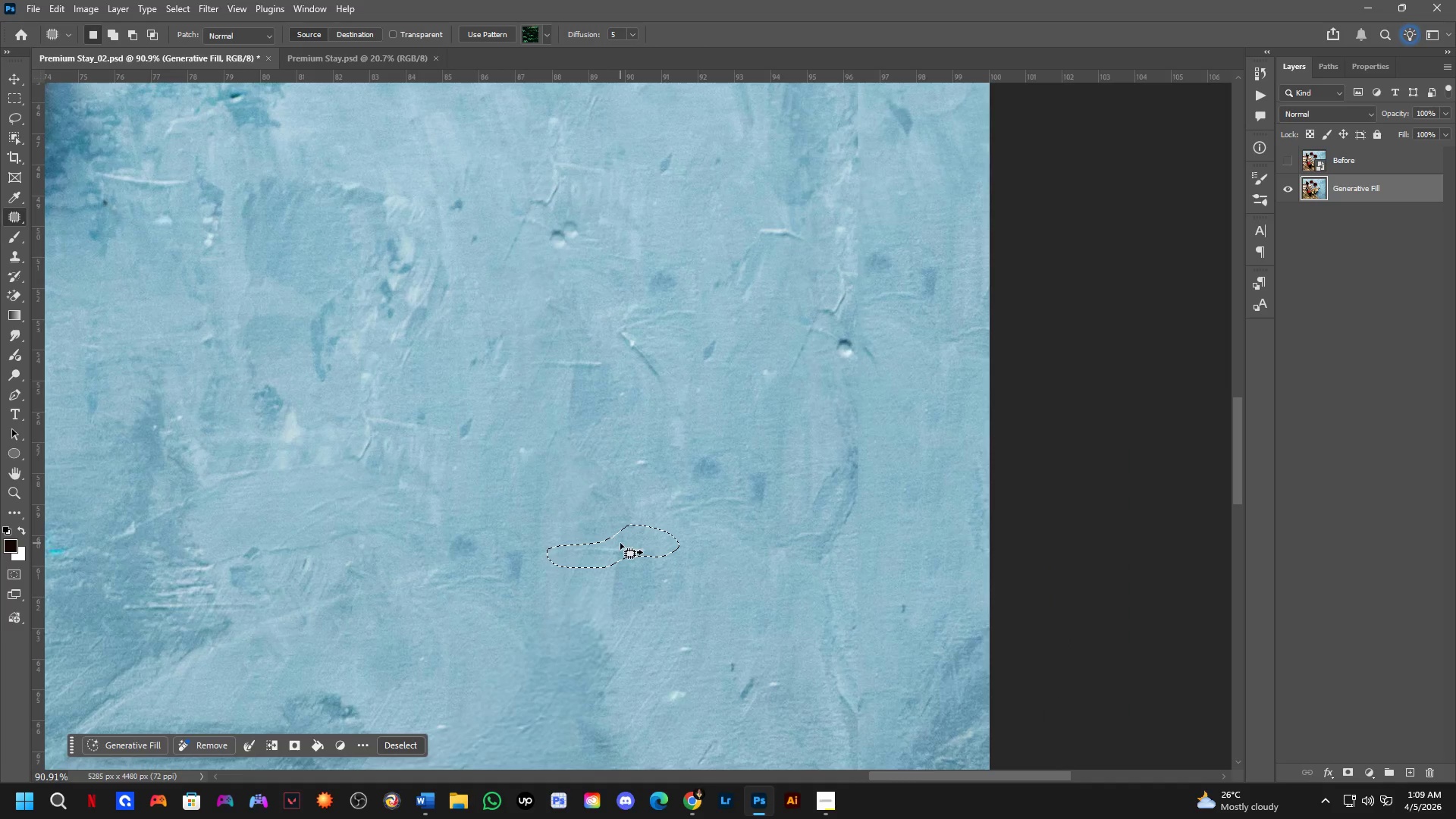 
key(Shift+ShiftLeft)
 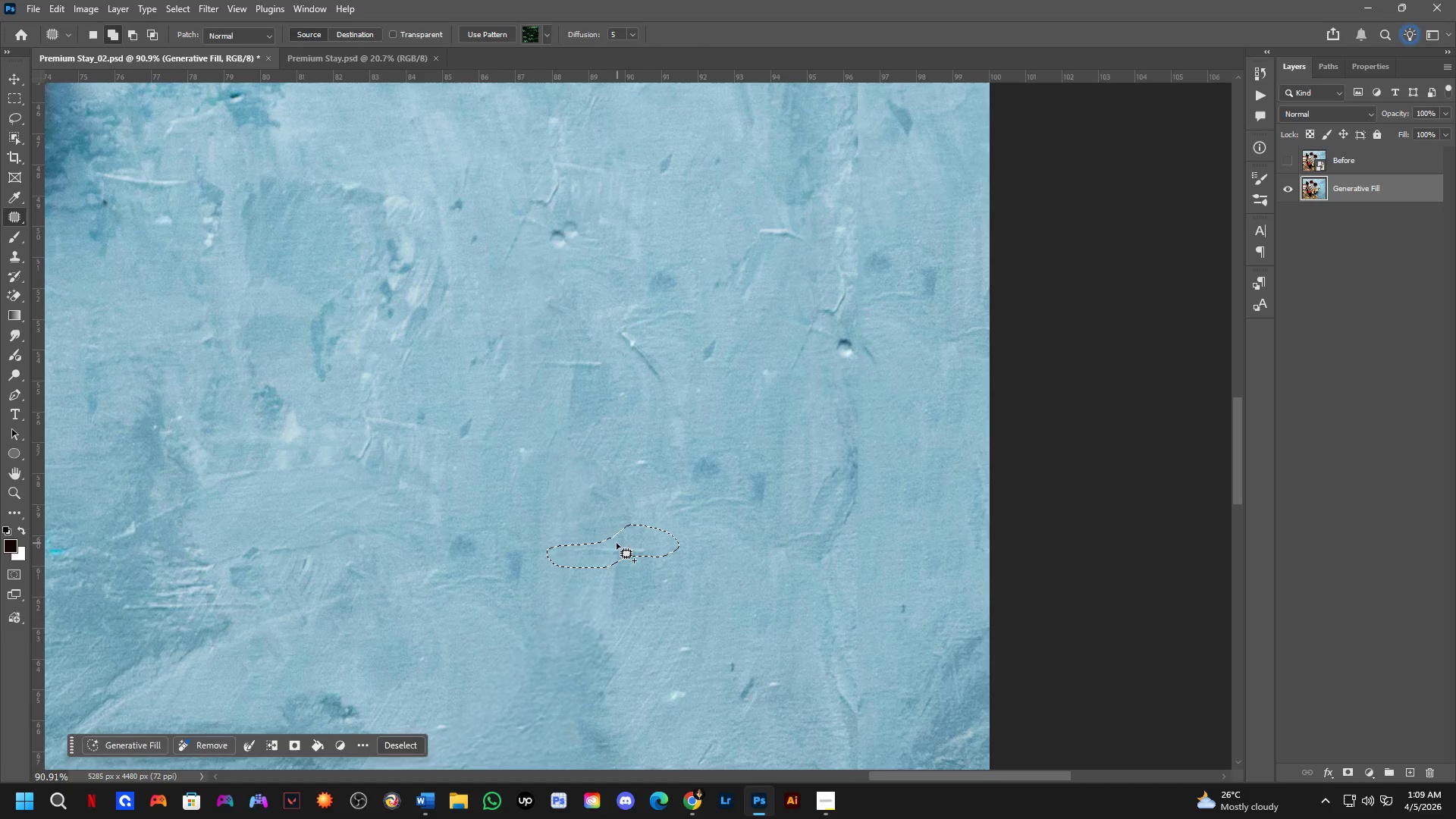 
left_click_drag(start_coordinate=[610, 545], to_coordinate=[668, 541])
 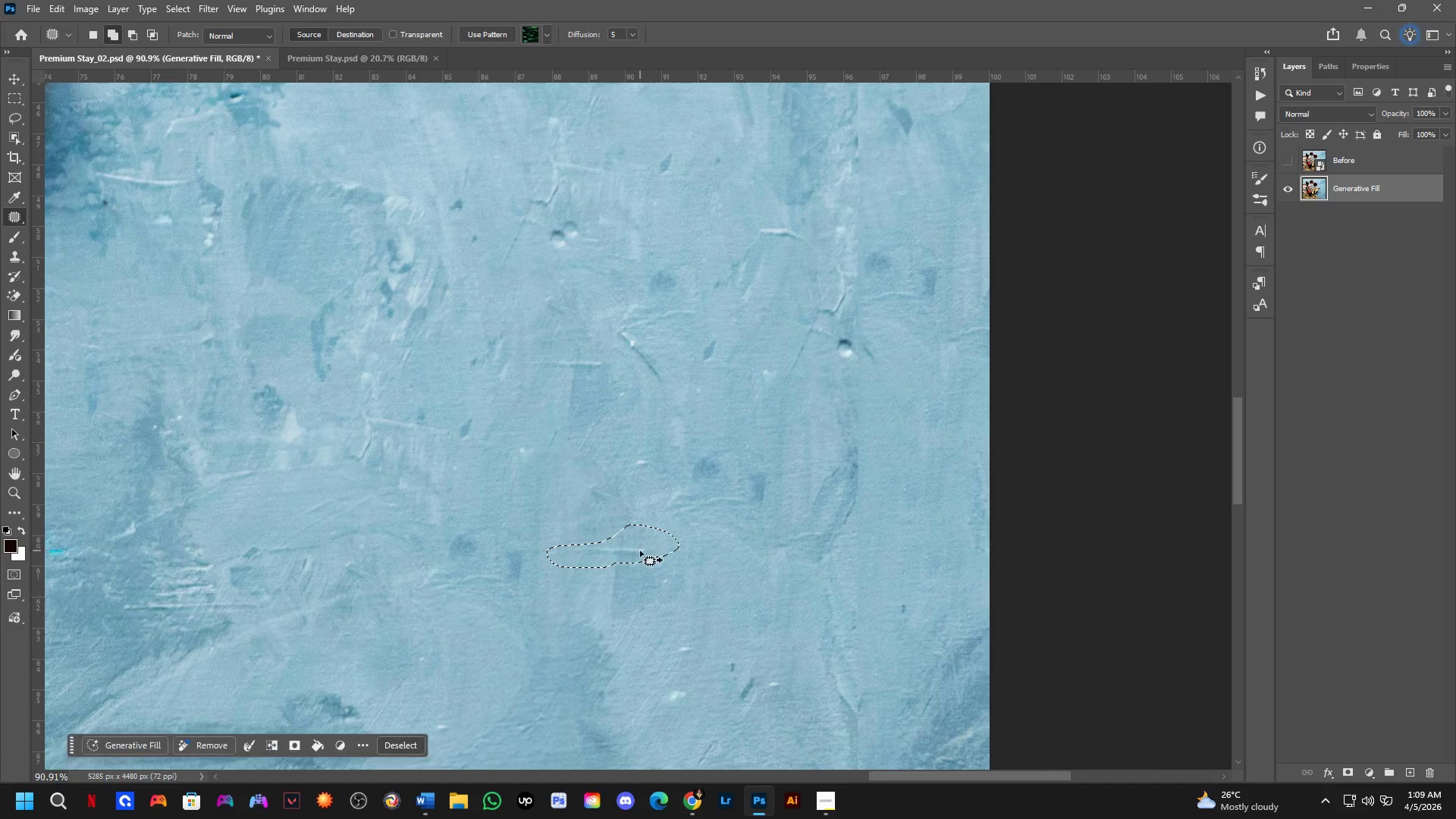 
left_click_drag(start_coordinate=[640, 551], to_coordinate=[705, 595])
 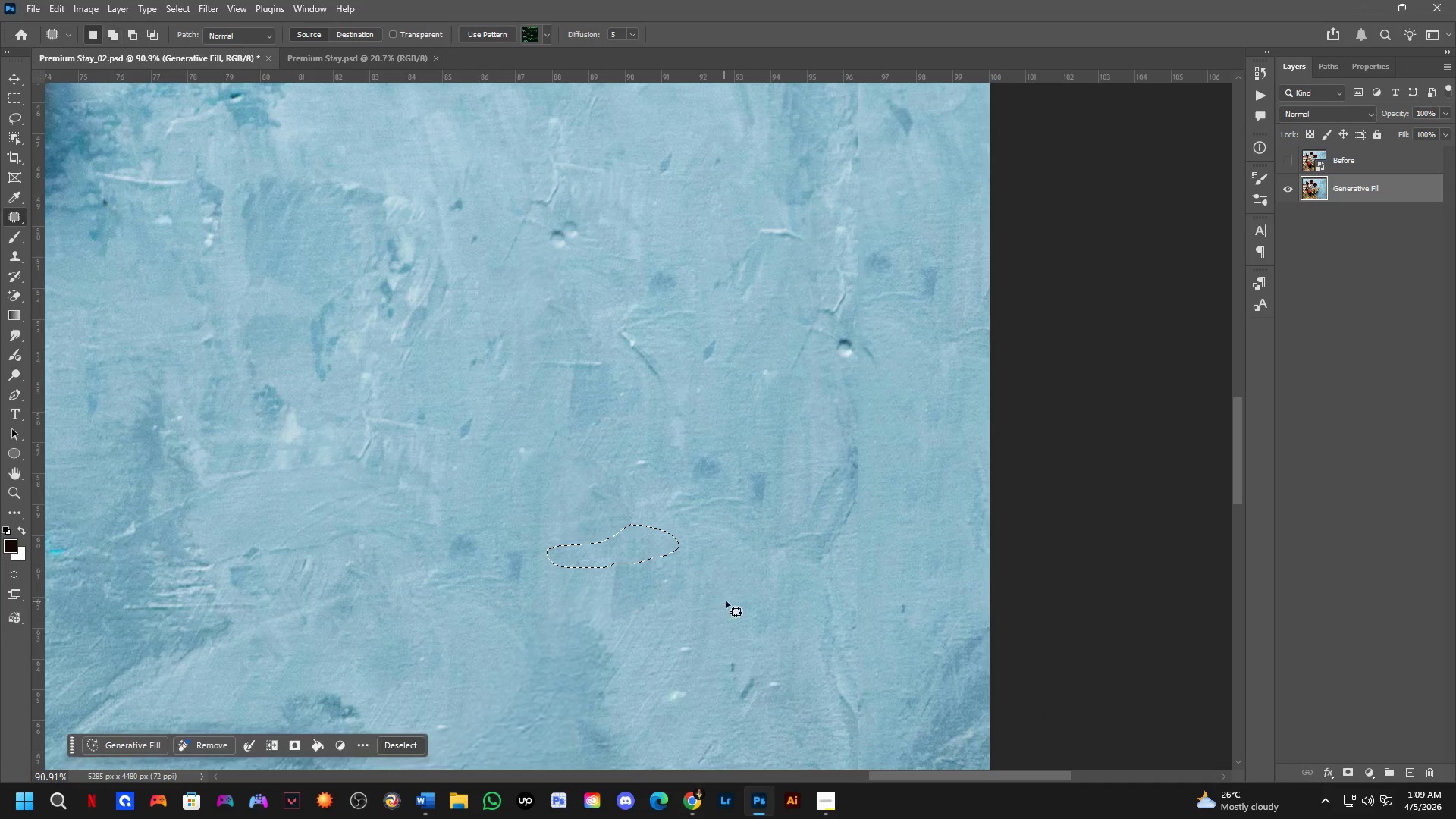 
left_click_drag(start_coordinate=[728, 601], to_coordinate=[728, 598])
 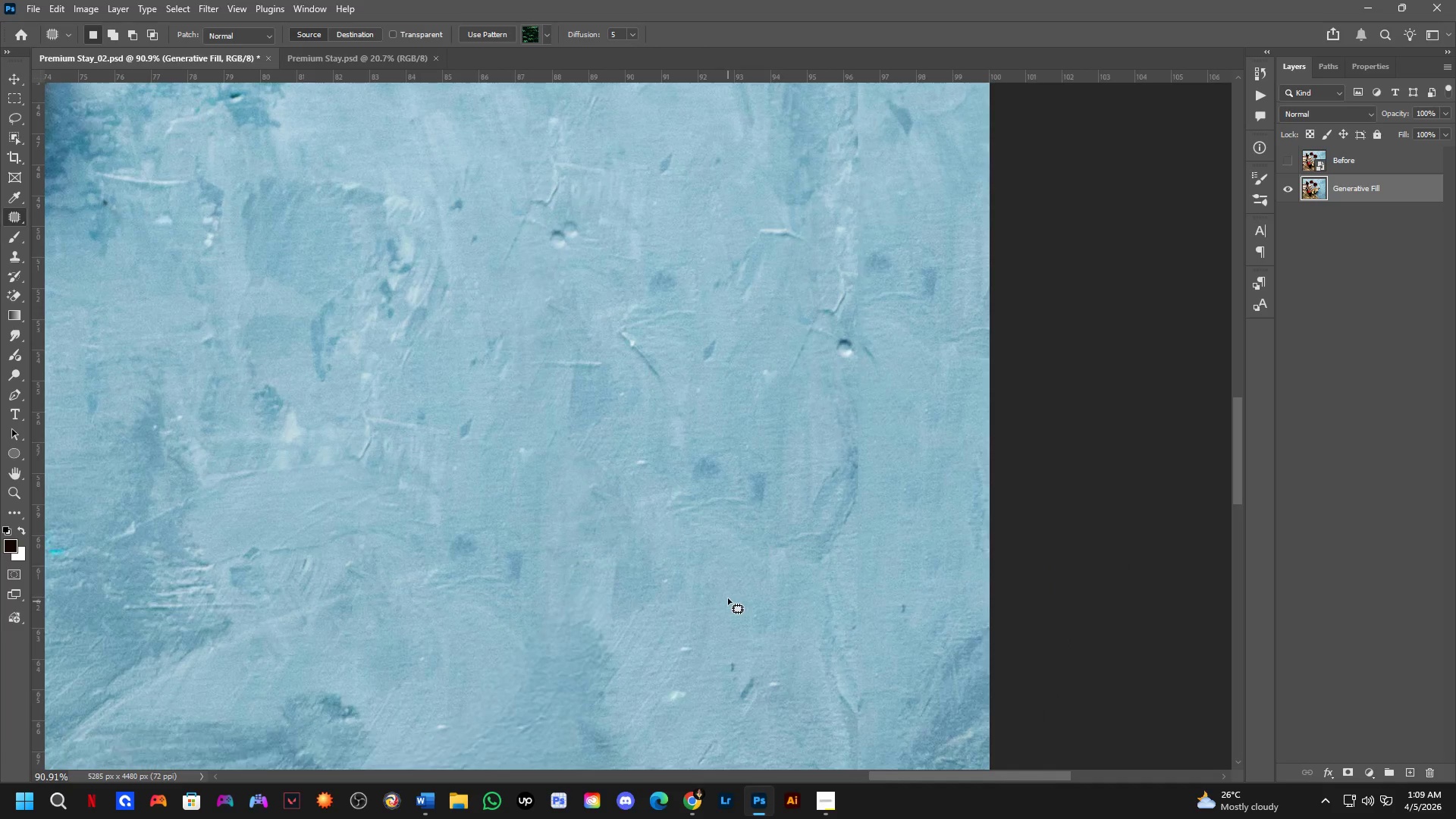 
hold_key(key=Space, duration=0.59)
 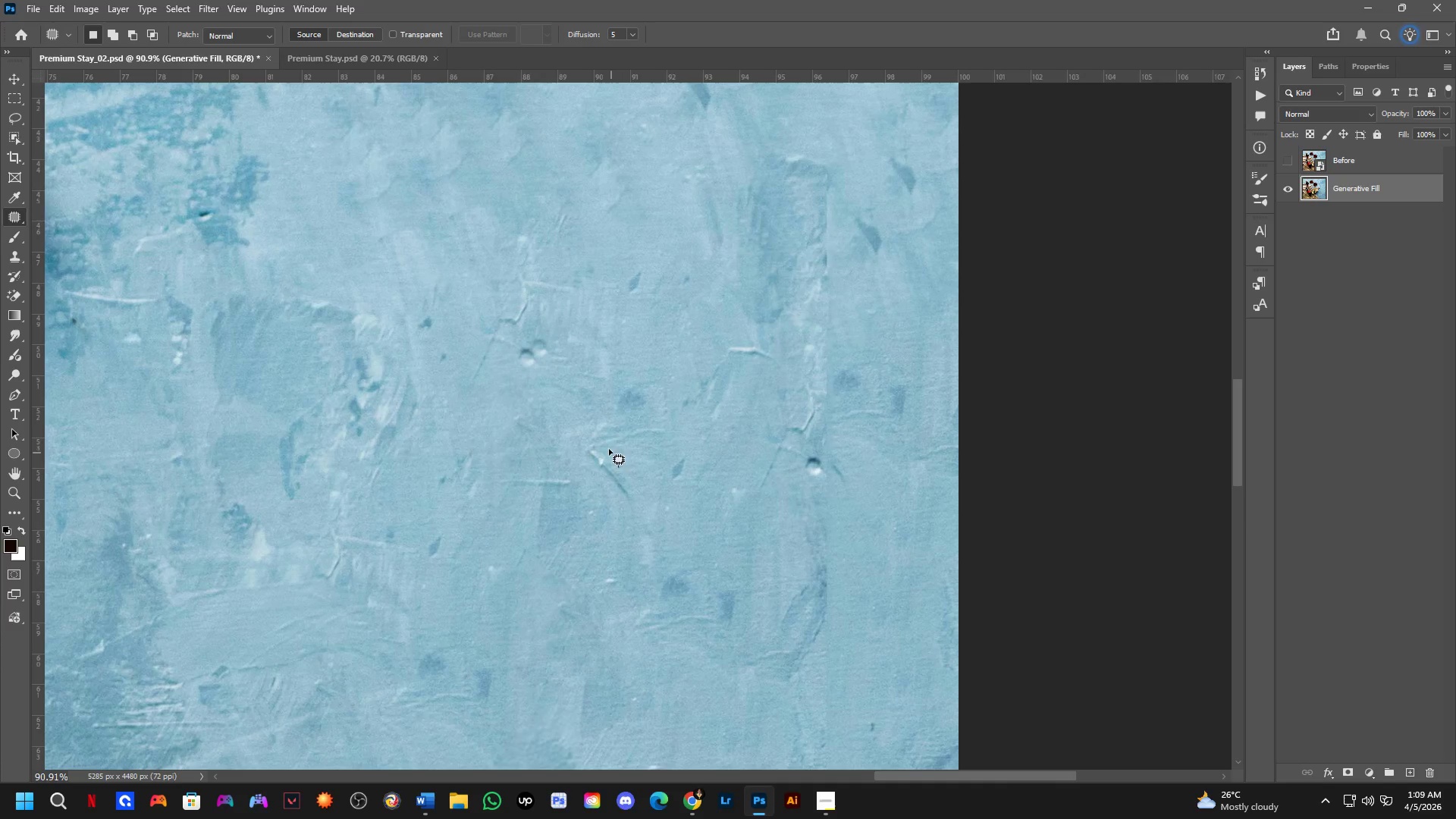 
left_click_drag(start_coordinate=[663, 431], to_coordinate=[632, 549])
 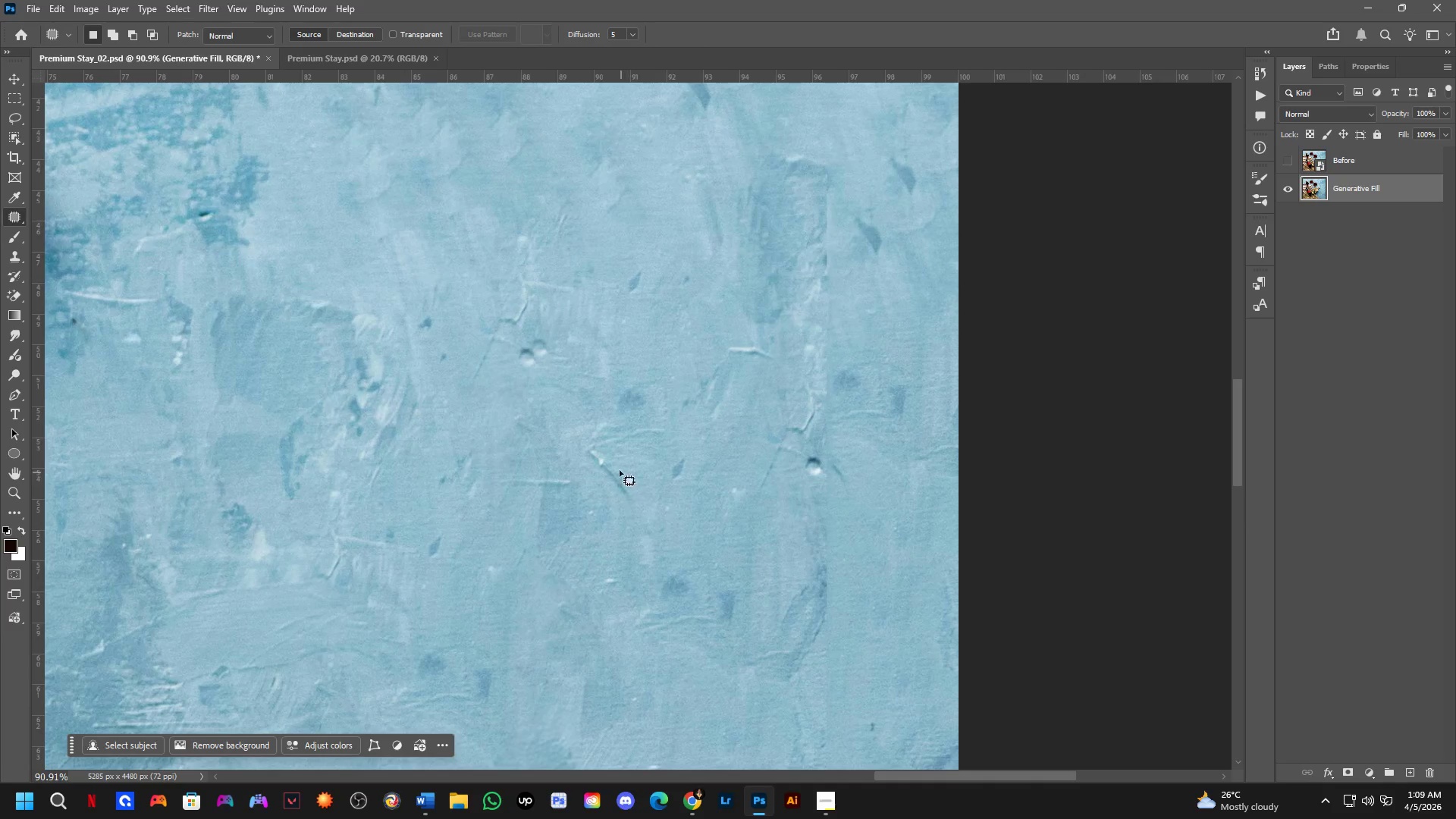 
left_click_drag(start_coordinate=[619, 468], to_coordinate=[626, 455])
 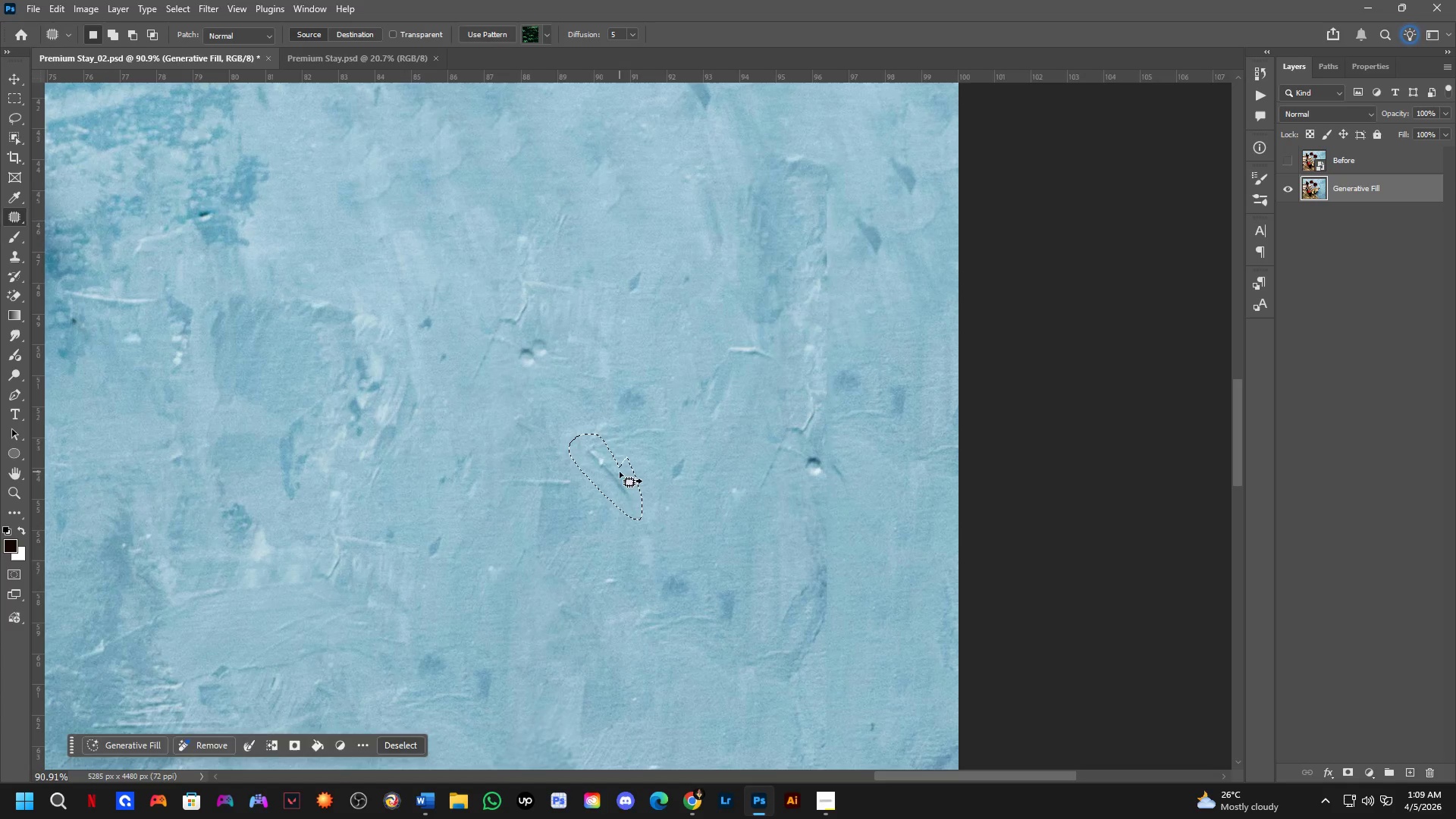 
left_click_drag(start_coordinate=[623, 476], to_coordinate=[689, 527])
 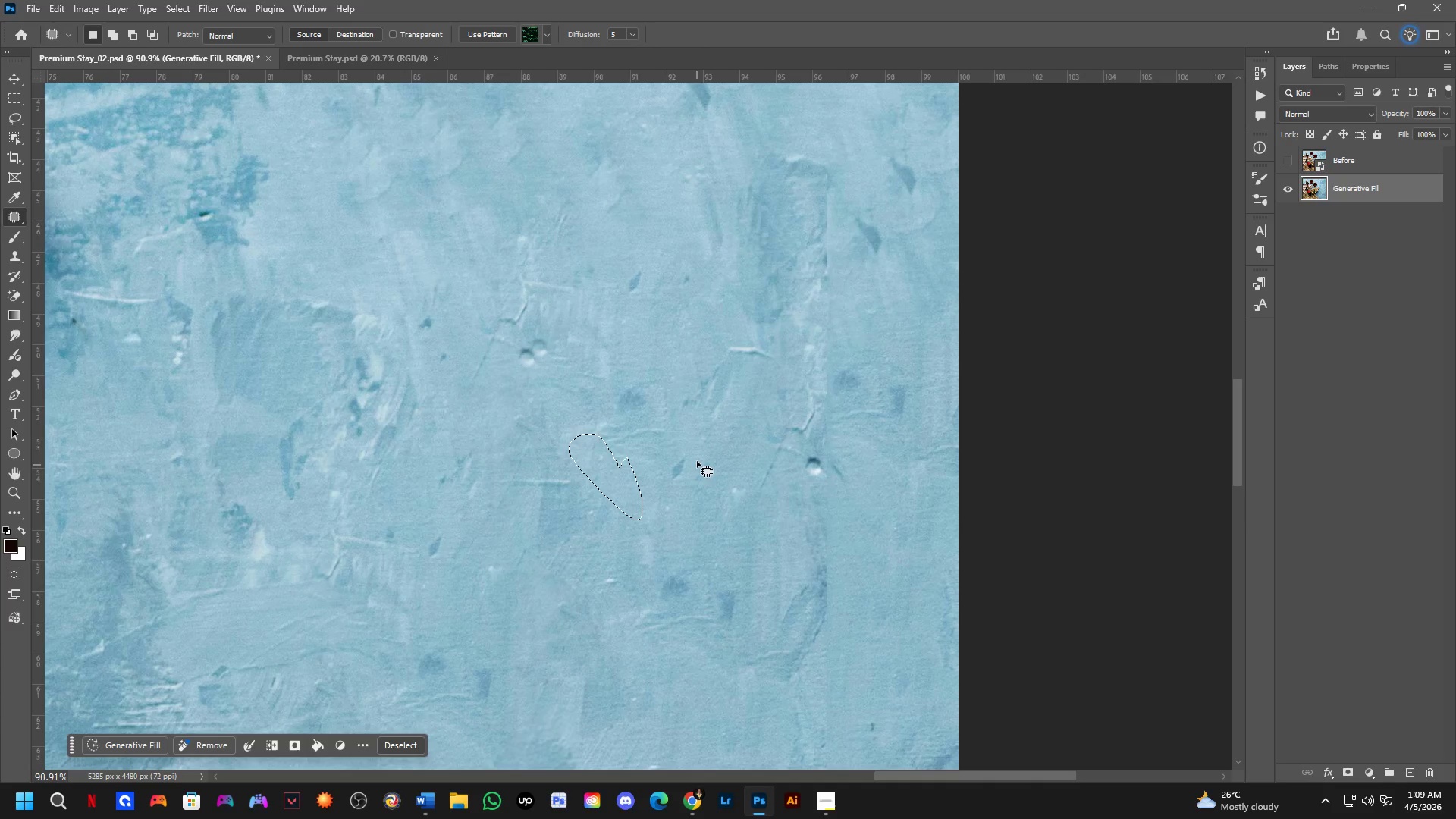 
left_click_drag(start_coordinate=[691, 450], to_coordinate=[694, 474])
 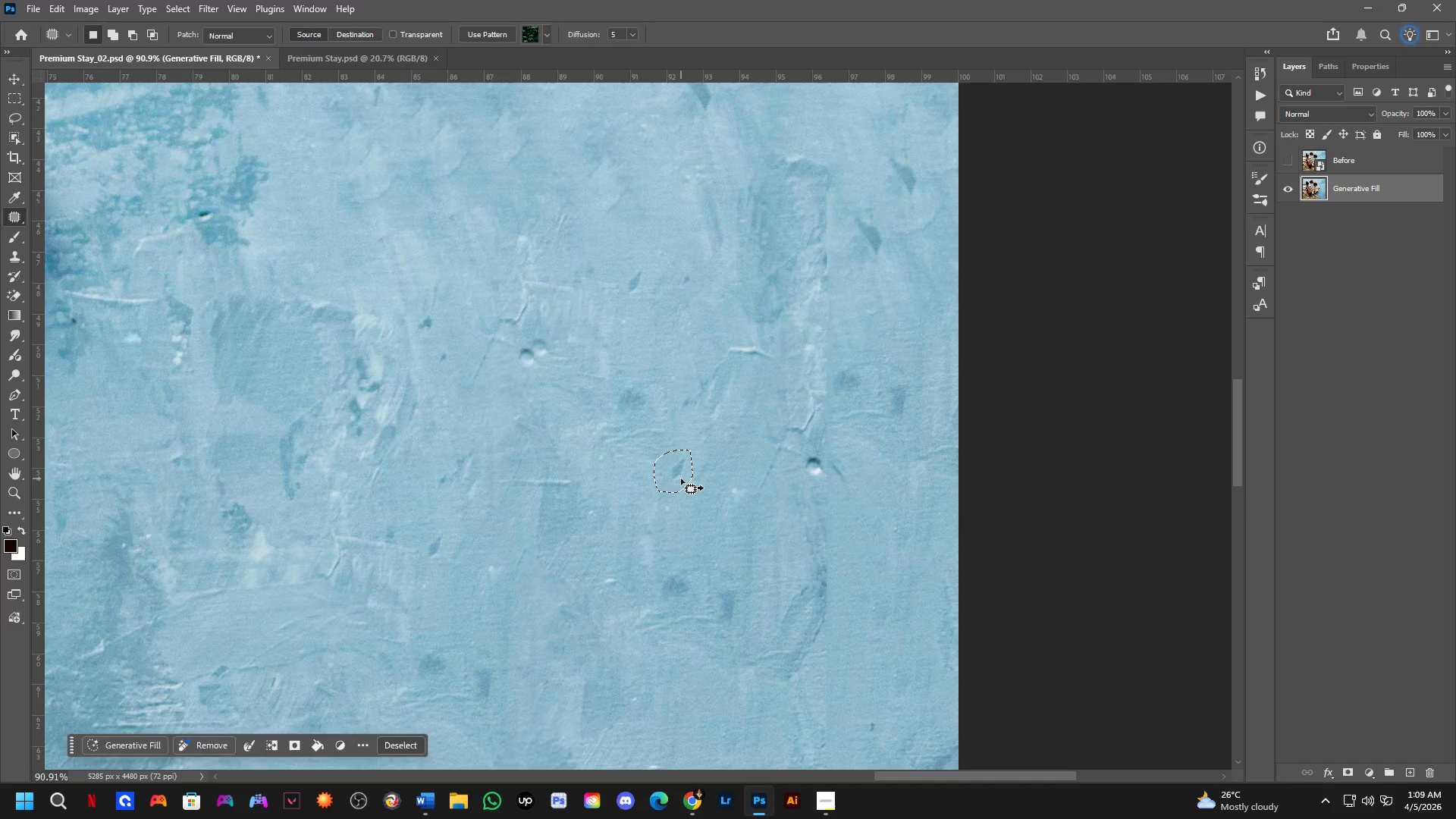 
left_click_drag(start_coordinate=[681, 479], to_coordinate=[678, 527])
 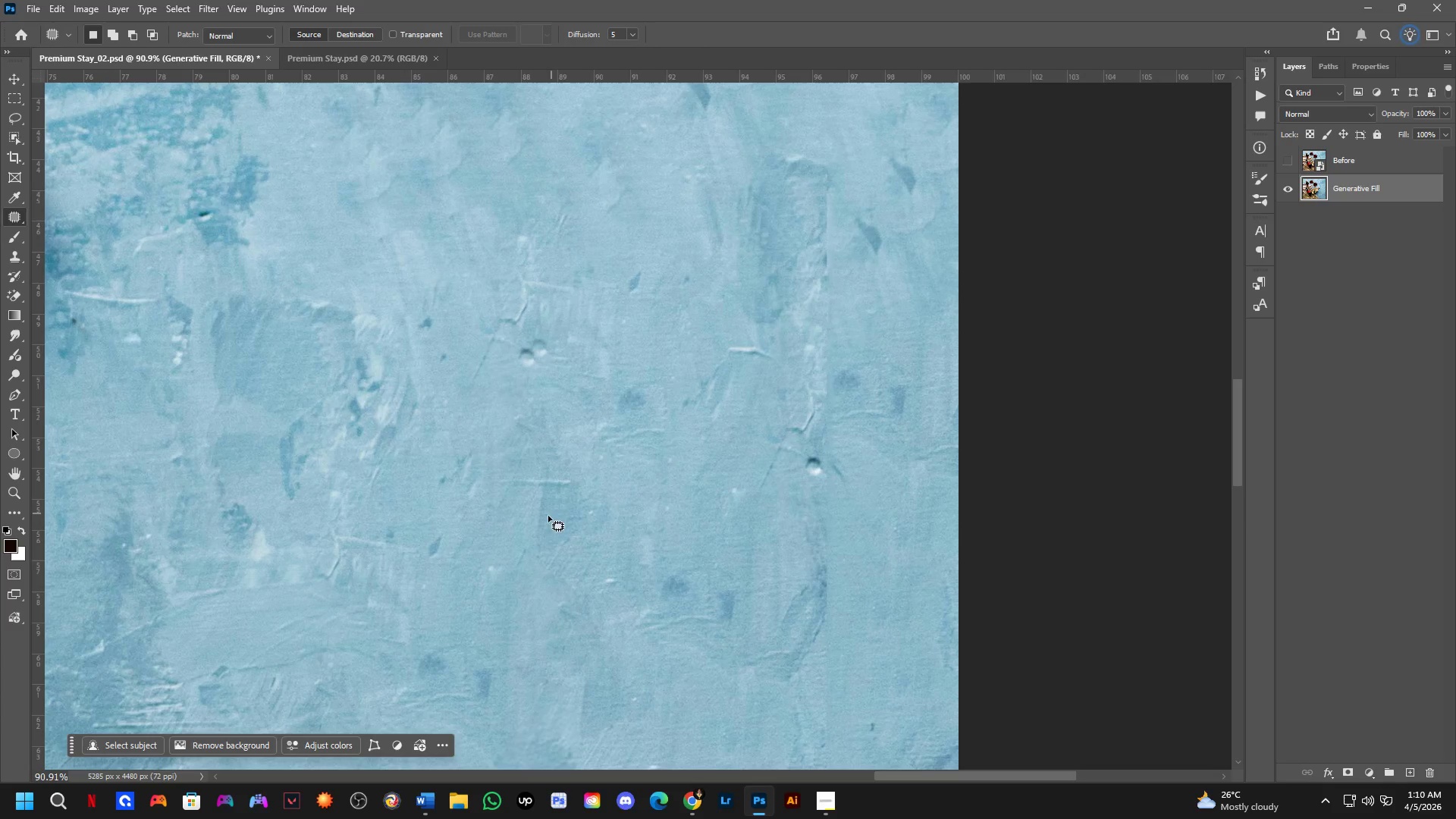 
key(Shift+ShiftLeft)
 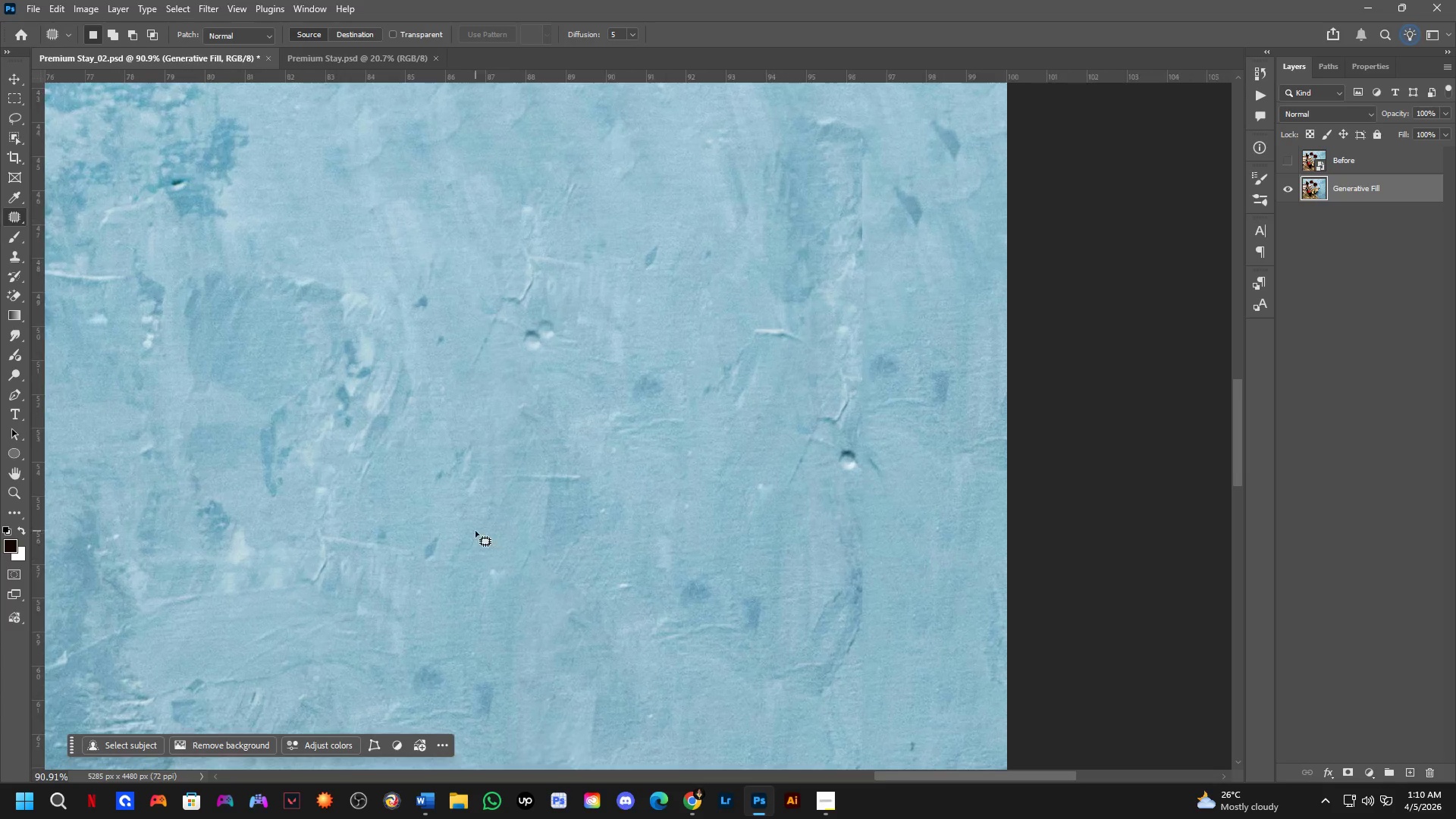 
hold_key(key=ShiftLeft, duration=0.31)
 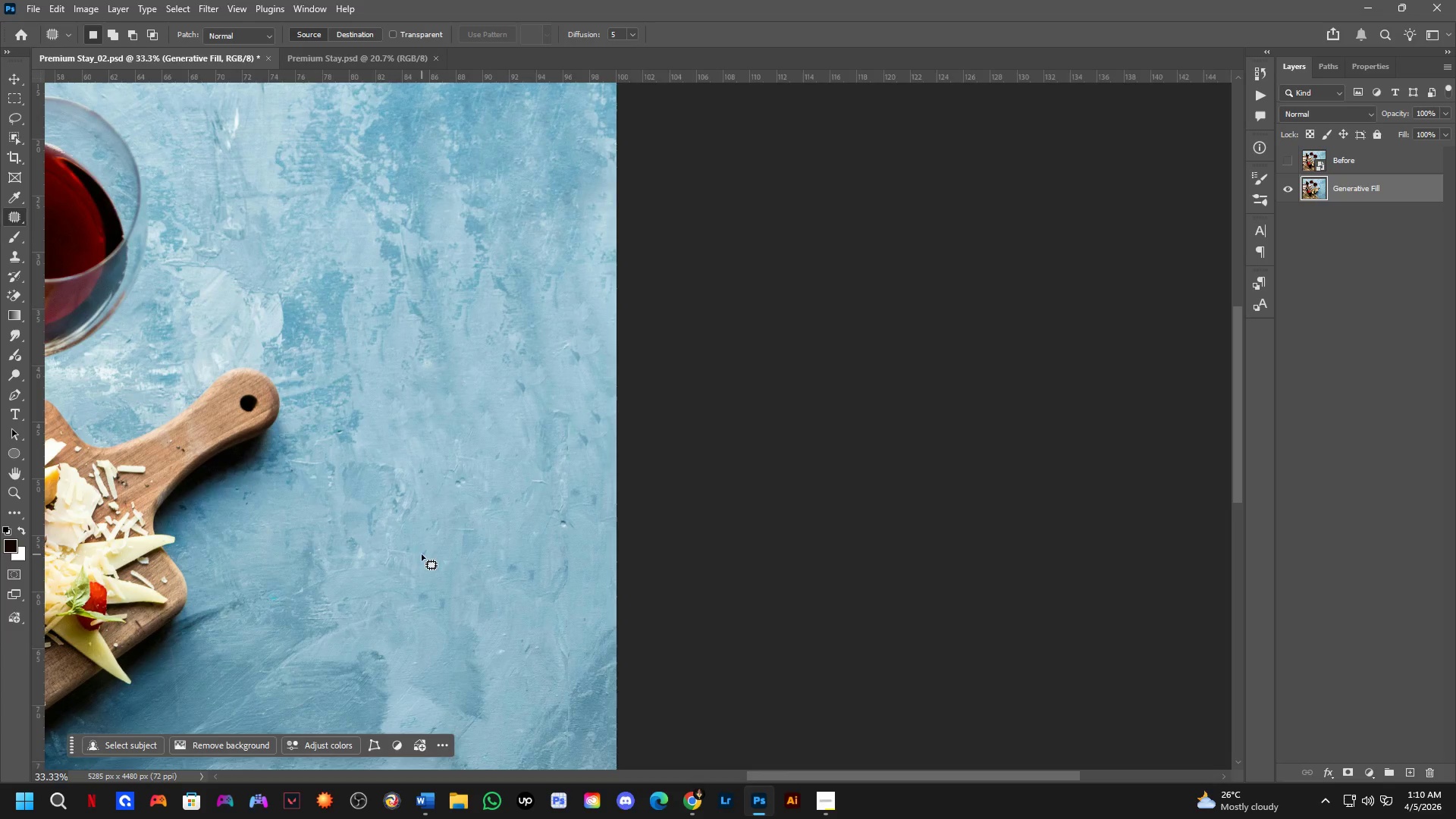 
hold_key(key=Space, duration=0.73)
 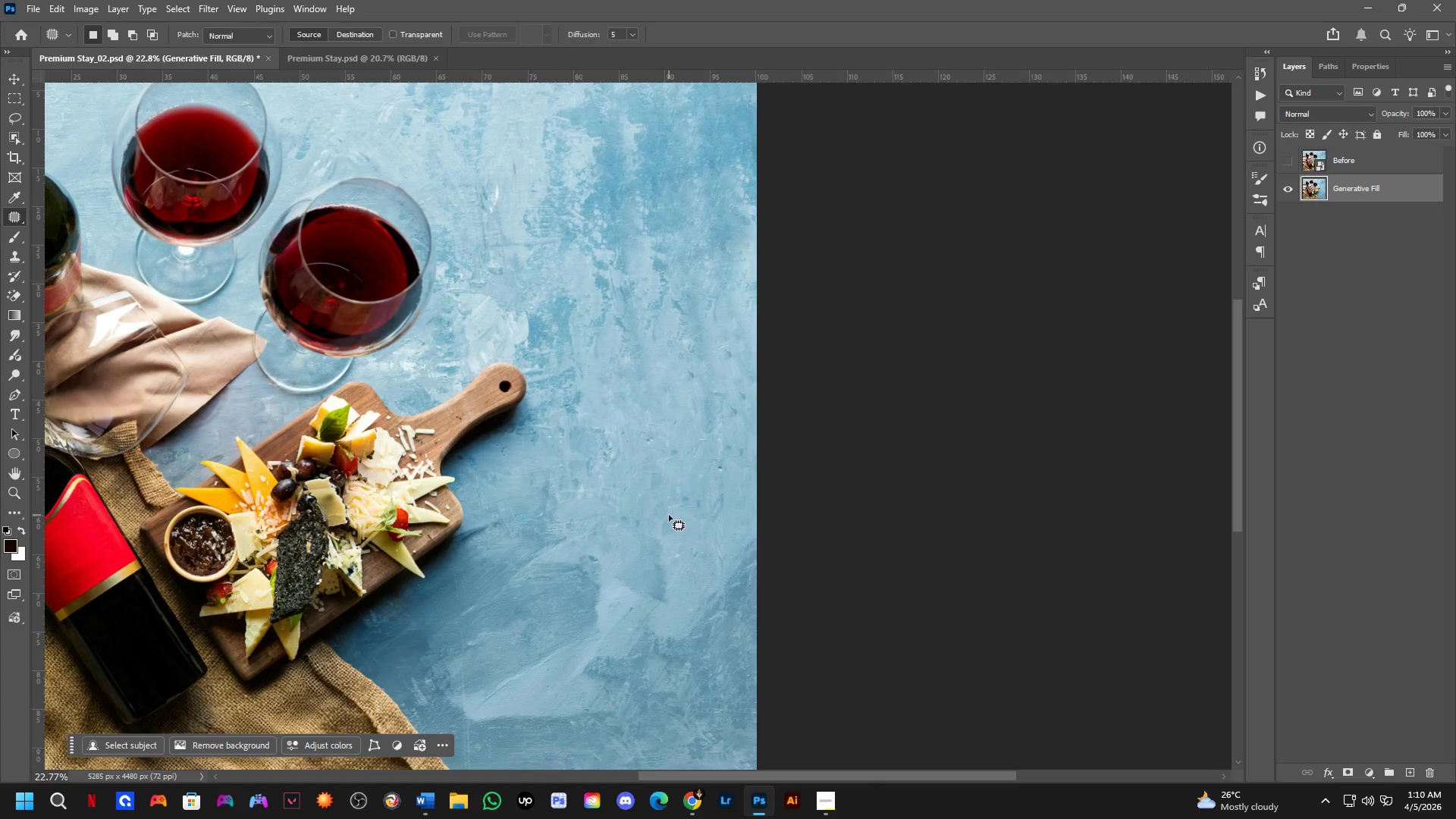 
left_click_drag(start_coordinate=[419, 544], to_coordinate=[622, 482])
 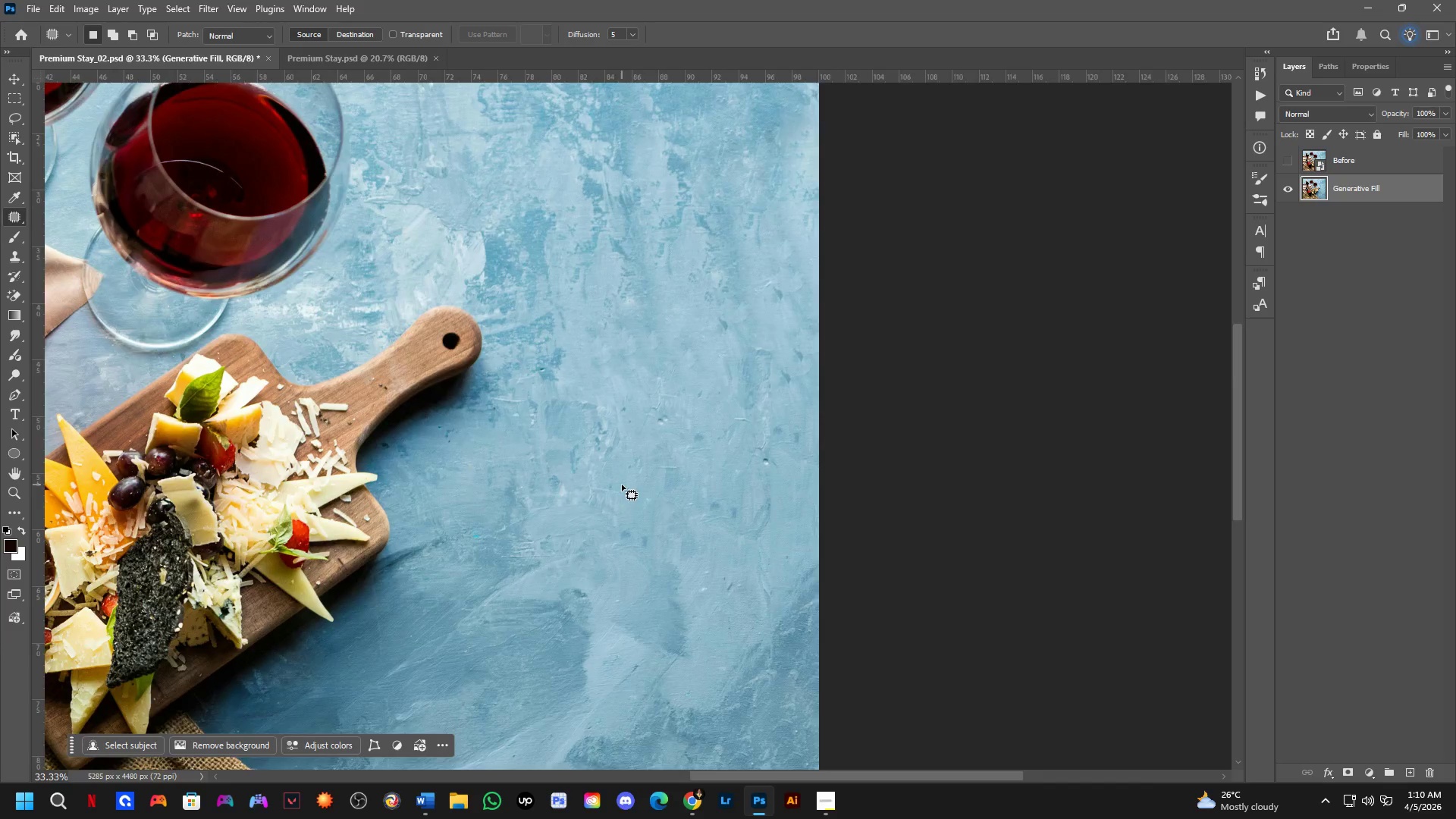 
scroll: coordinate [422, 556], scroll_direction: none, amount: 0.0
 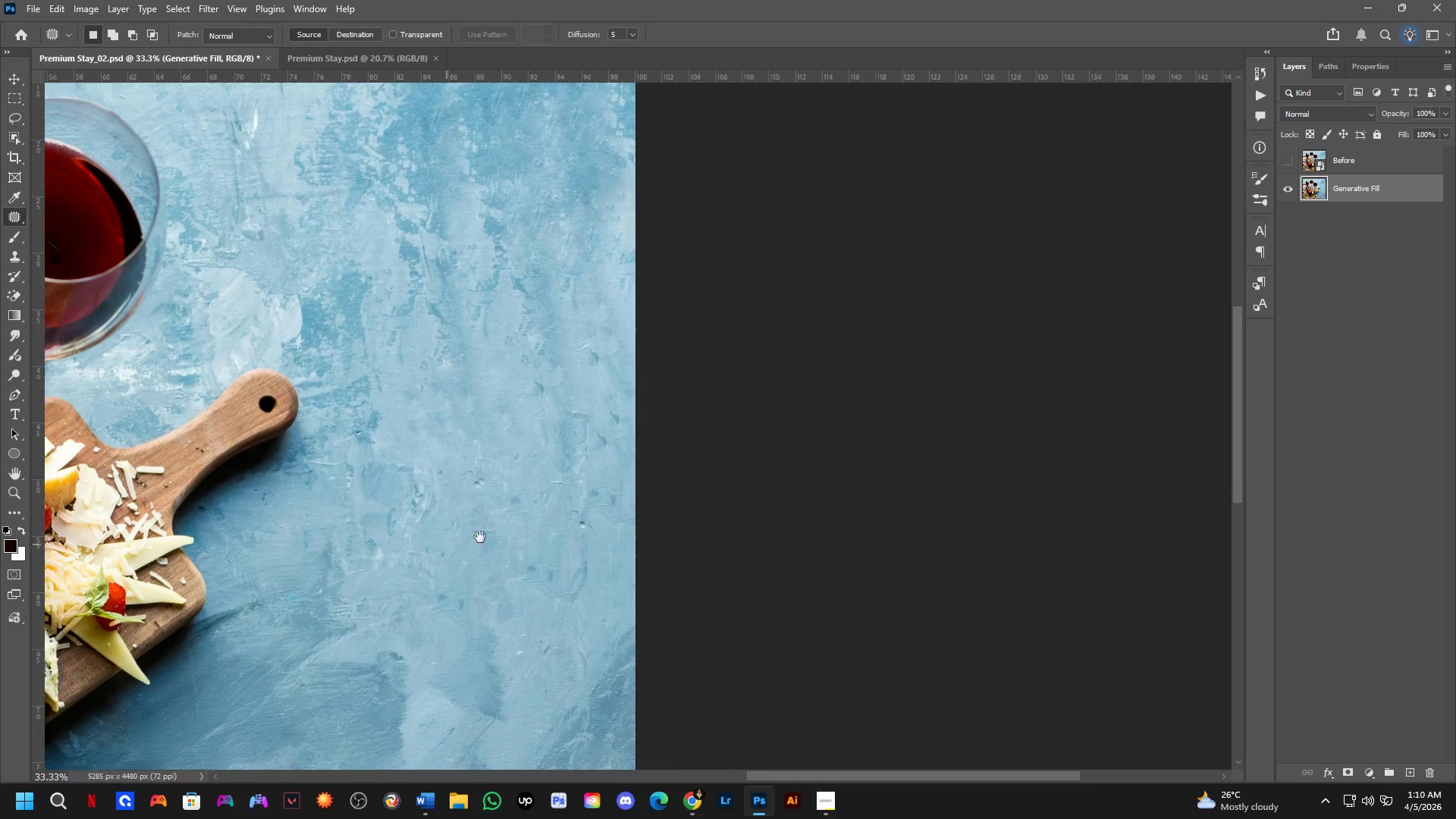 
scroll: coordinate [622, 486], scroll_direction: down, amount: 4.0
 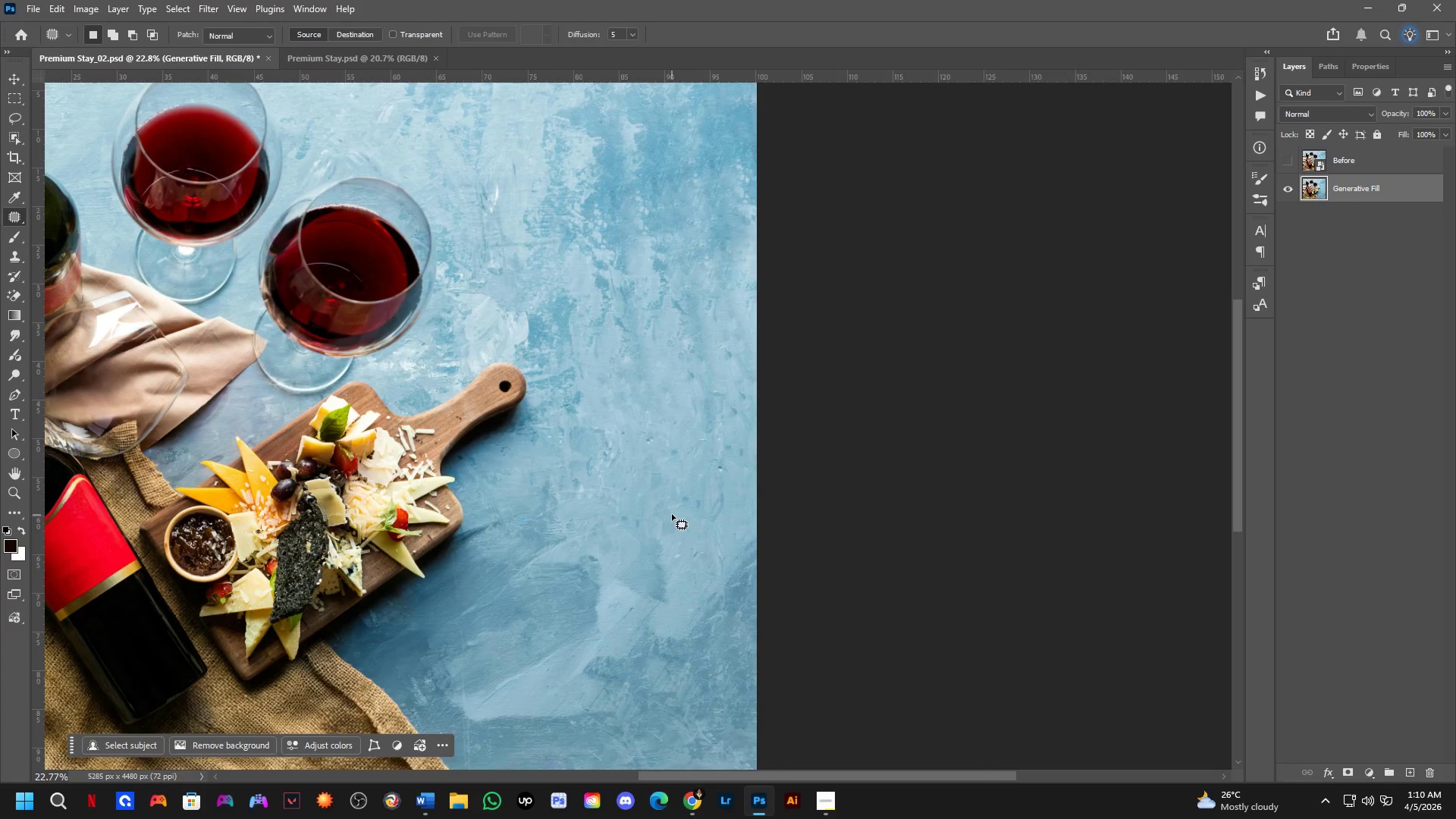 
hold_key(key=Space, duration=0.59)
 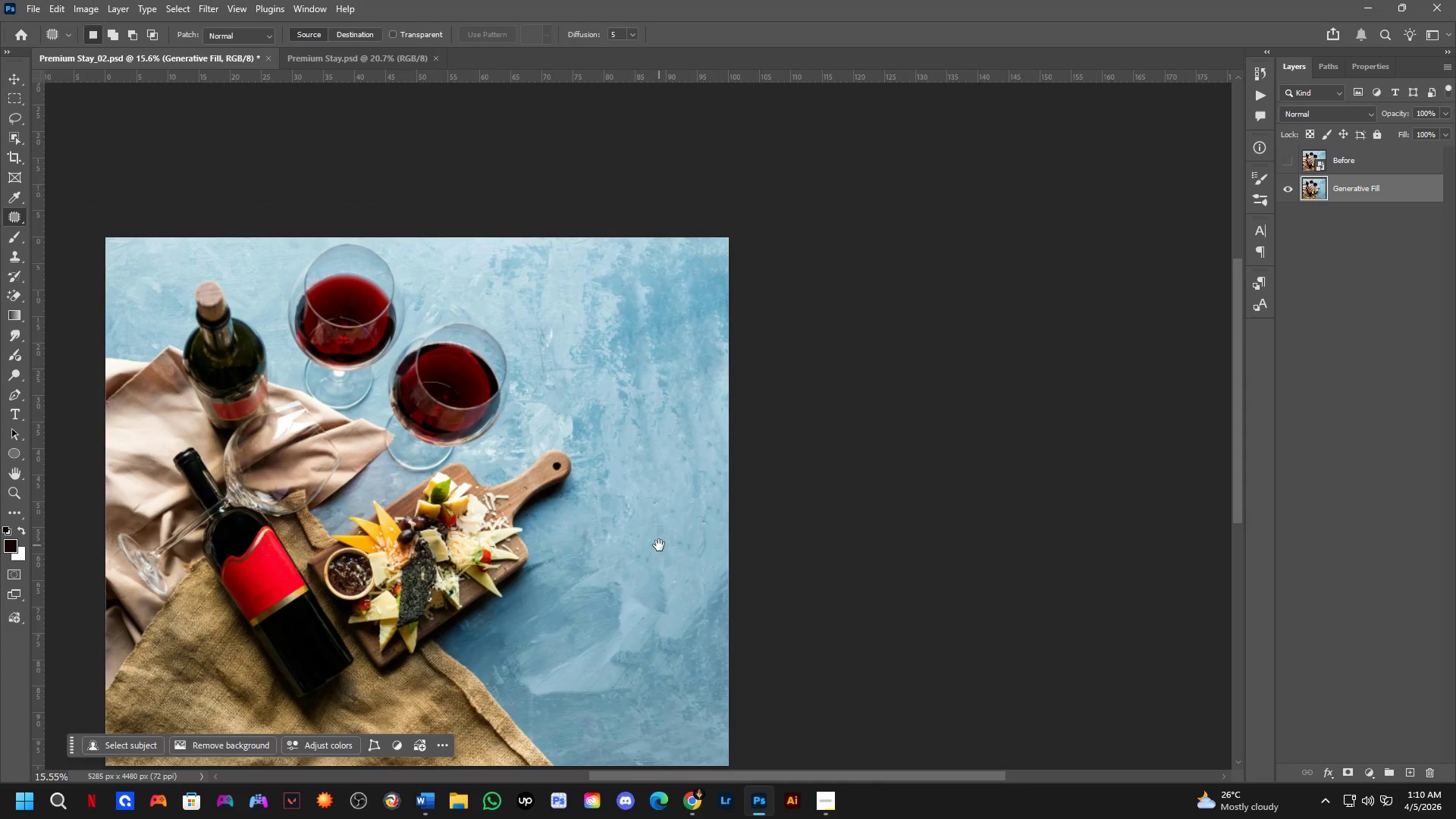 
left_click_drag(start_coordinate=[704, 466], to_coordinate=[714, 563])
 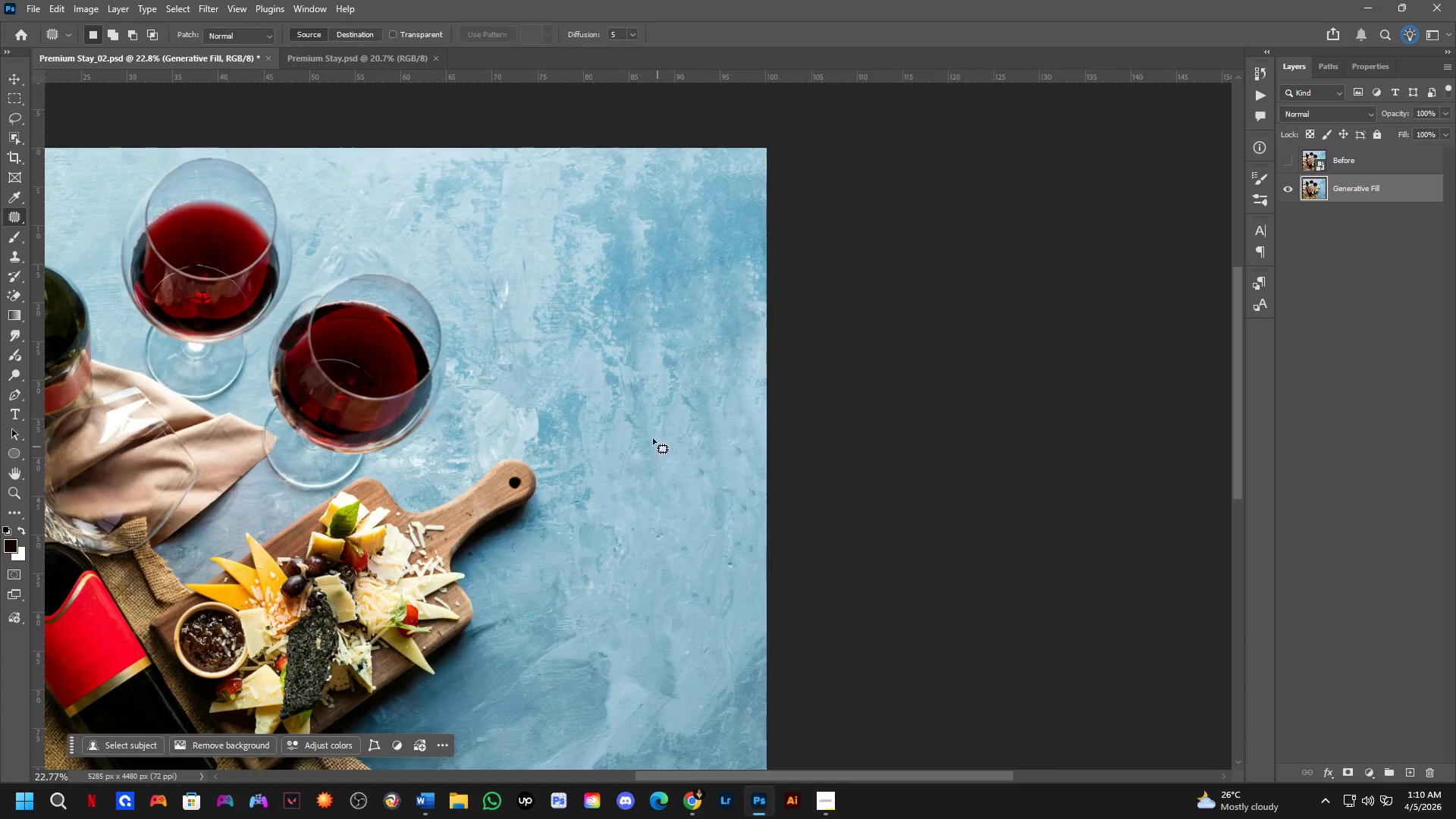 
hold_key(key=Space, duration=0.89)
 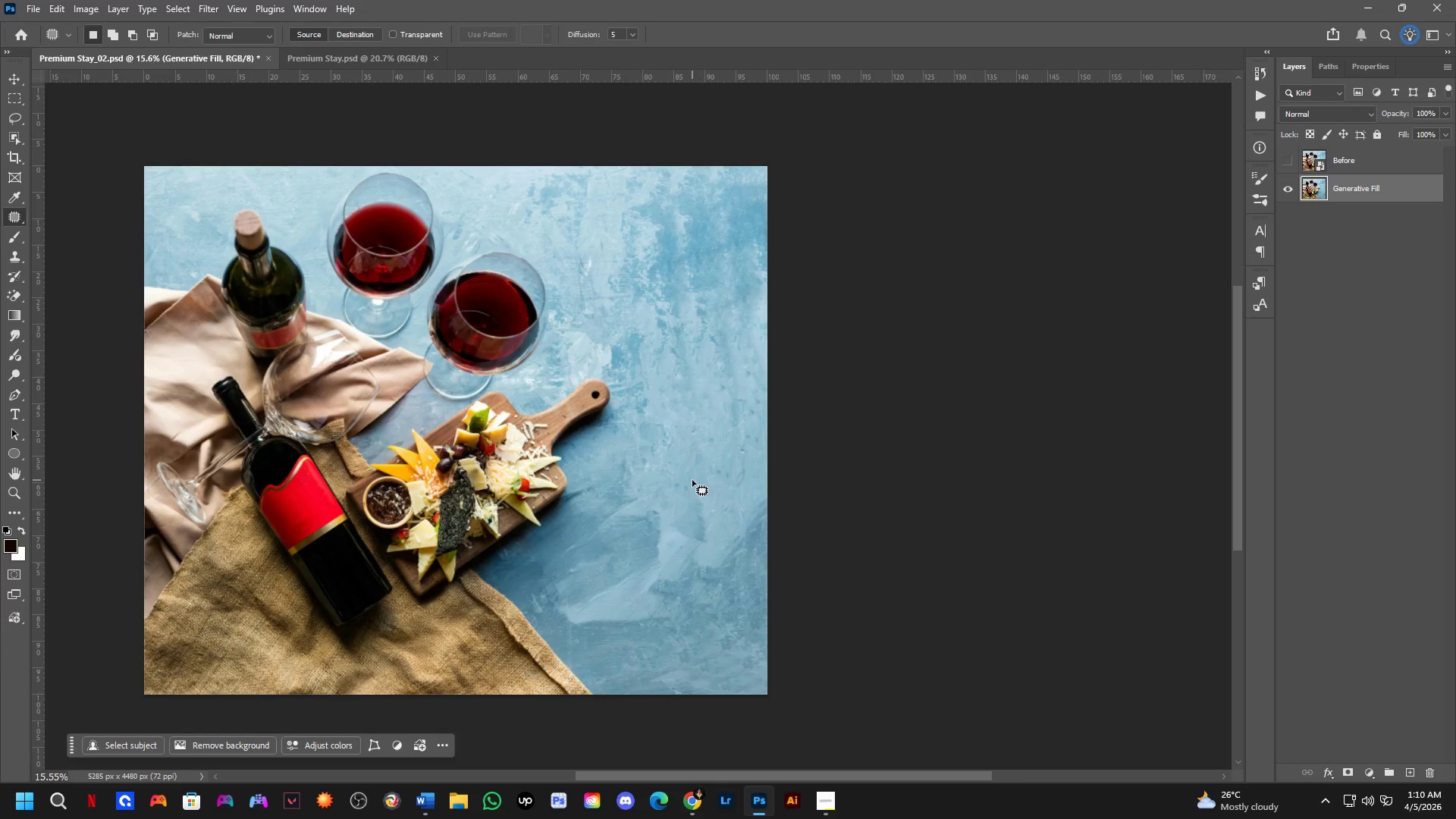 
left_click_drag(start_coordinate=[659, 545], to_coordinate=[698, 474])
 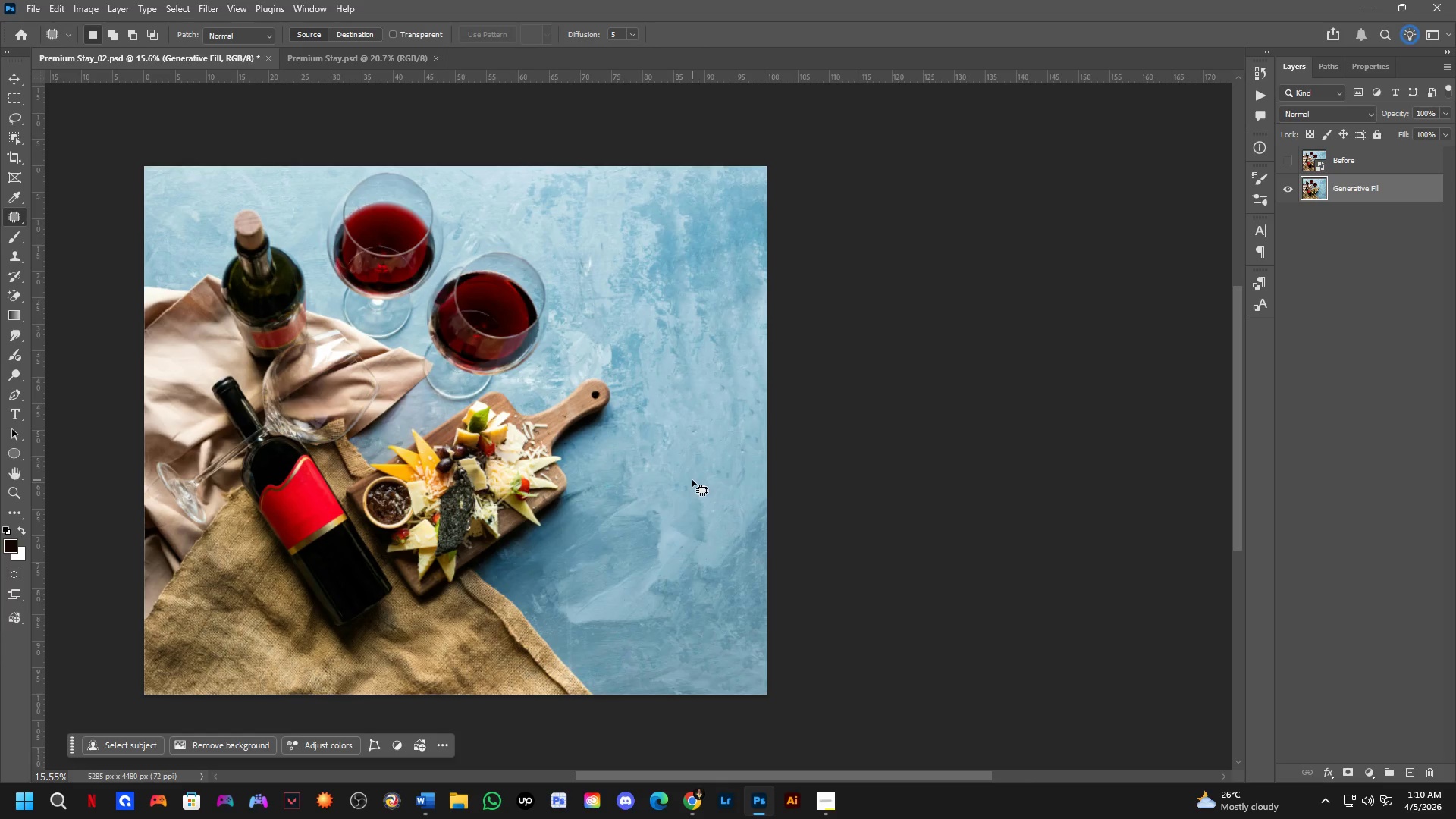 
scroll: coordinate [648, 429], scroll_direction: down, amount: 4.0
 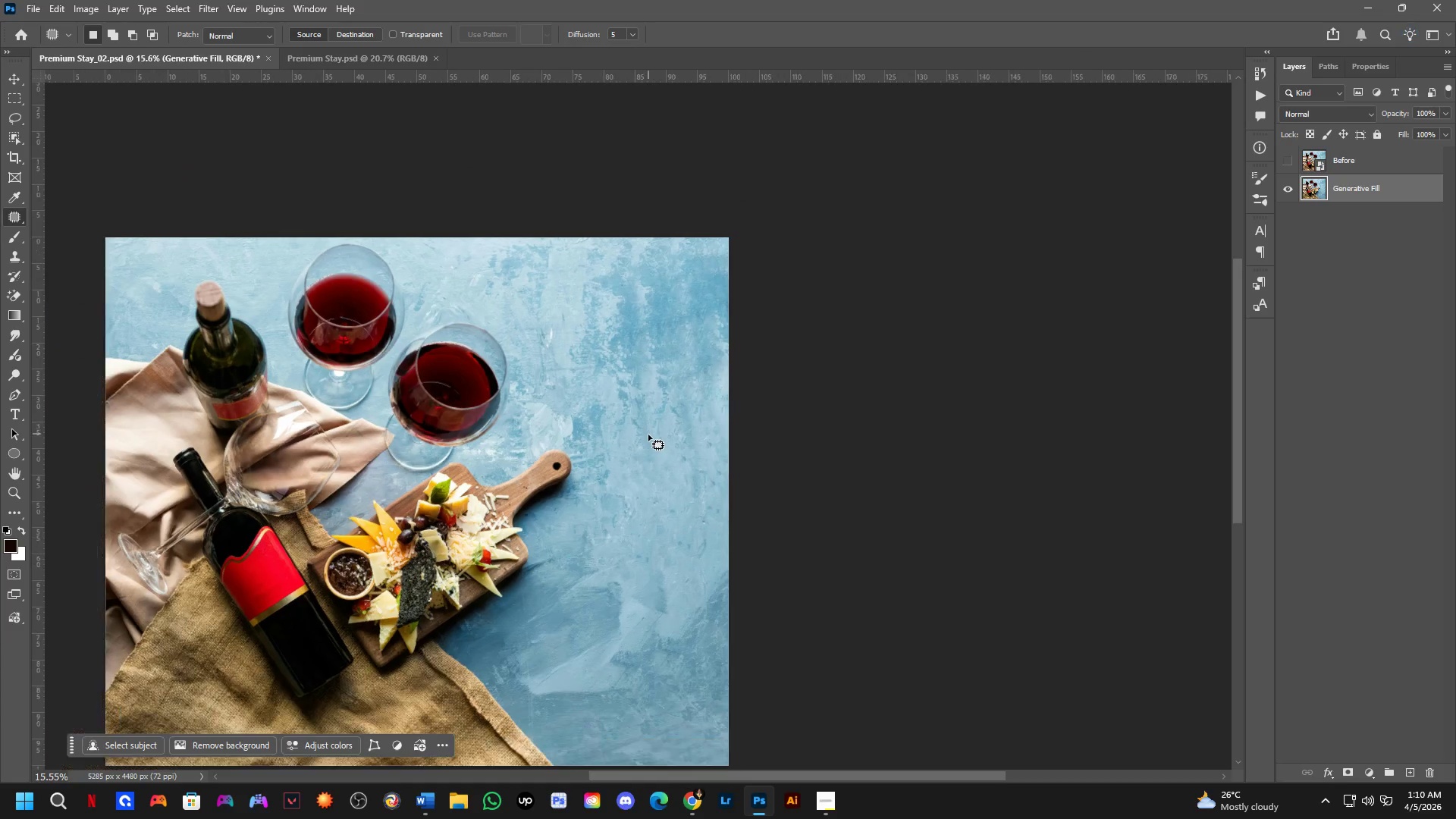 
hold_key(key=Space, duration=0.67)
 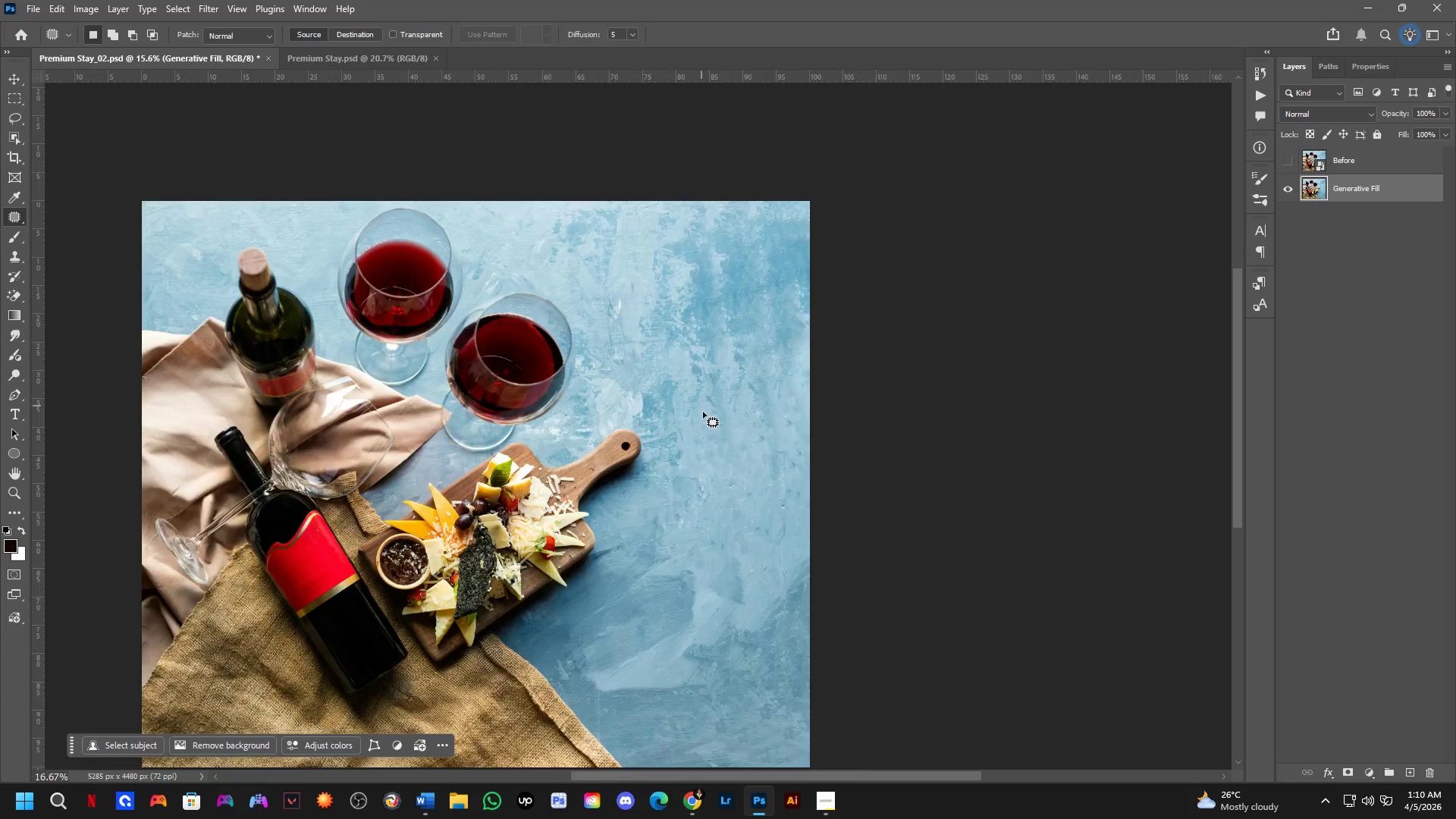 
left_click_drag(start_coordinate=[704, 438], to_coordinate=[693, 486])
 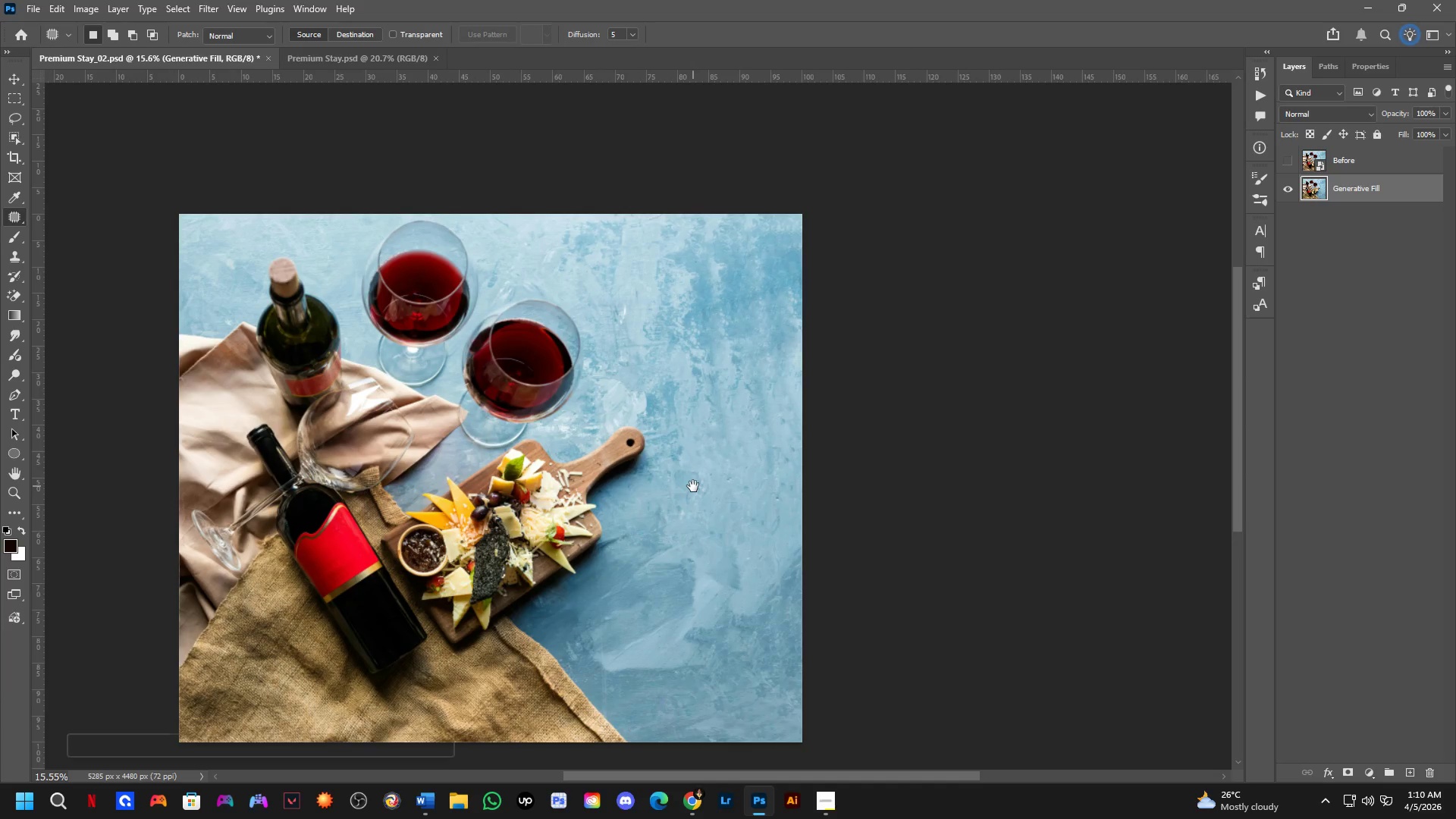 
scroll: coordinate [697, 503], scroll_direction: none, amount: 0.0
 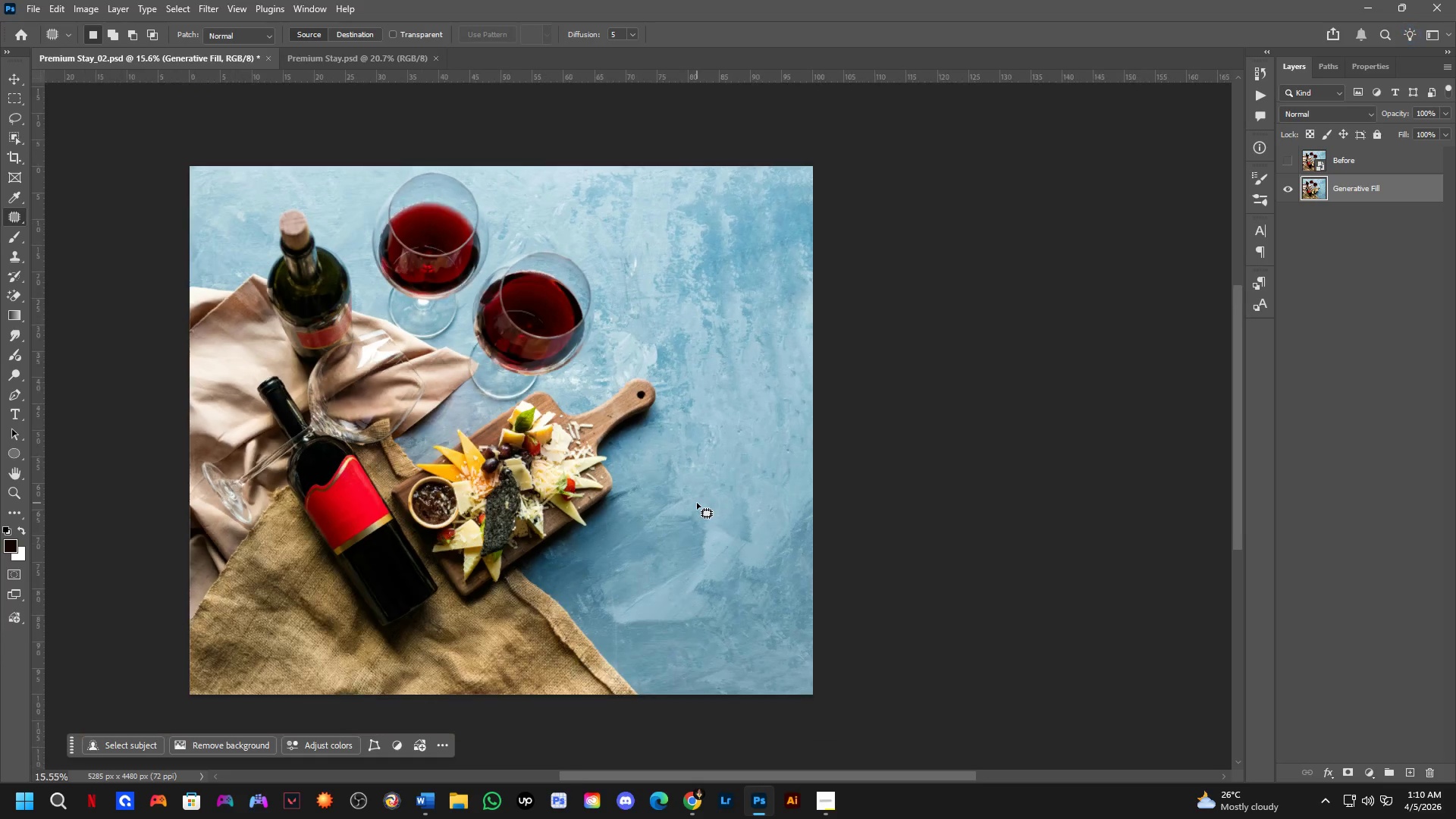 
hold_key(key=Space, duration=1.78)
 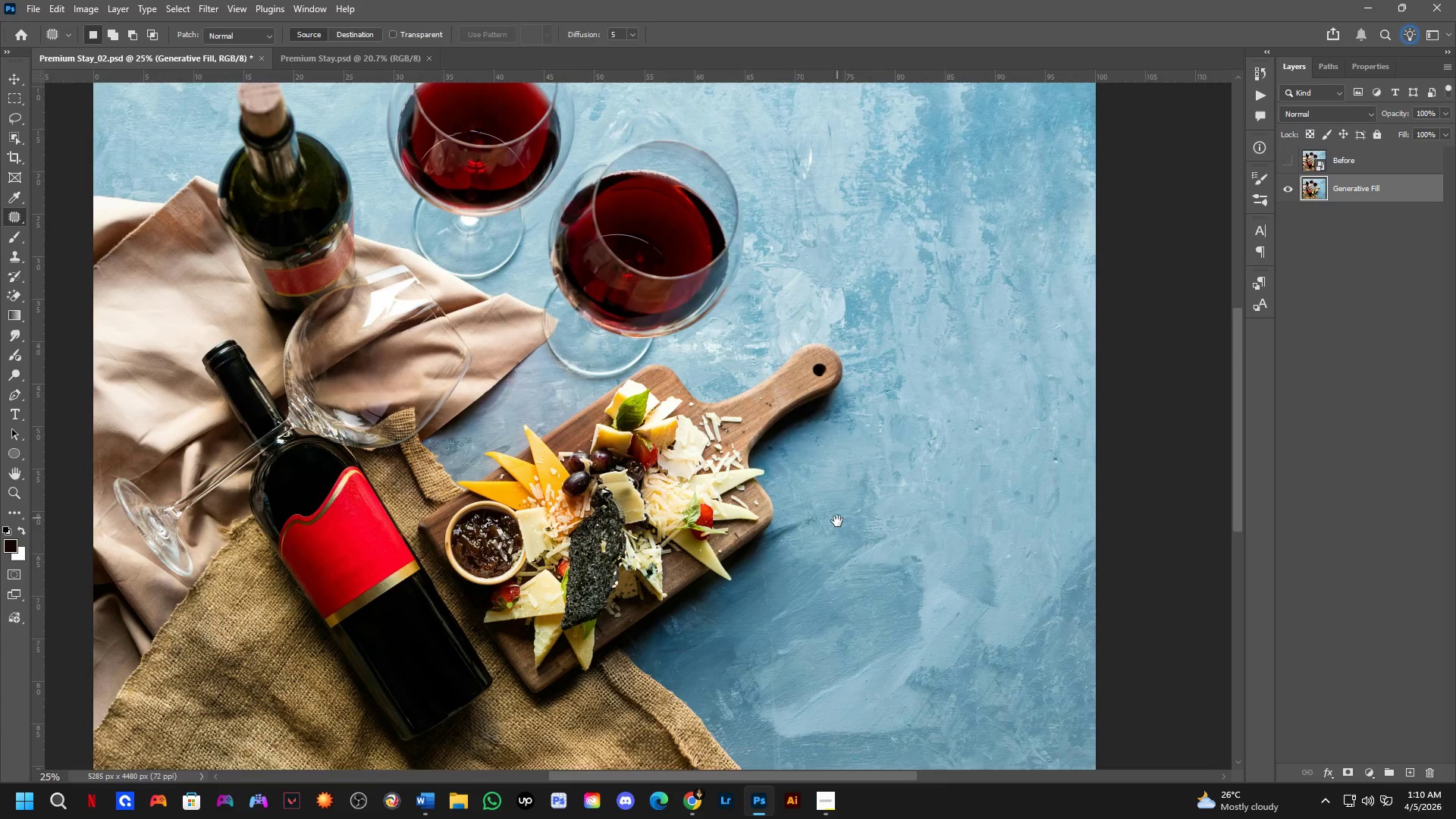 
key(Shift+ShiftLeft)
 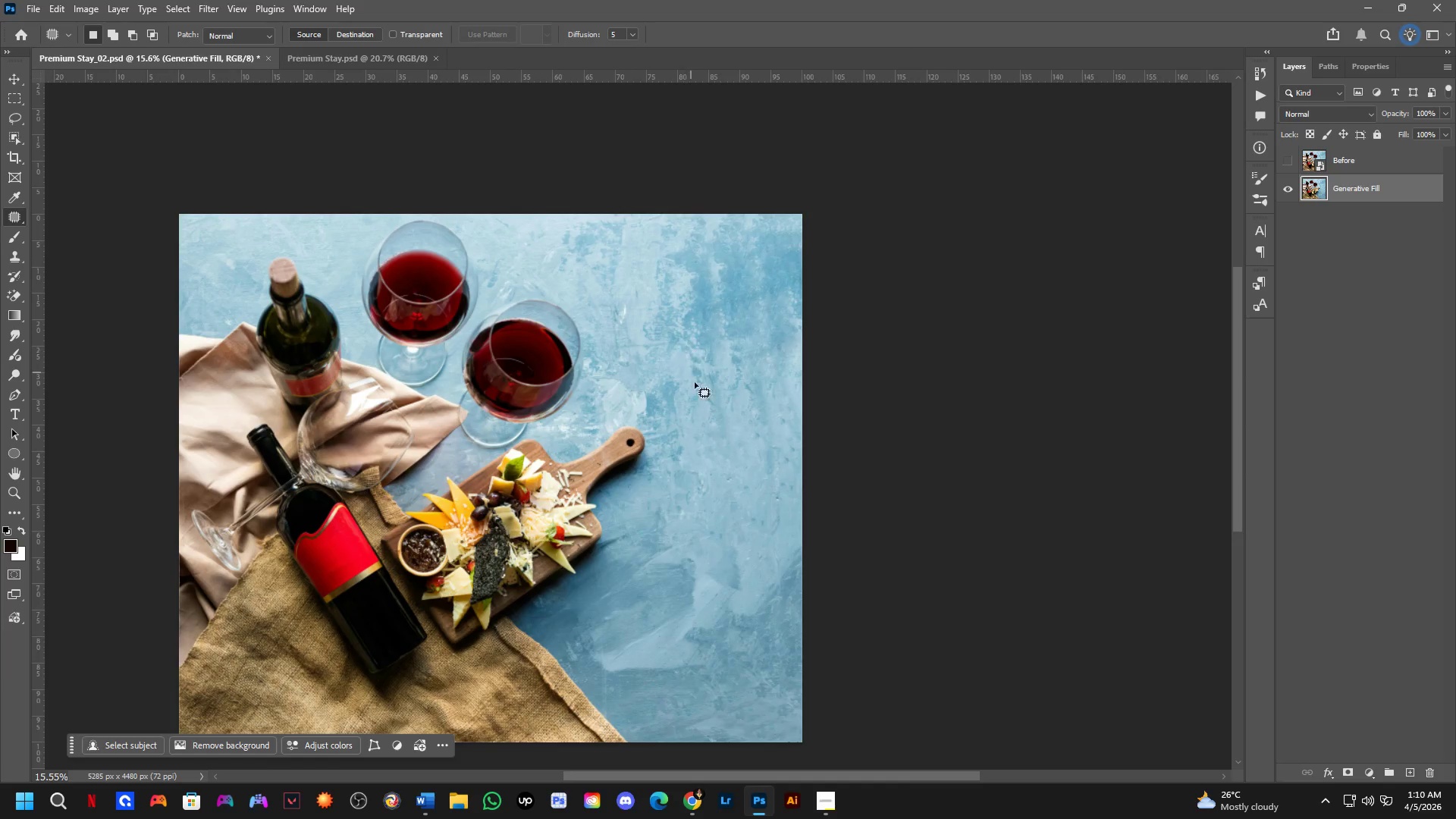 
key(Shift+ShiftLeft)
 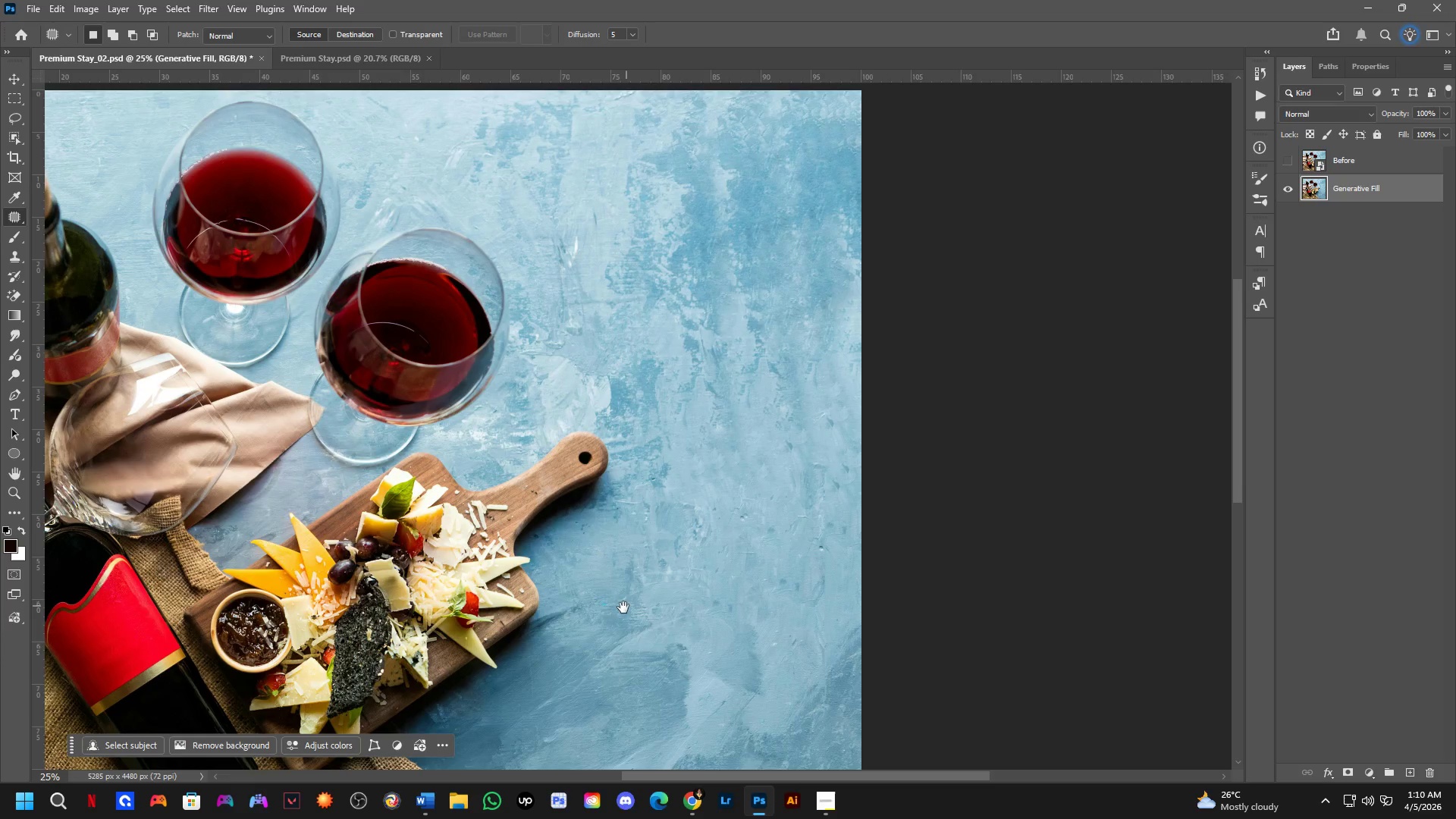 
scroll: coordinate [705, 422], scroll_direction: up, amount: 2.0
 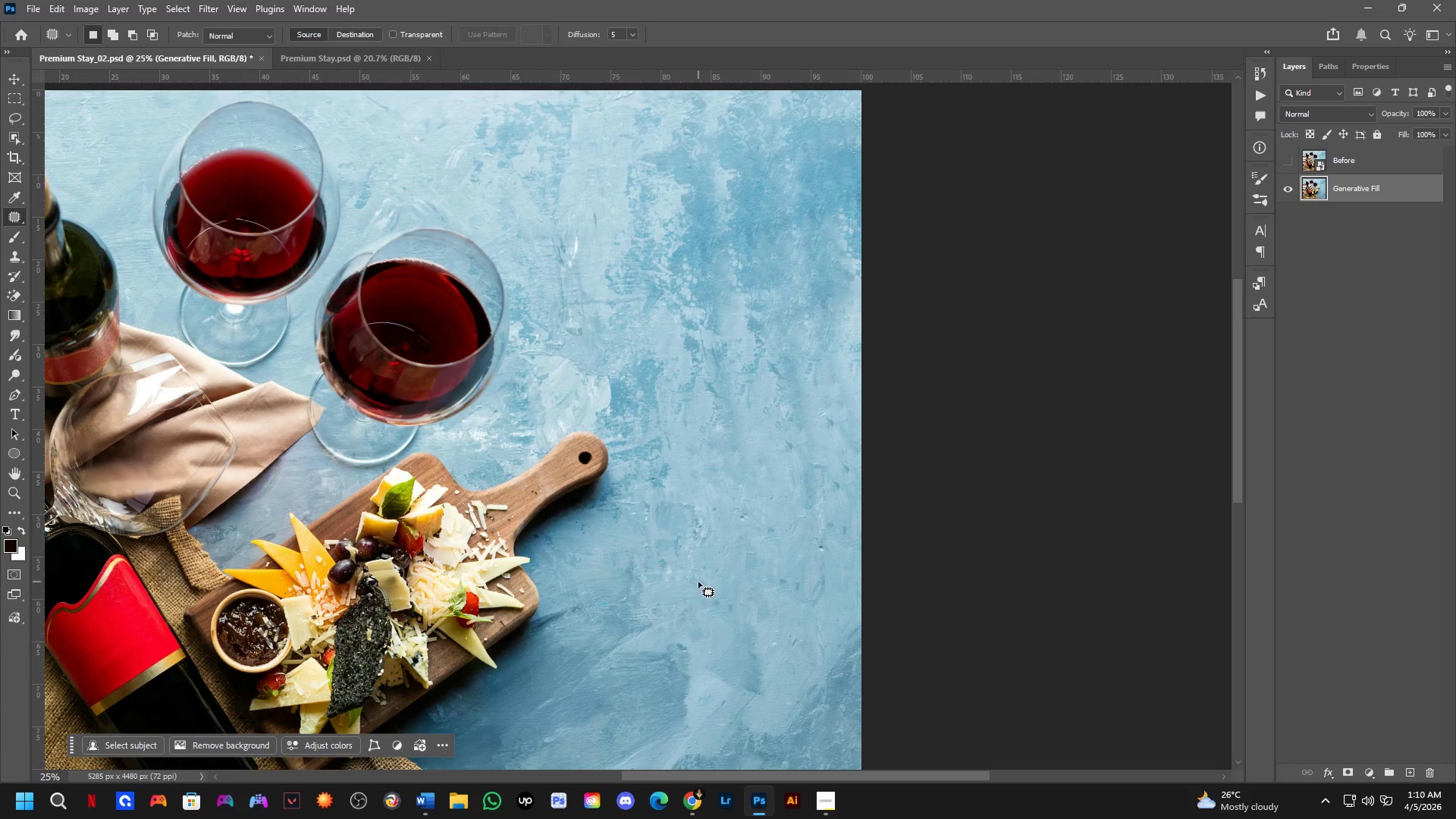 
left_click_drag(start_coordinate=[602, 603], to_coordinate=[818, 394])
 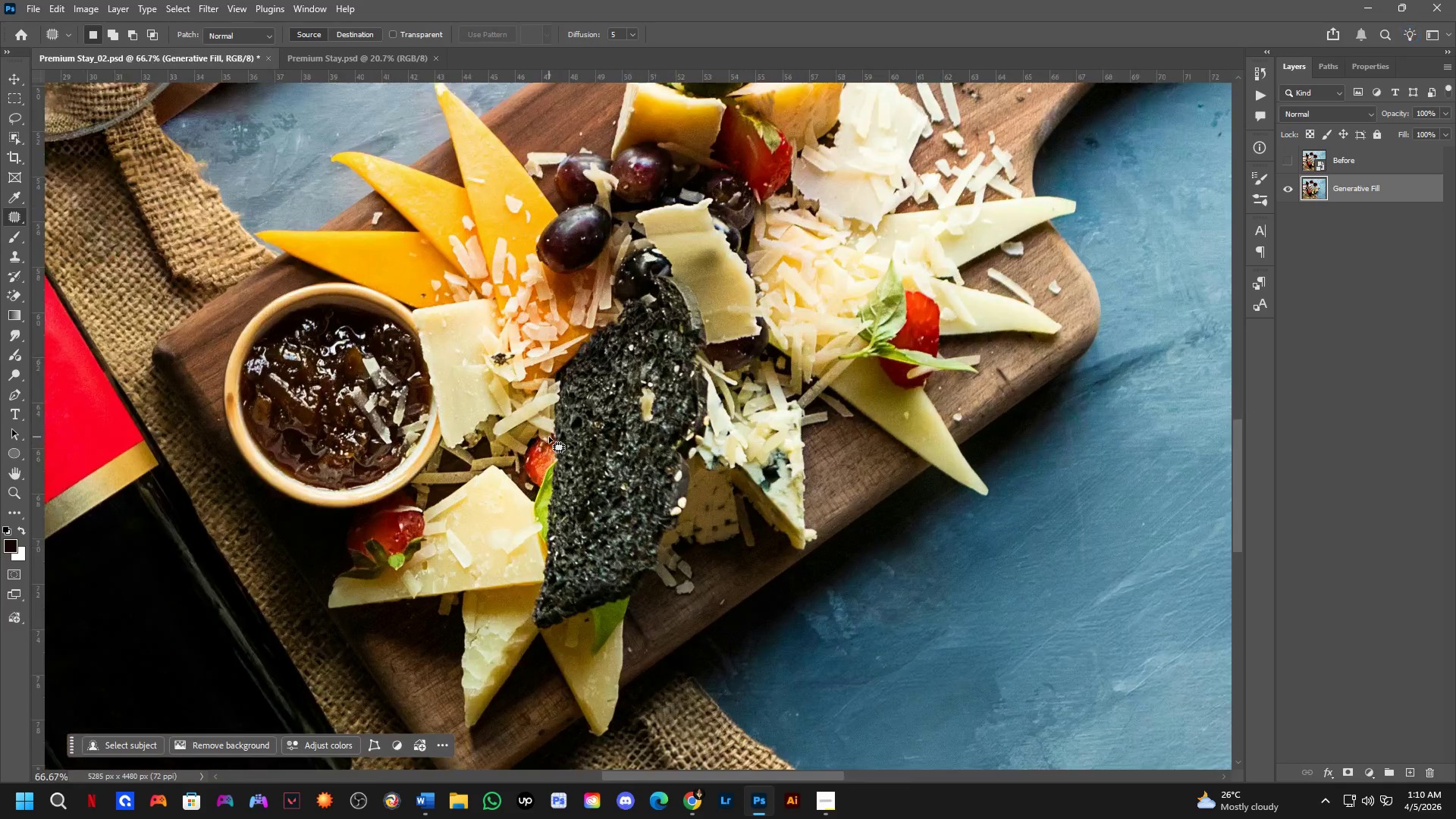 
hold_key(key=Space, duration=1.52)
 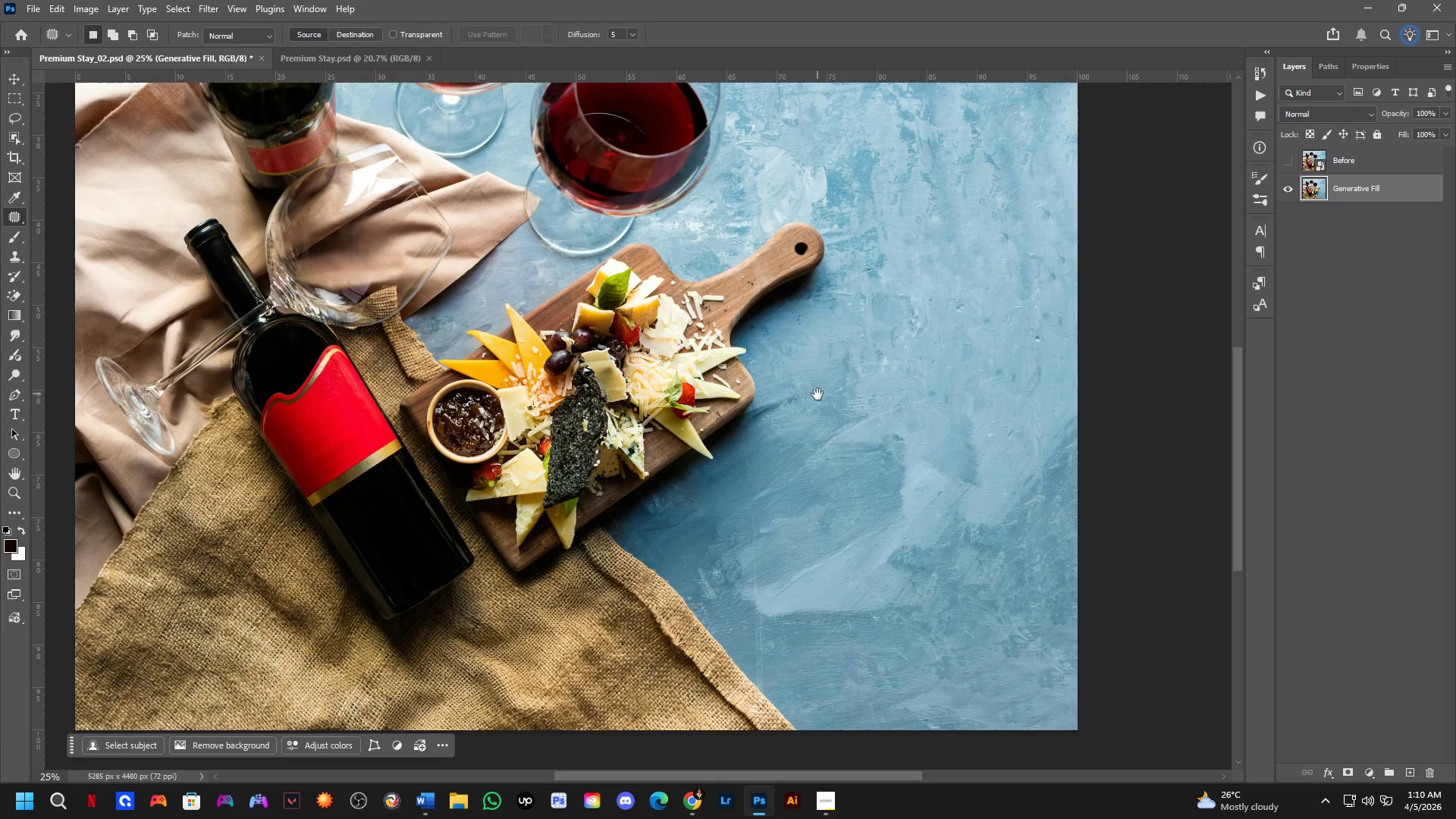 
key(Space)
 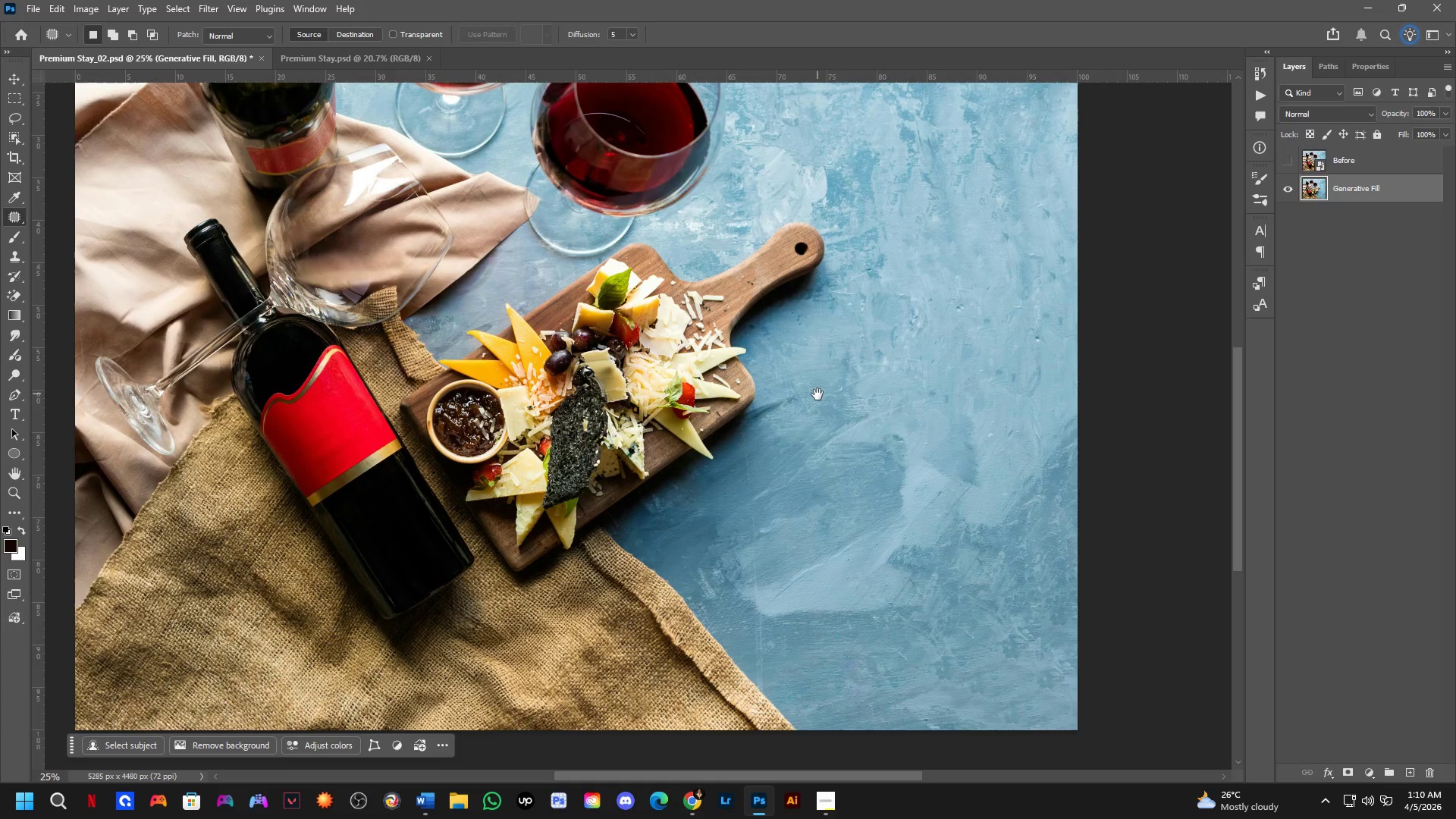 
key(Space)
 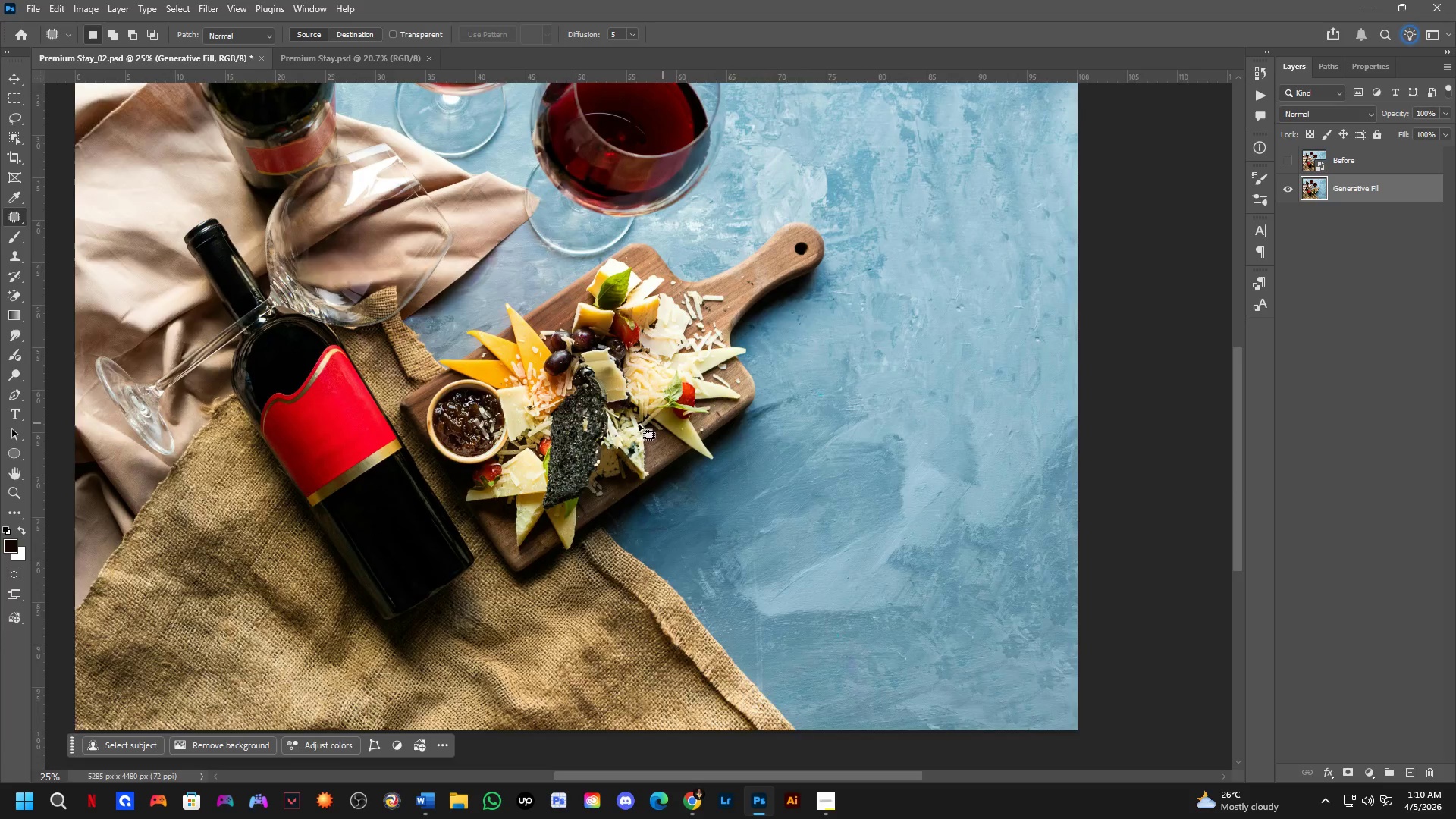 
key(Shift+ShiftLeft)
 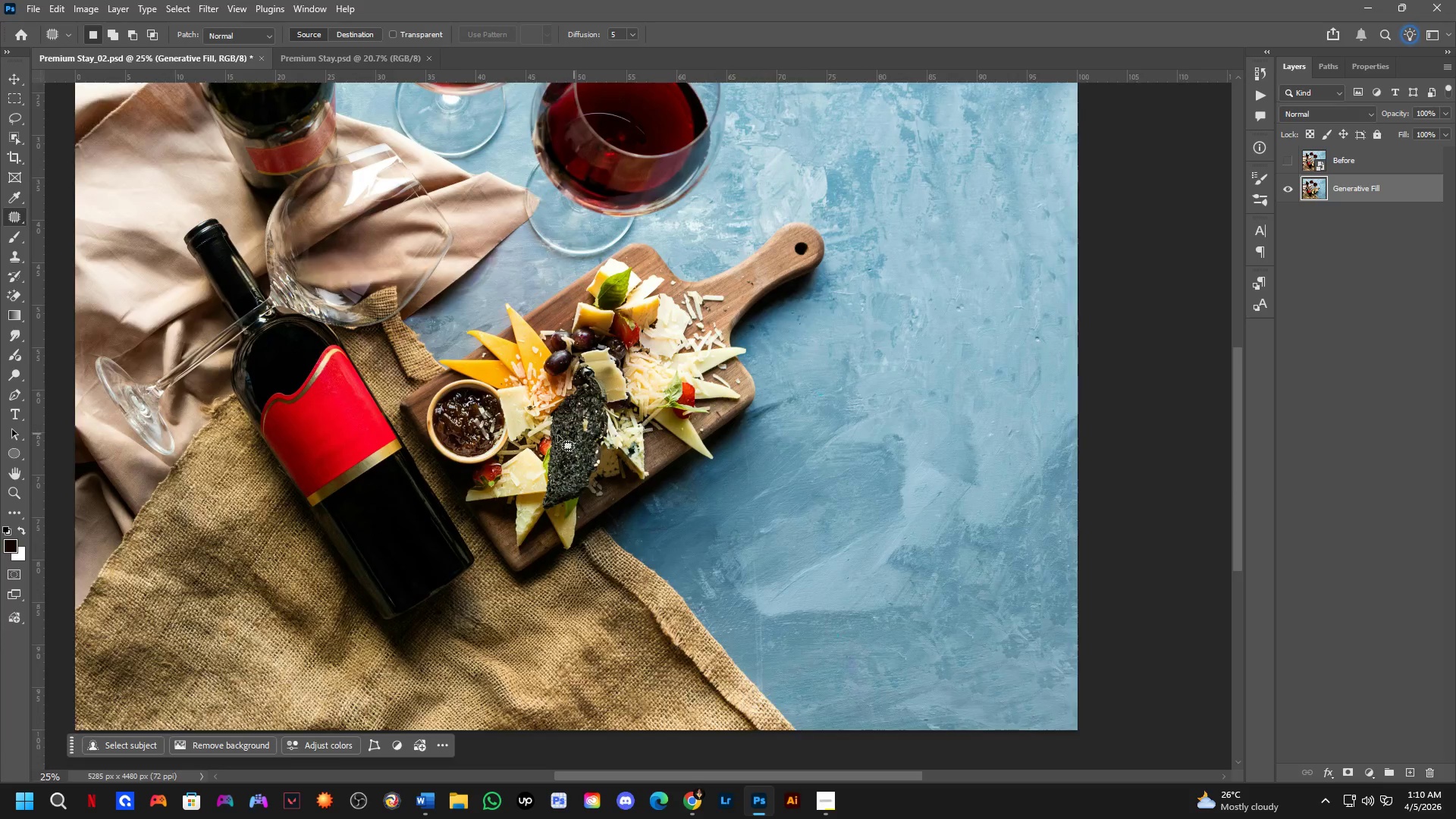 
scroll: coordinate [549, 437], scroll_direction: up, amount: 3.0
 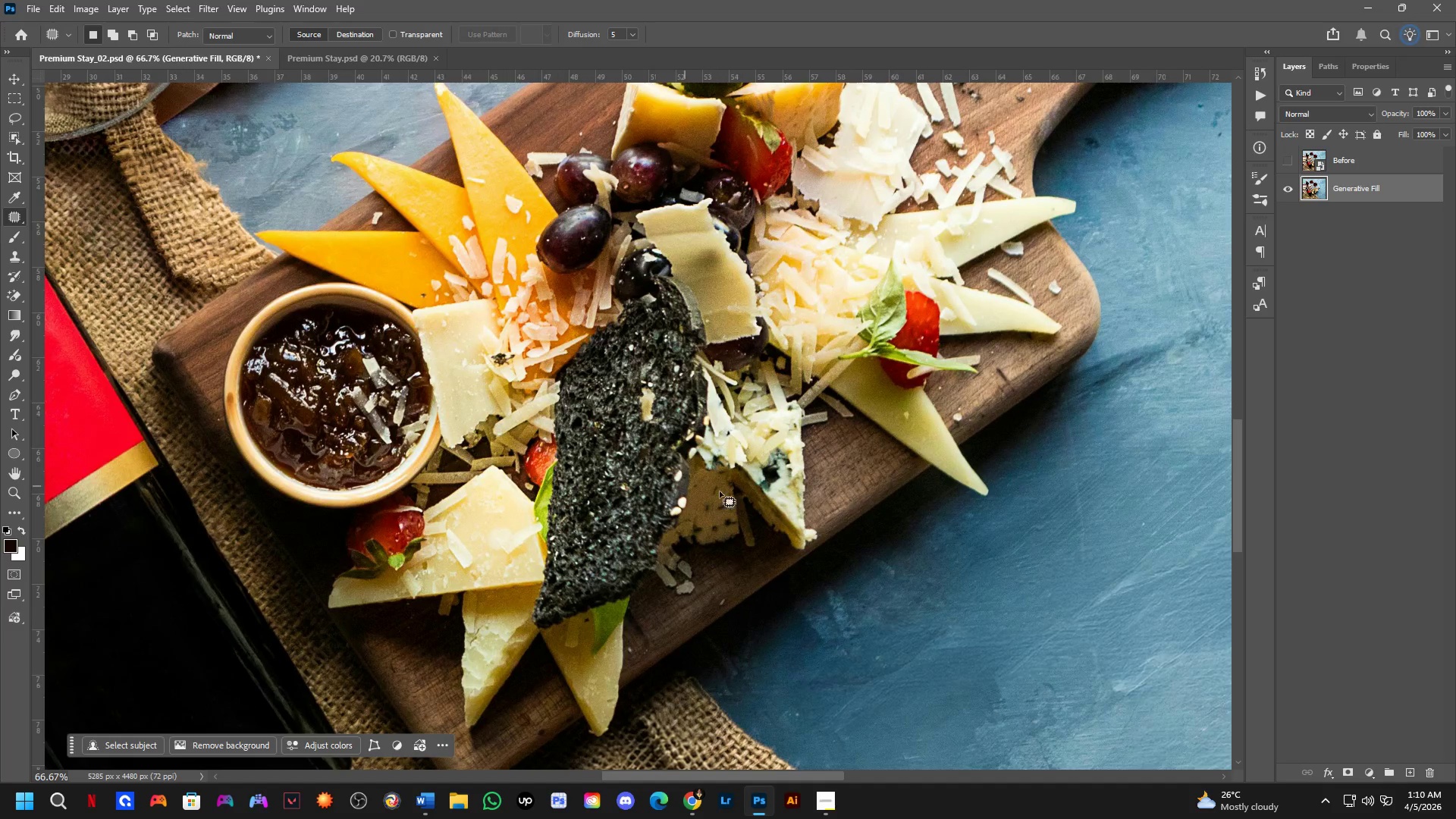 
hold_key(key=Space, duration=1.39)
 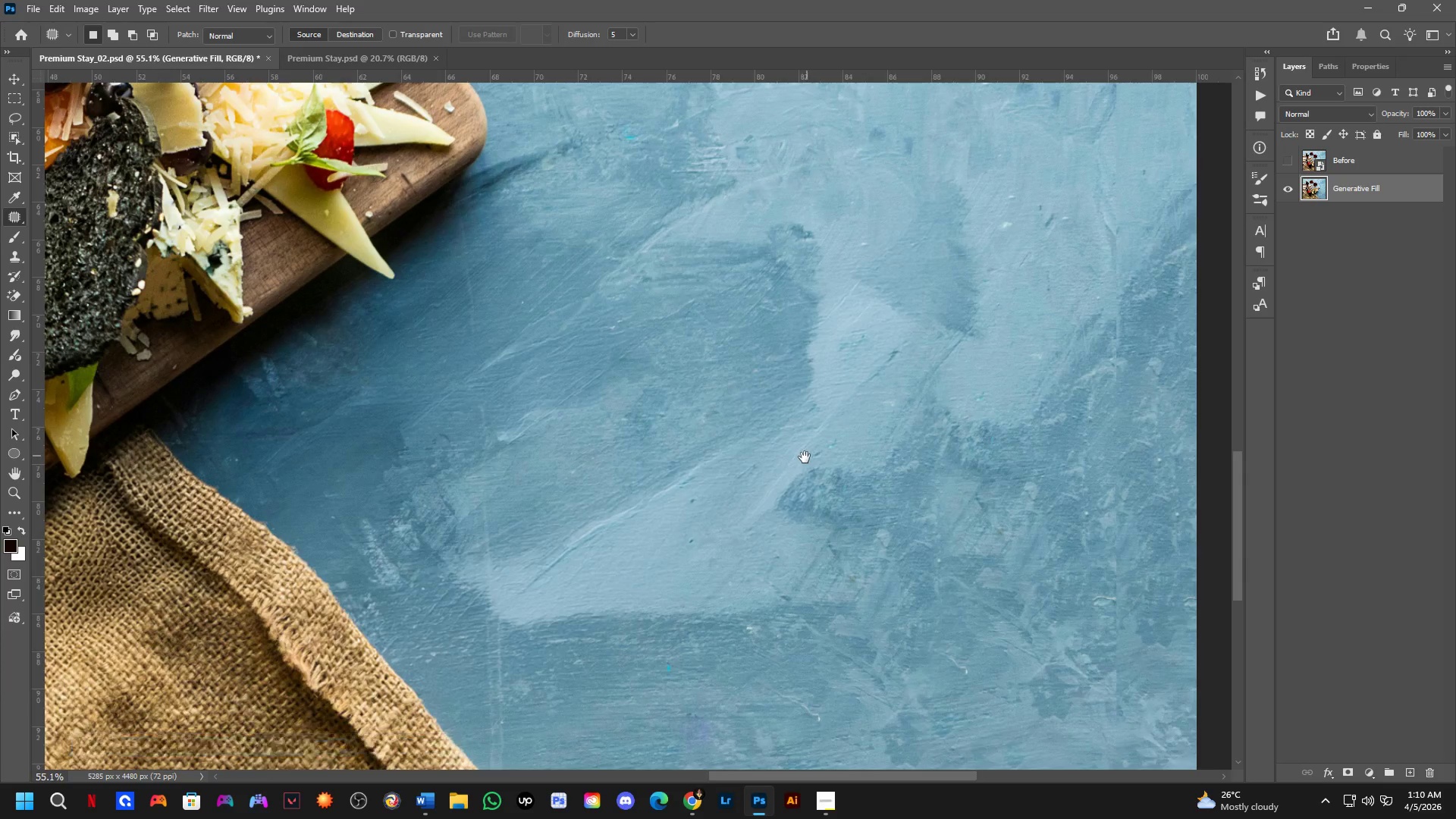 
left_click_drag(start_coordinate=[940, 529], to_coordinate=[346, 294])
 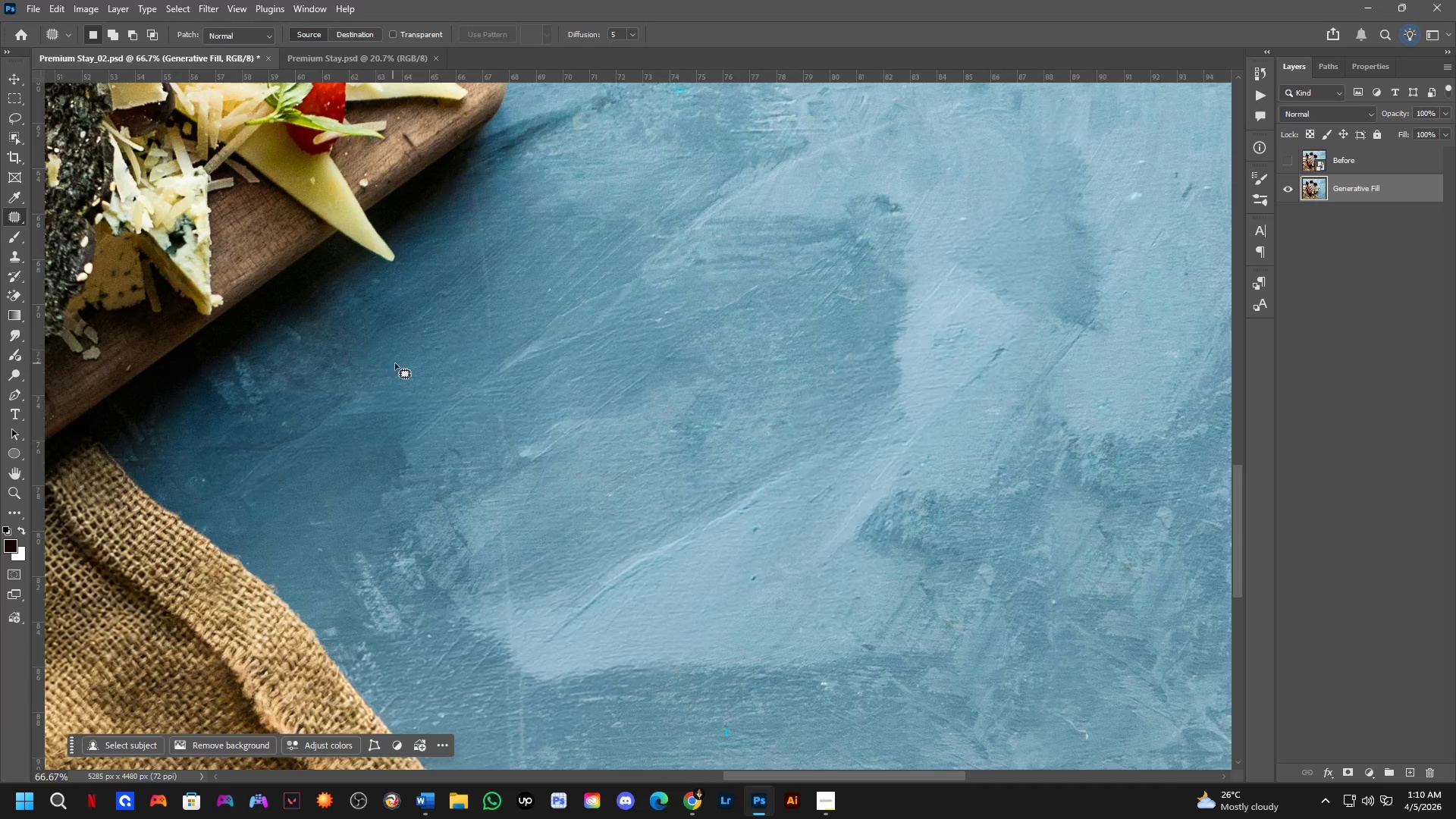 
hold_key(key=Space, duration=1.5)
 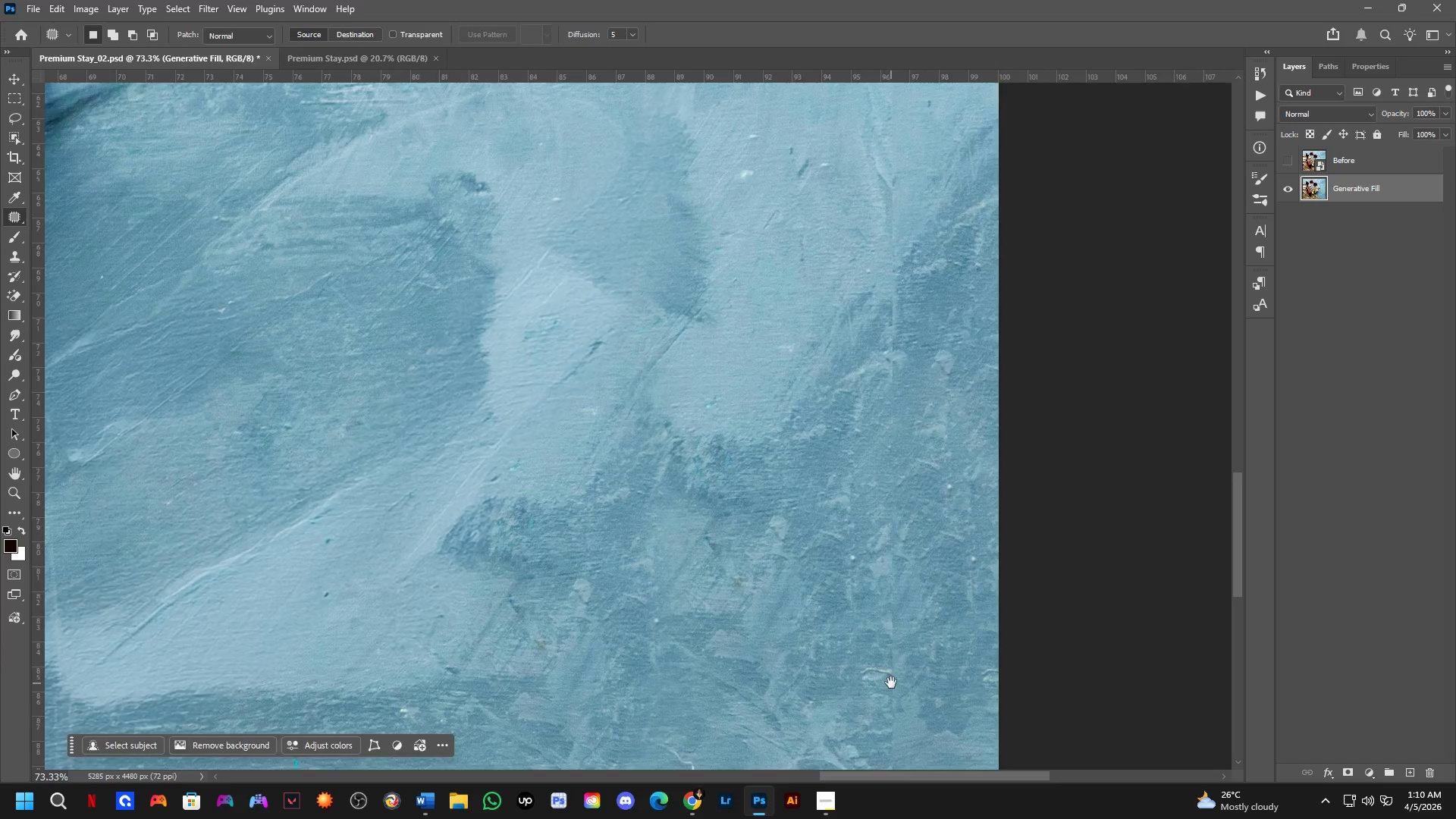 
left_click_drag(start_coordinate=[808, 455], to_coordinate=[561, 516])
 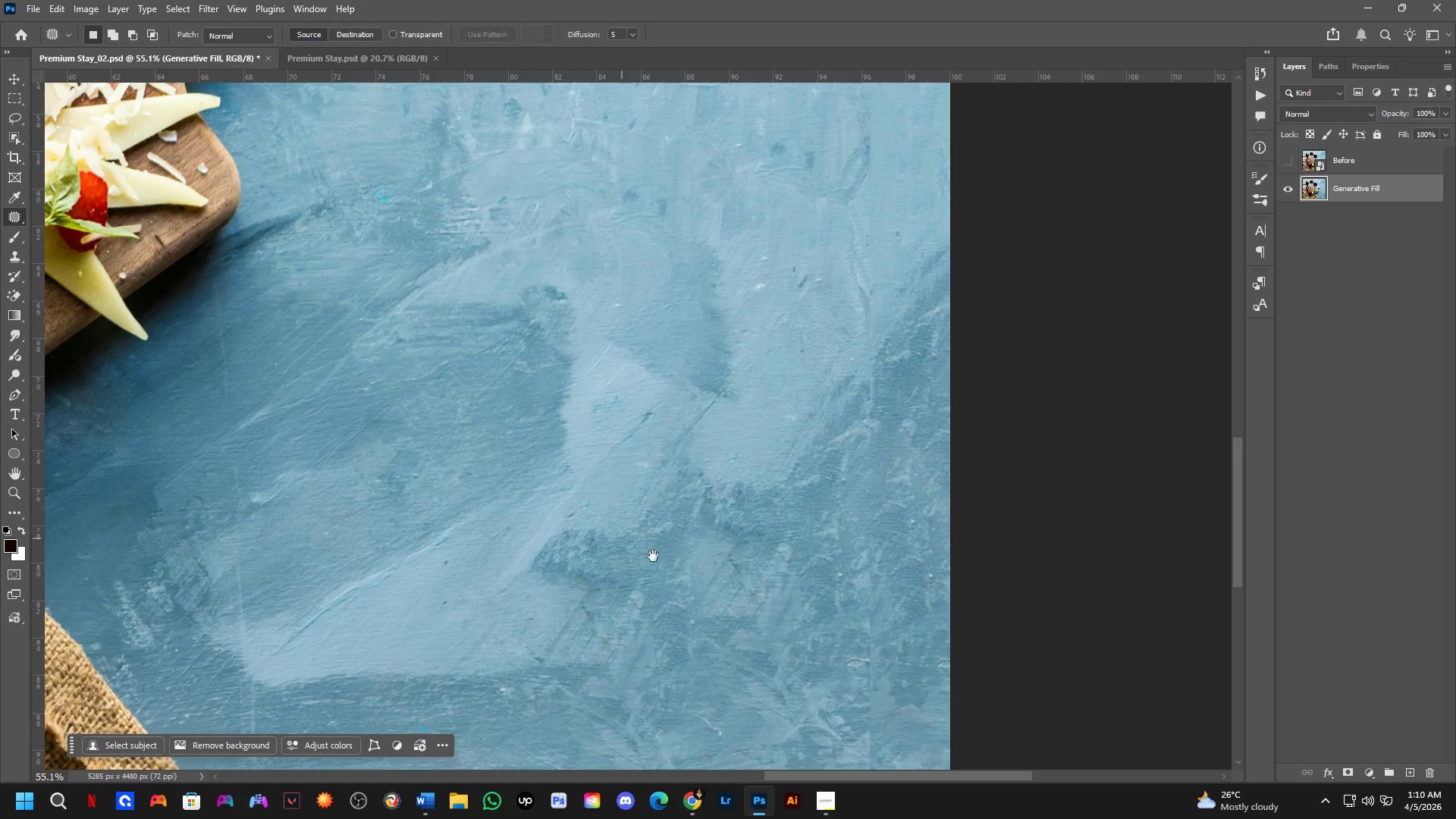 
scroll: coordinate [397, 364], scroll_direction: down, amount: 2.0
 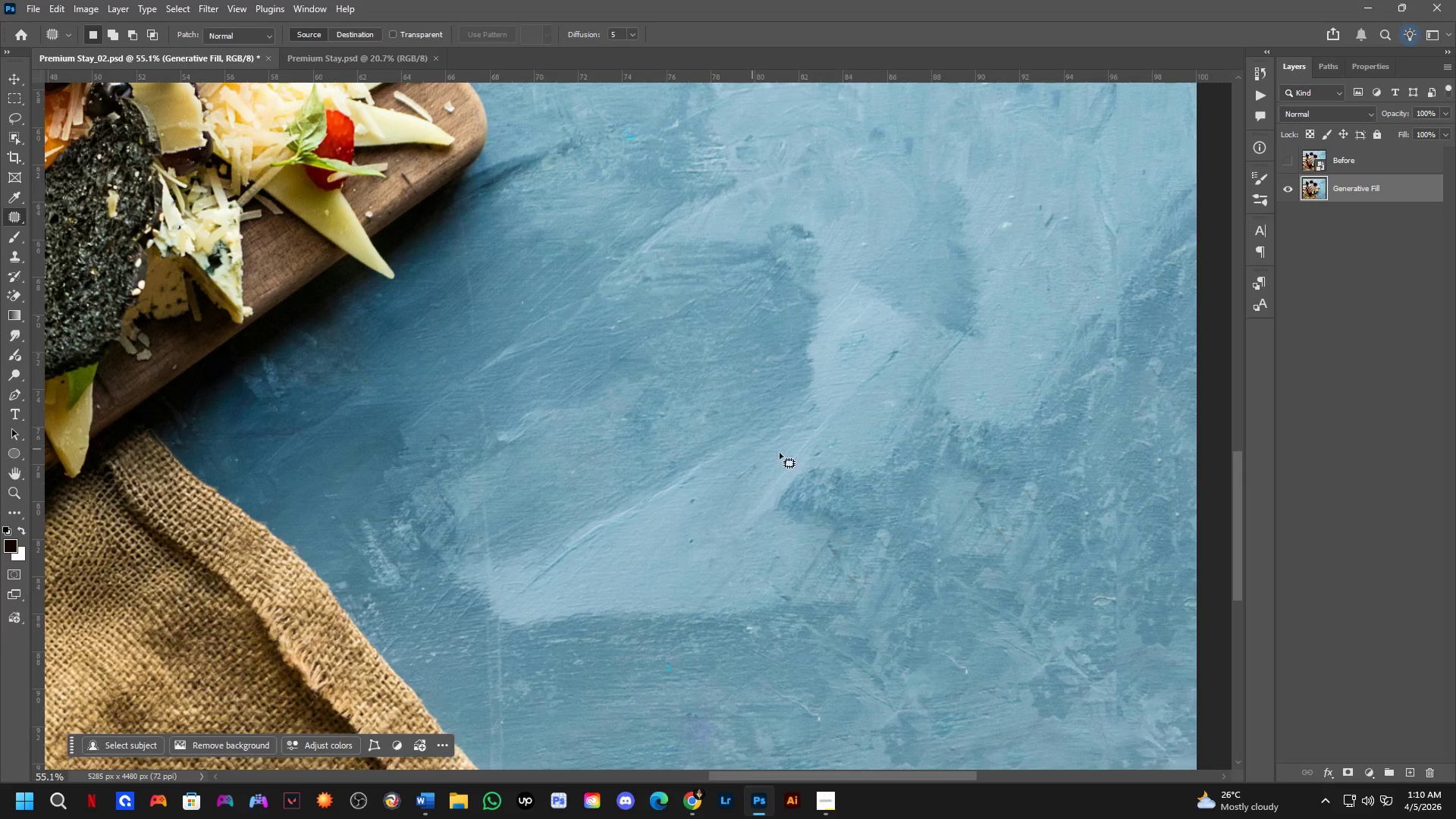 
key(Space)
 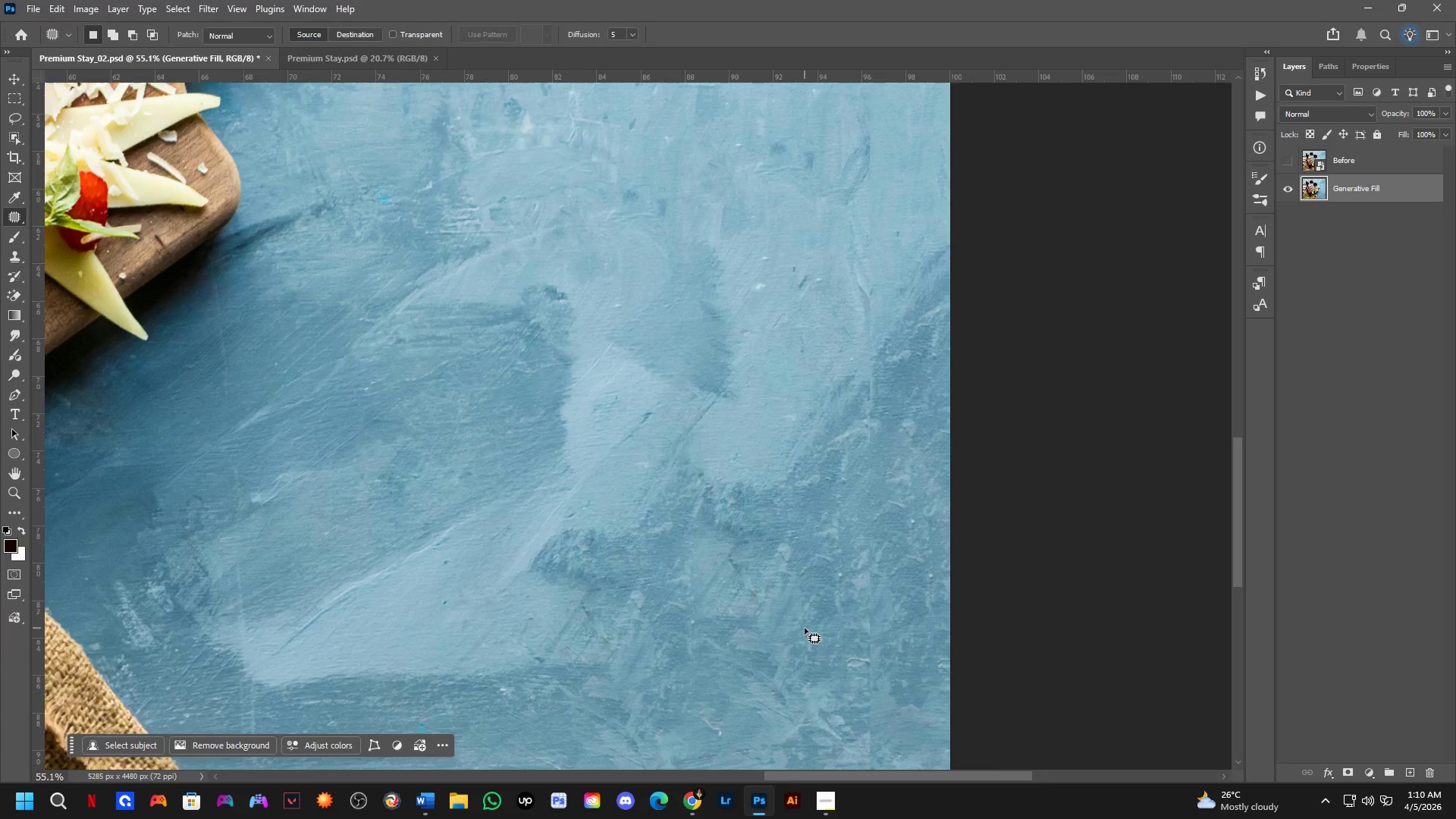 
hold_key(key=Space, duration=0.59)
 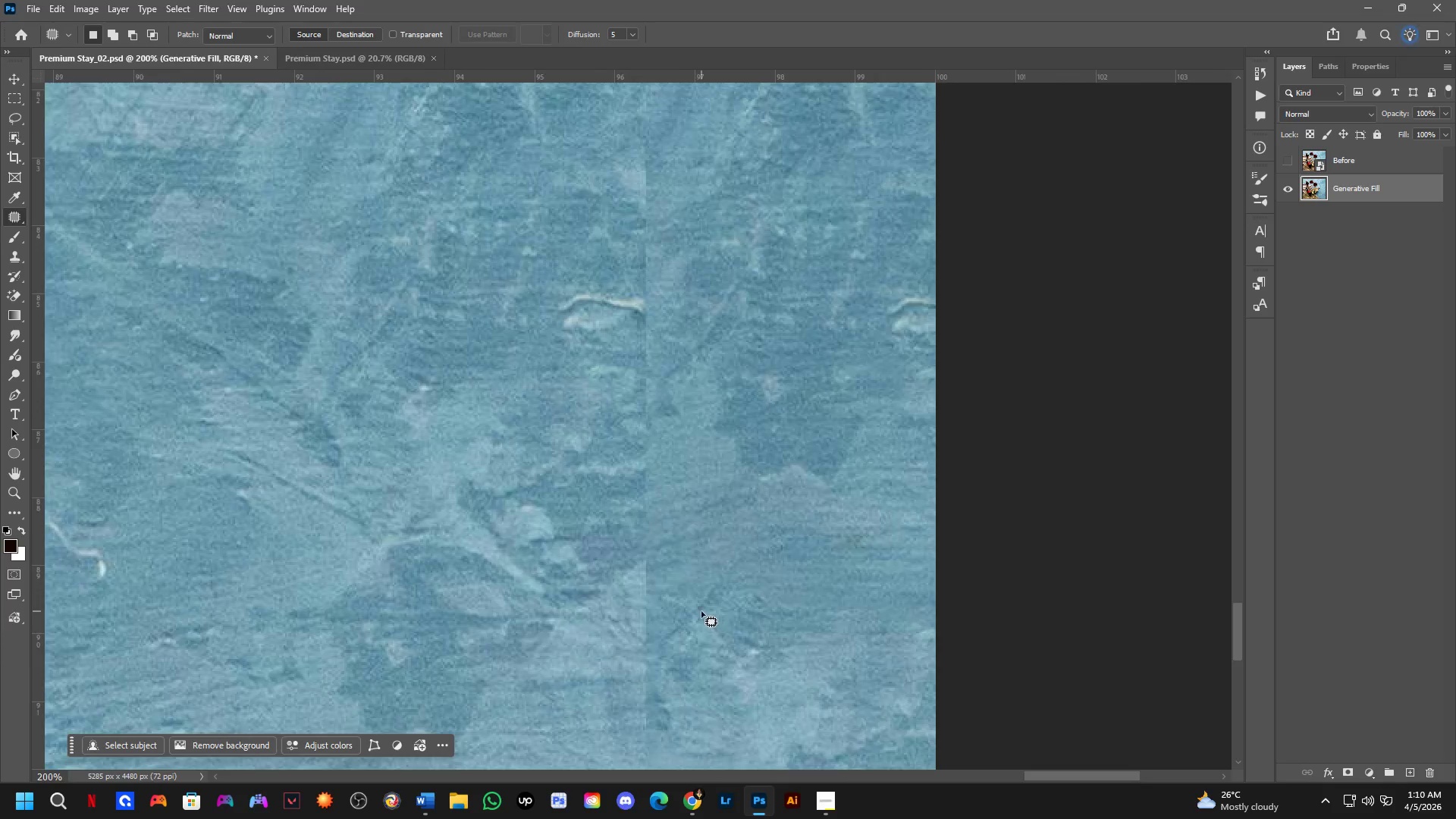 
left_click_drag(start_coordinate=[891, 682], to_coordinate=[689, 516])
 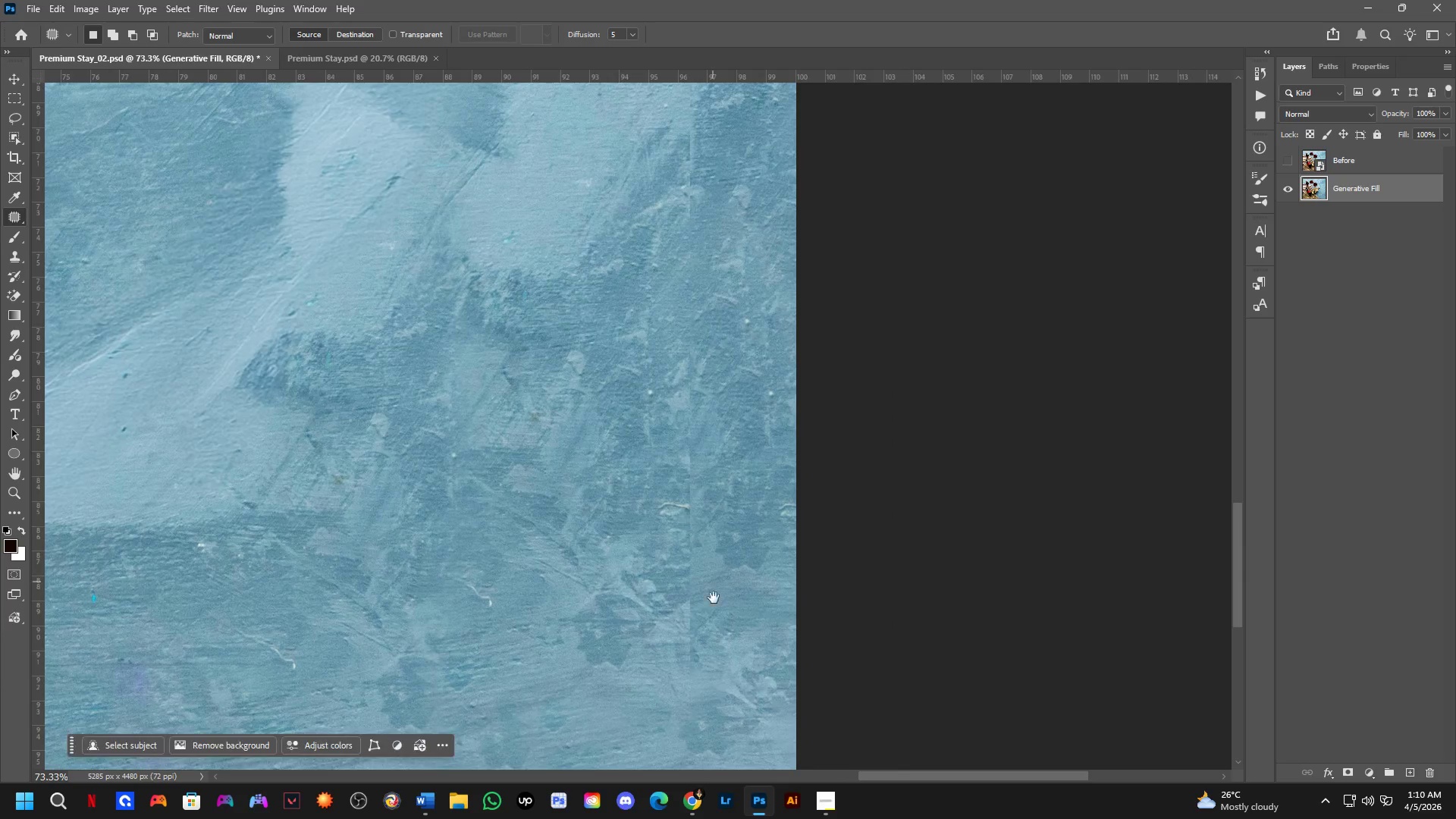 
scroll: coordinate [805, 628], scroll_direction: up, amount: 3.0
 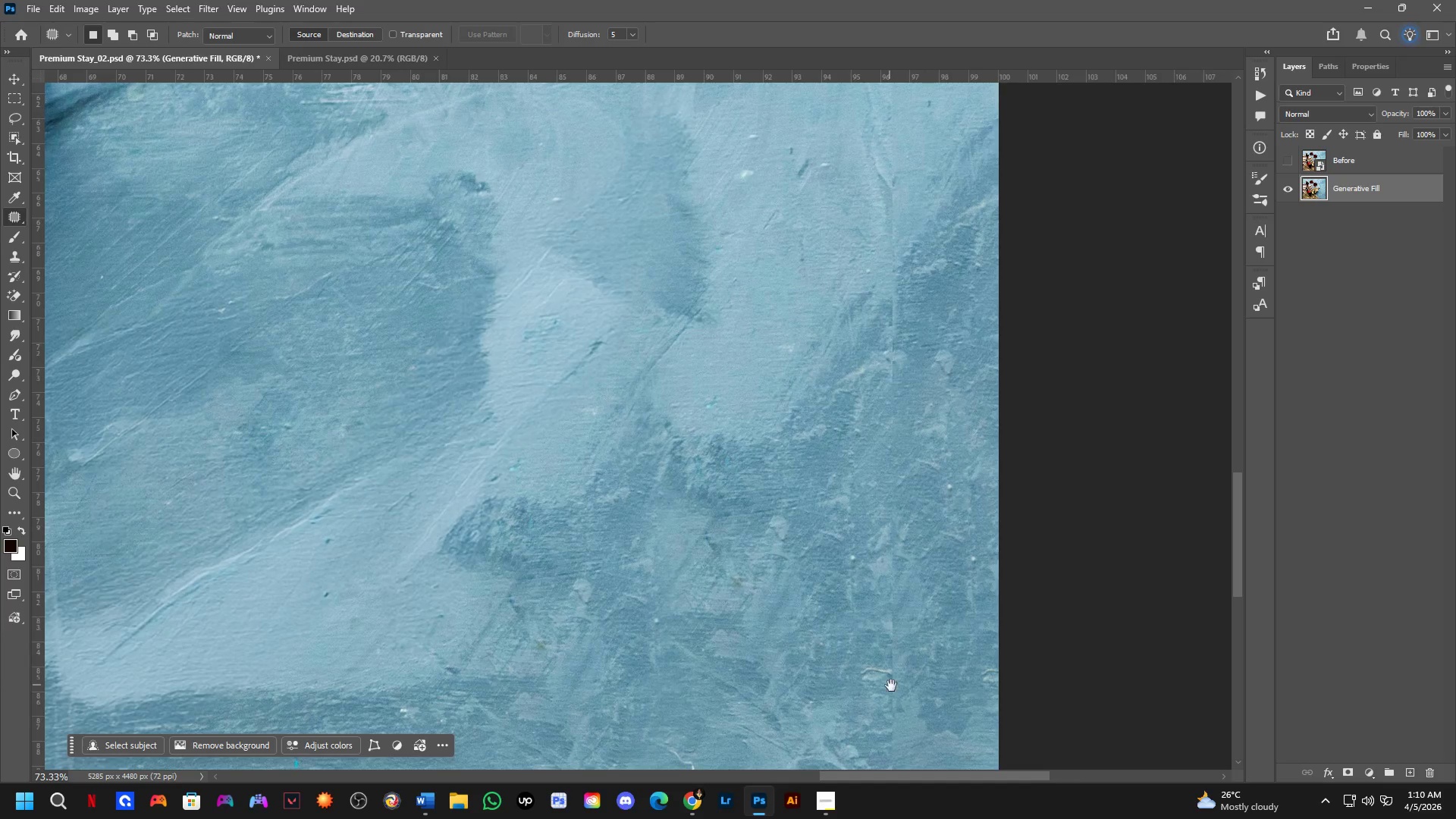 
key(Shift+ShiftLeft)
 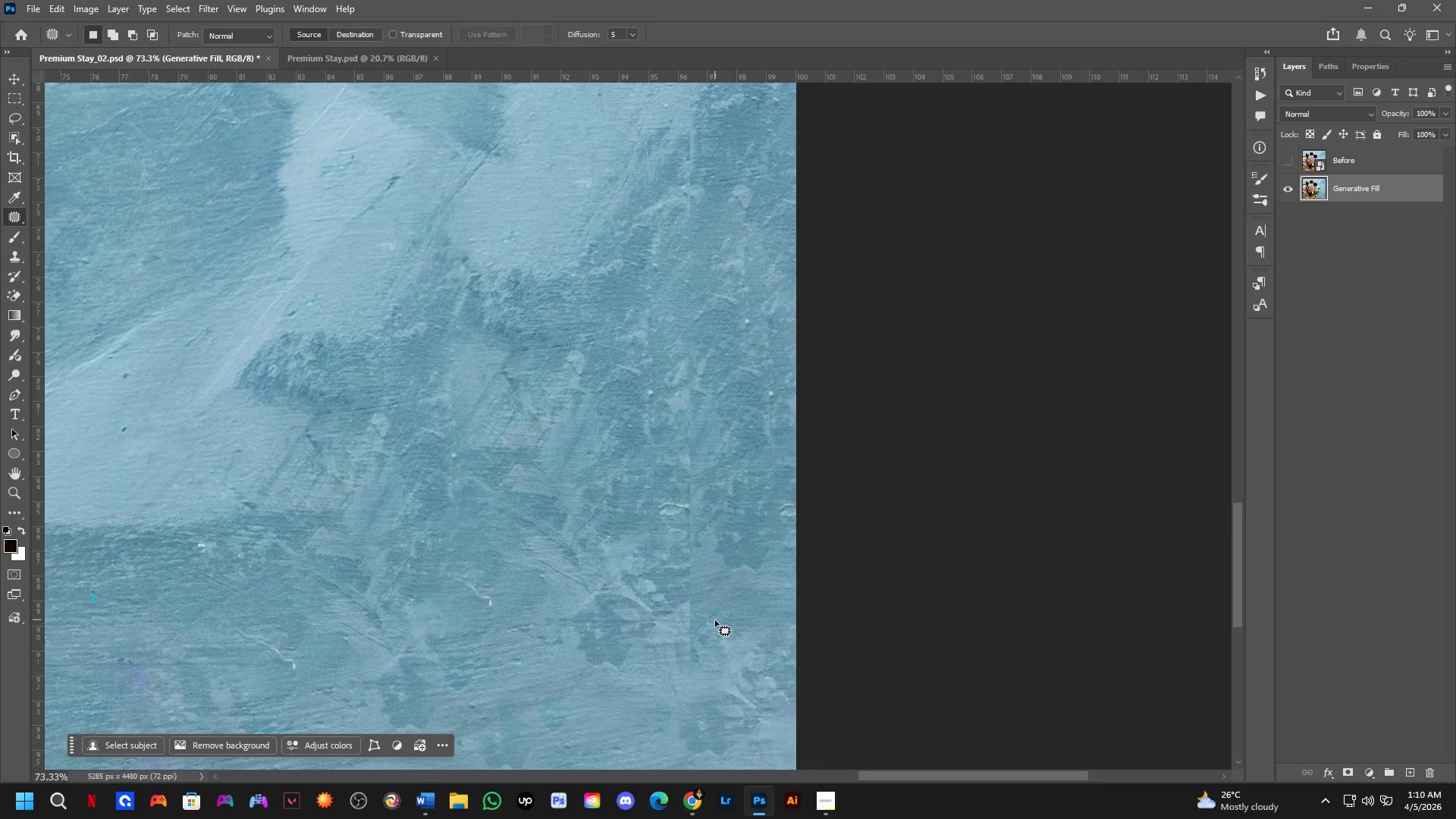 
key(Shift+ShiftLeft)
 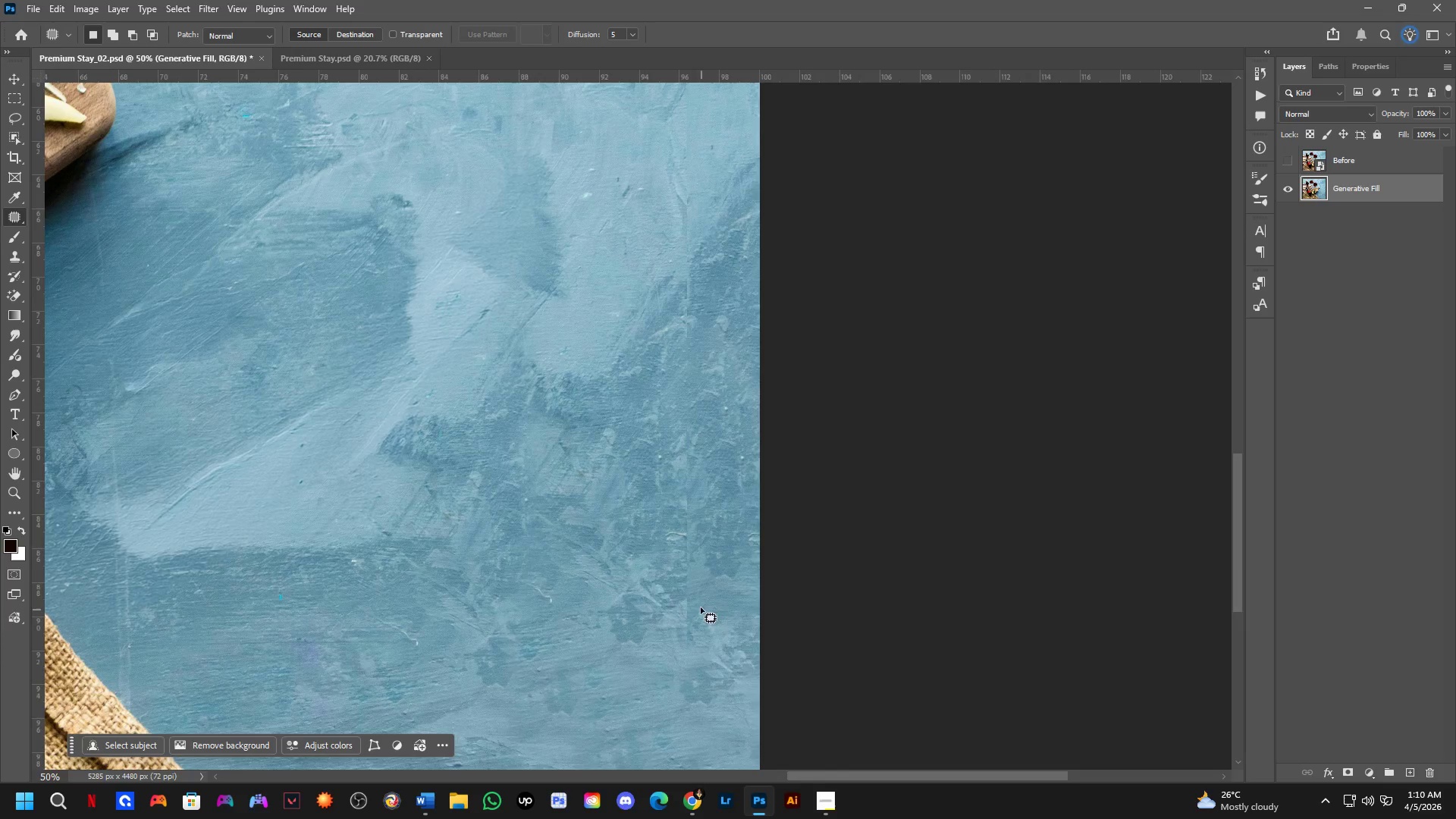 
hold_key(key=Space, duration=0.75)
 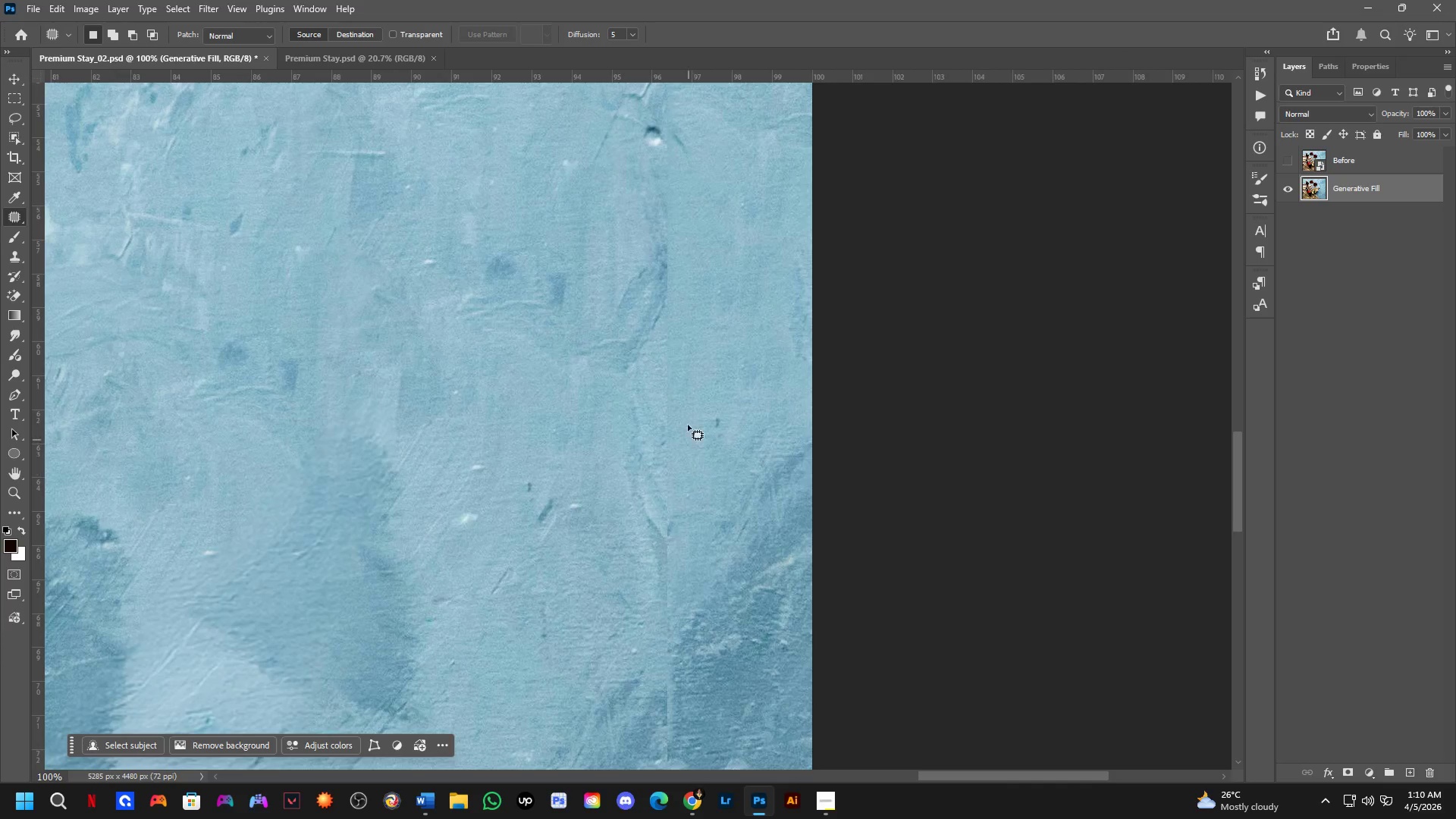 
left_click_drag(start_coordinate=[669, 356], to_coordinate=[662, 657])
 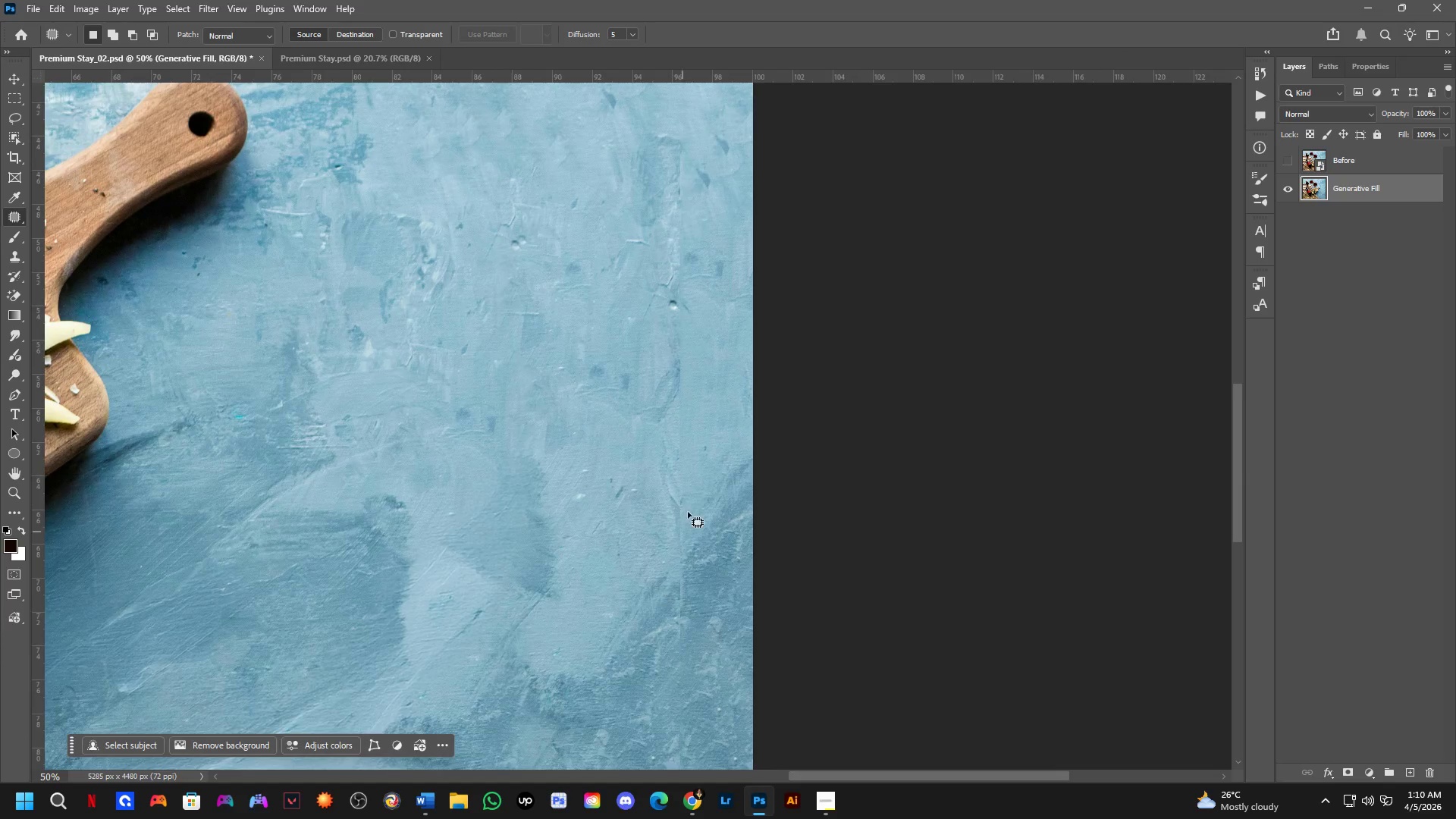 
scroll: coordinate [701, 611], scroll_direction: down, amount: 1.0
 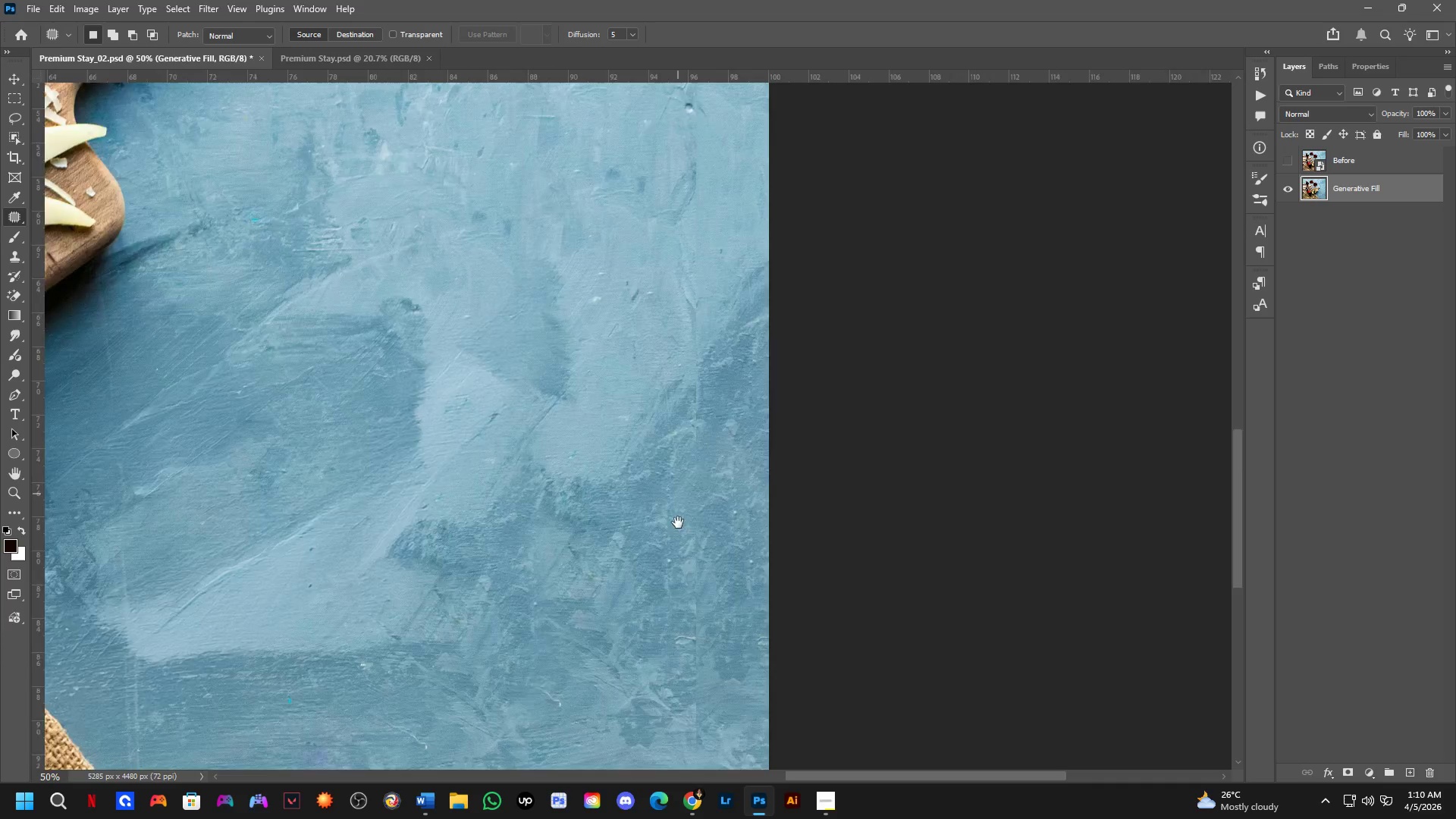 
key(Shift+ShiftLeft)
 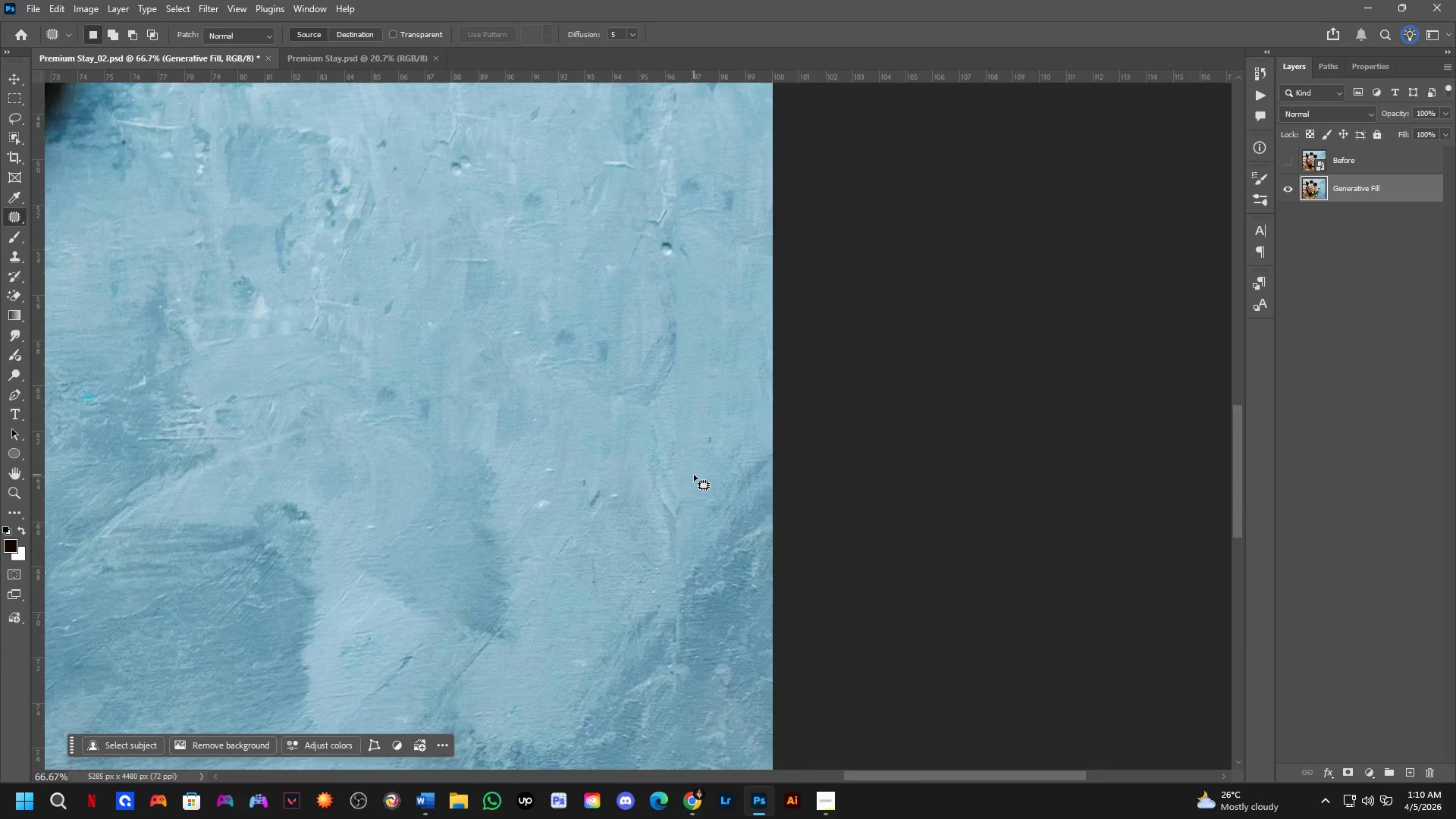 
hold_key(key=Space, duration=1.52)
 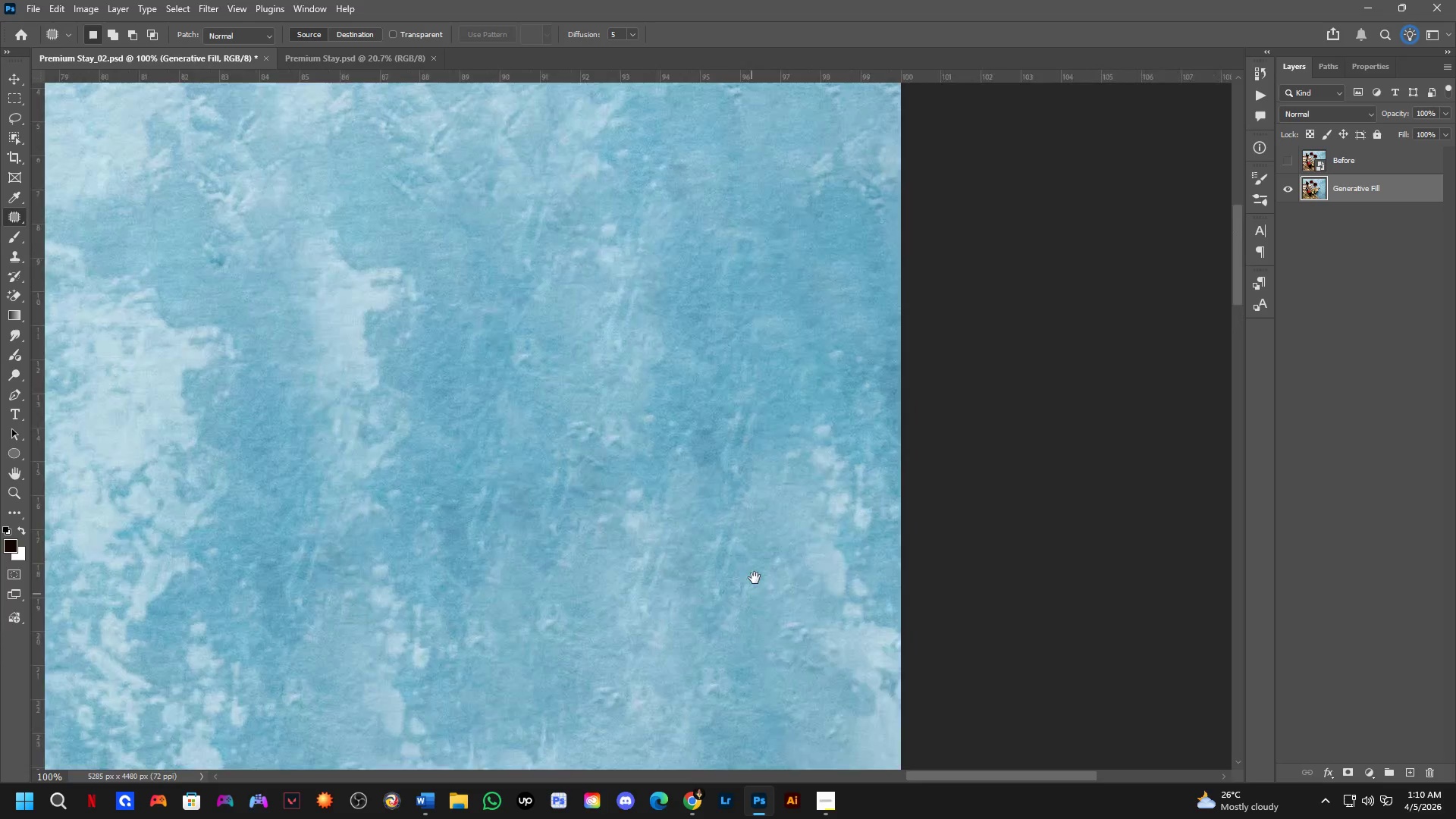 
left_click_drag(start_coordinate=[679, 326], to_coordinate=[719, 755])
 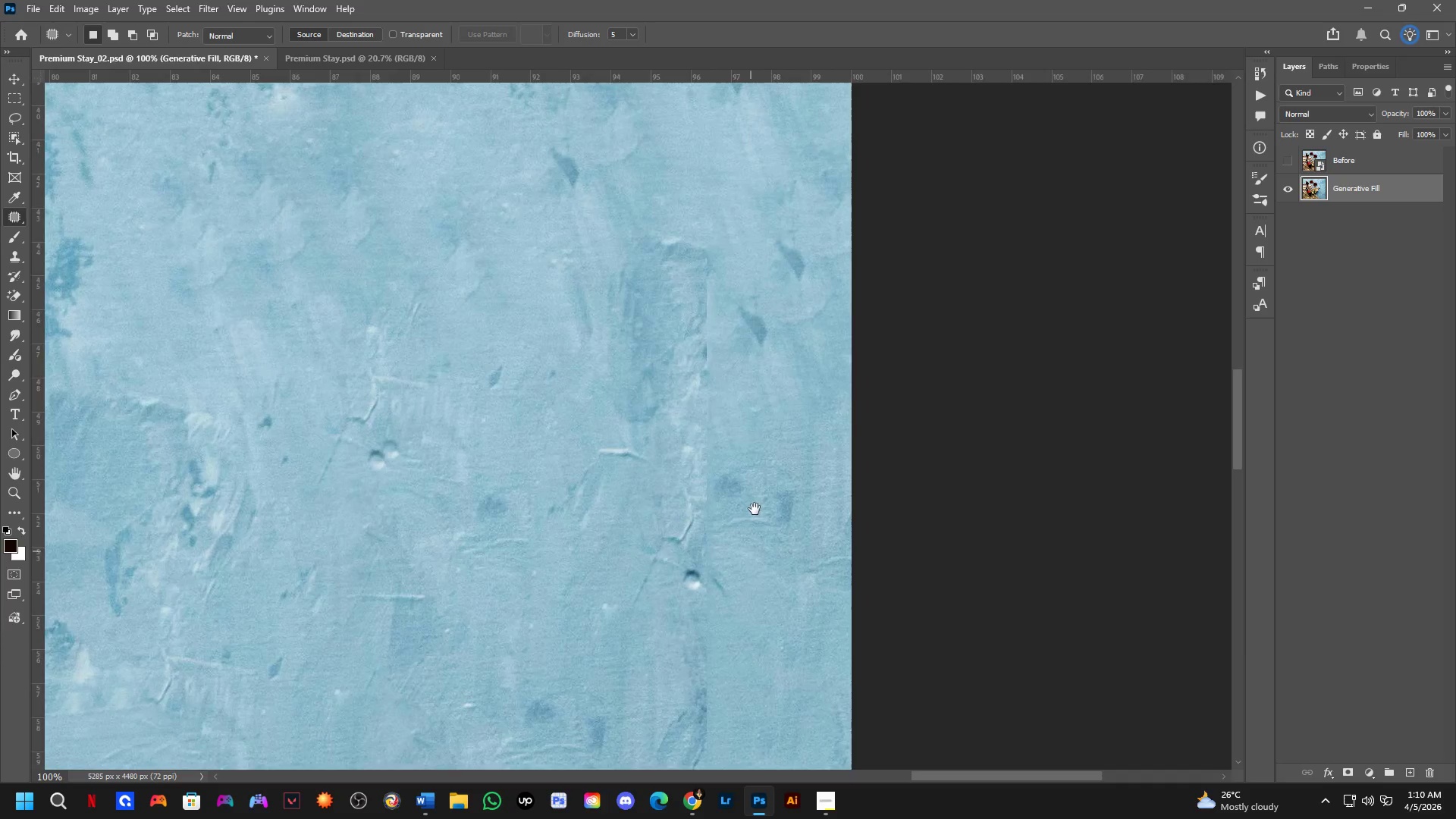 
scroll: coordinate [694, 475], scroll_direction: up, amount: 2.0
 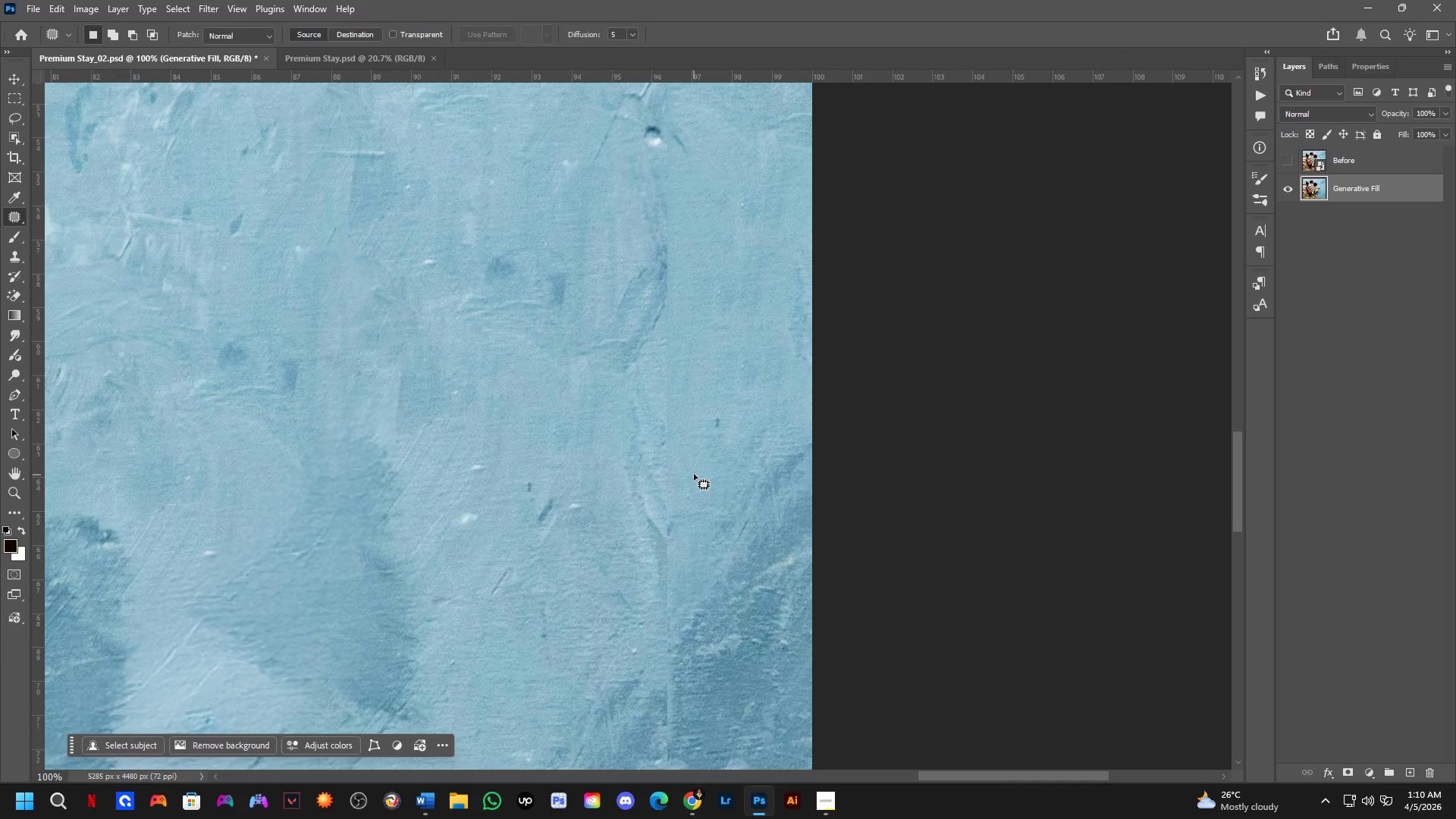 
left_click_drag(start_coordinate=[755, 385], to_coordinate=[755, 742])
 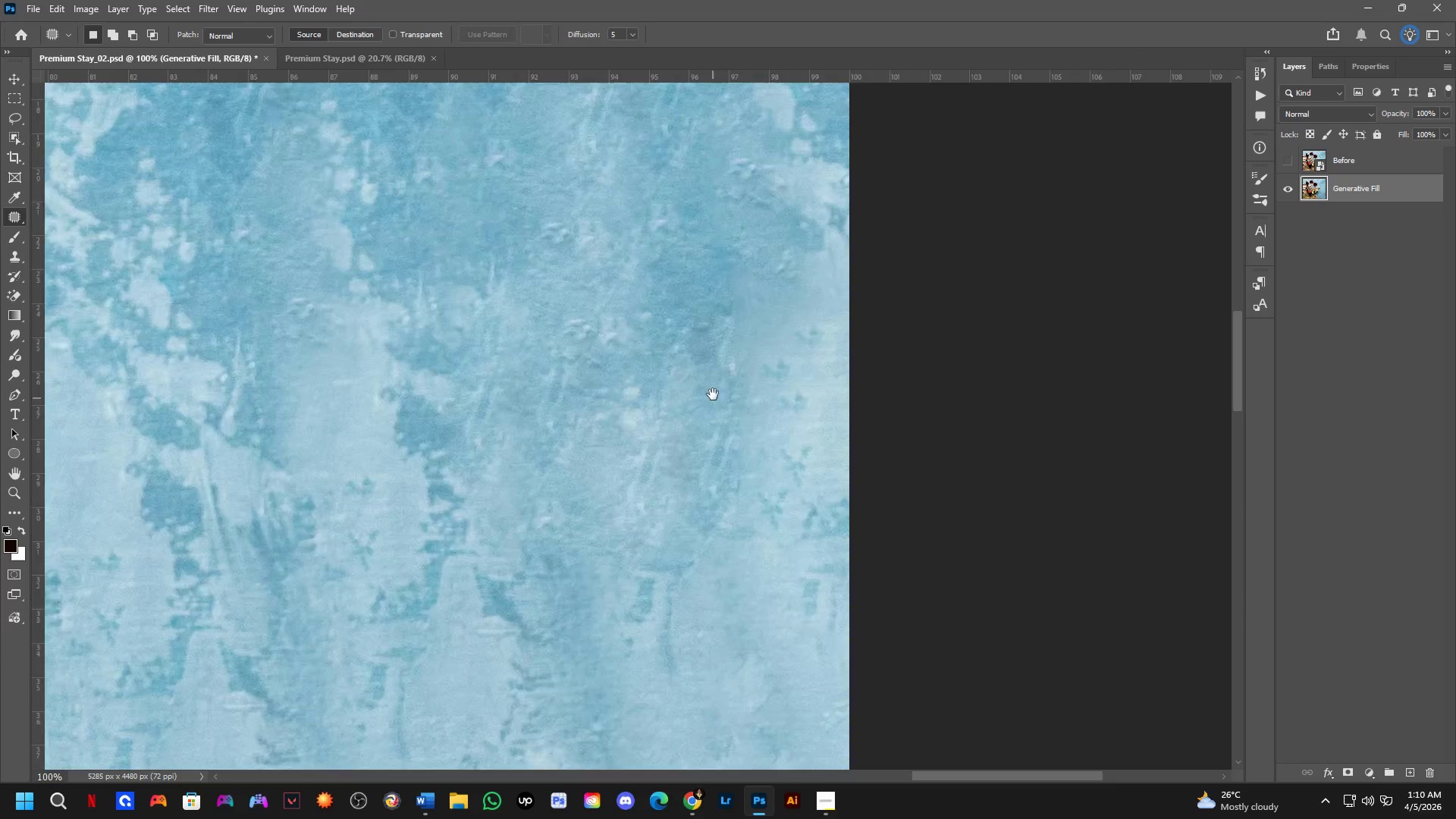 
left_click_drag(start_coordinate=[713, 391], to_coordinate=[749, 615])
 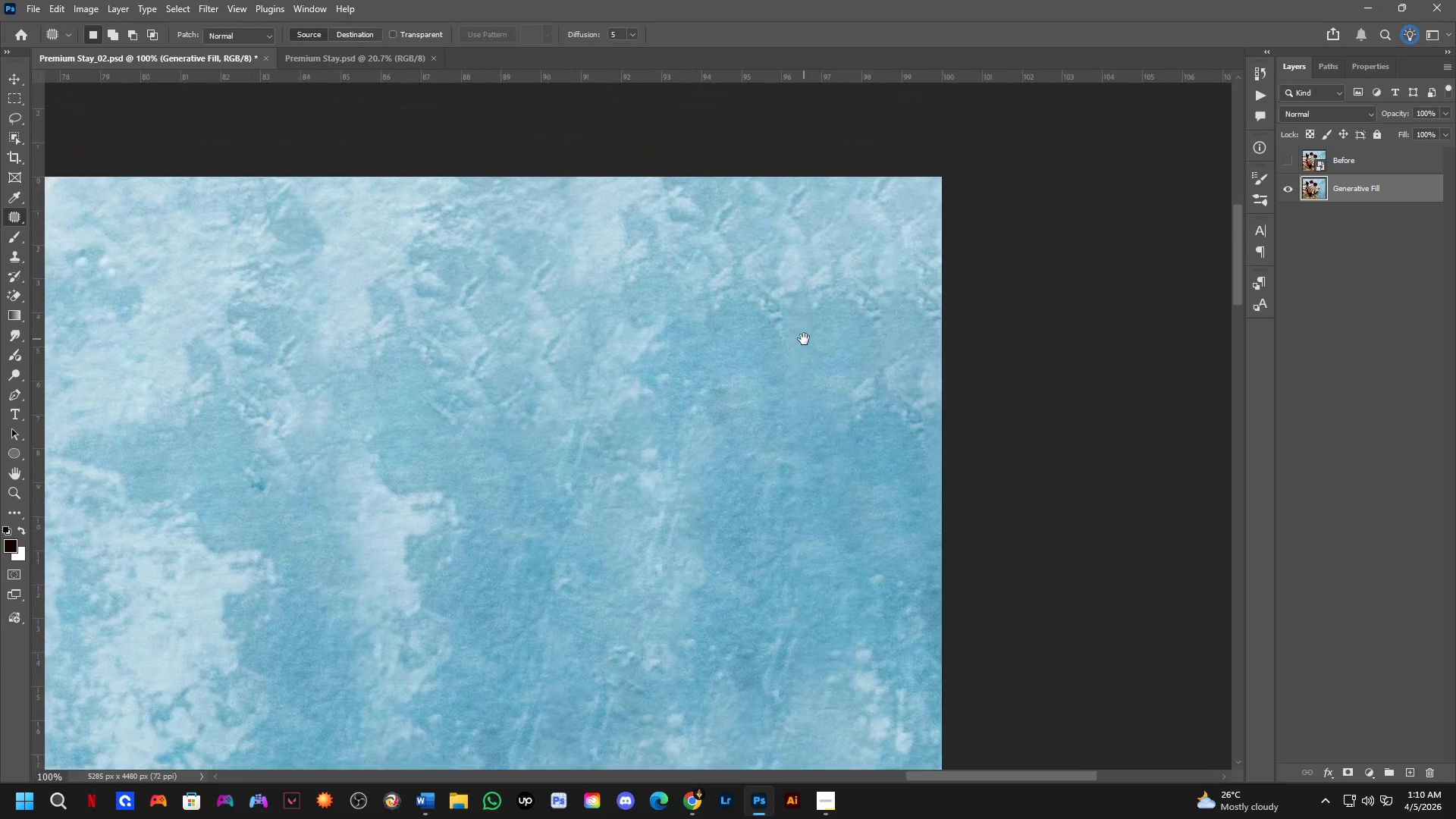 
hold_key(key=Space, duration=1.5)
 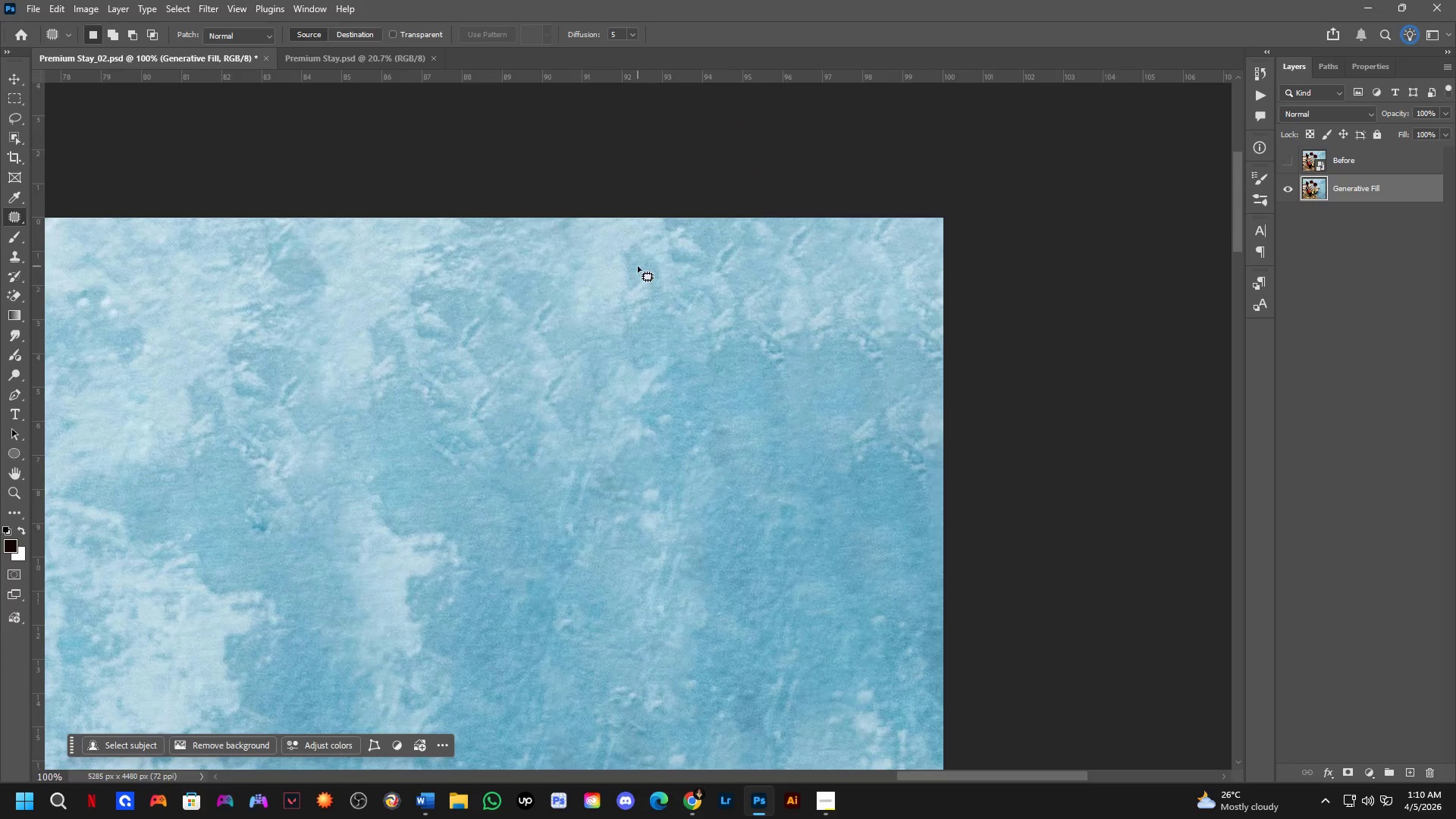 
left_click_drag(start_coordinate=[804, 339], to_coordinate=[804, 375])
 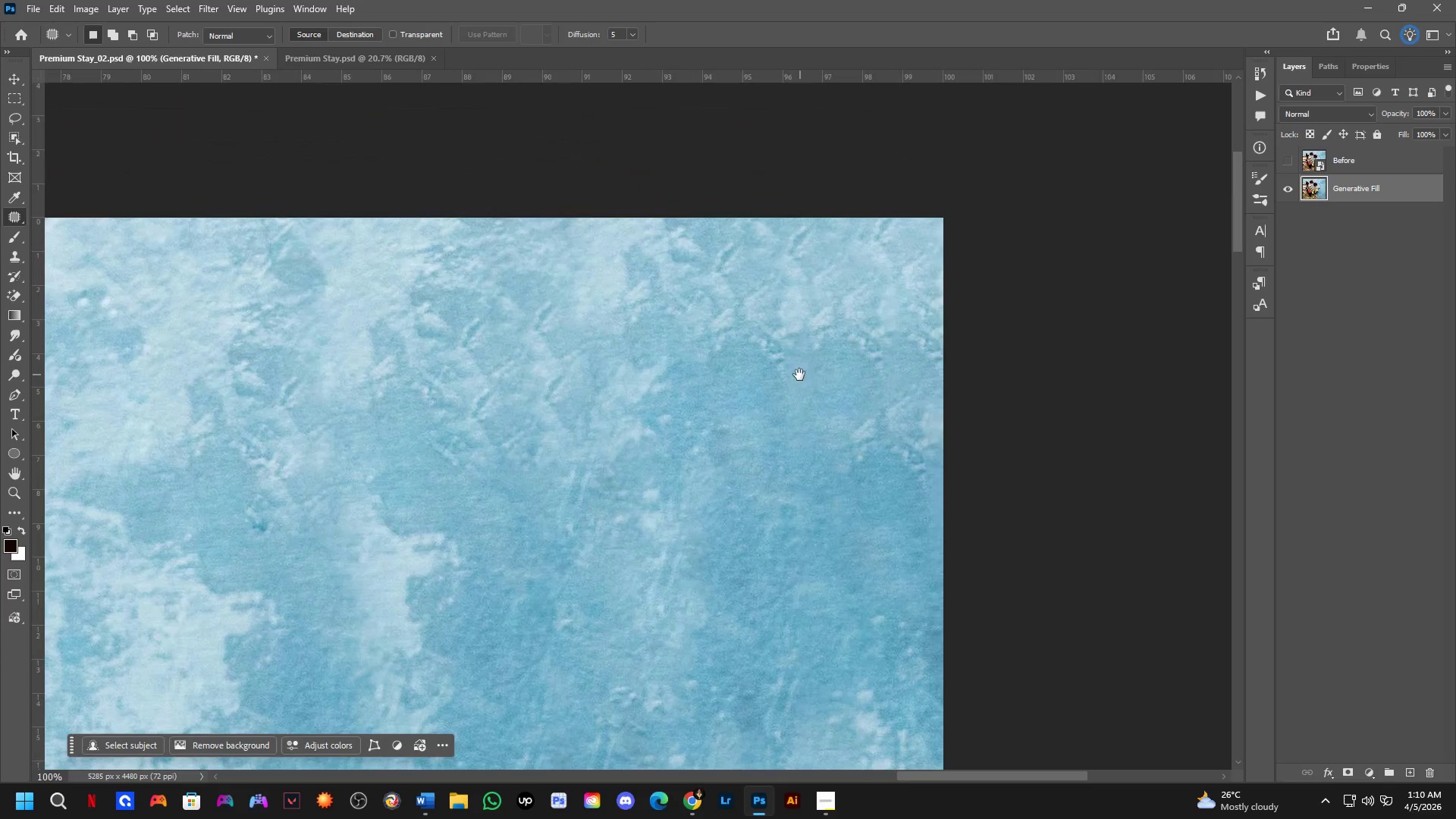 
key(Space)
 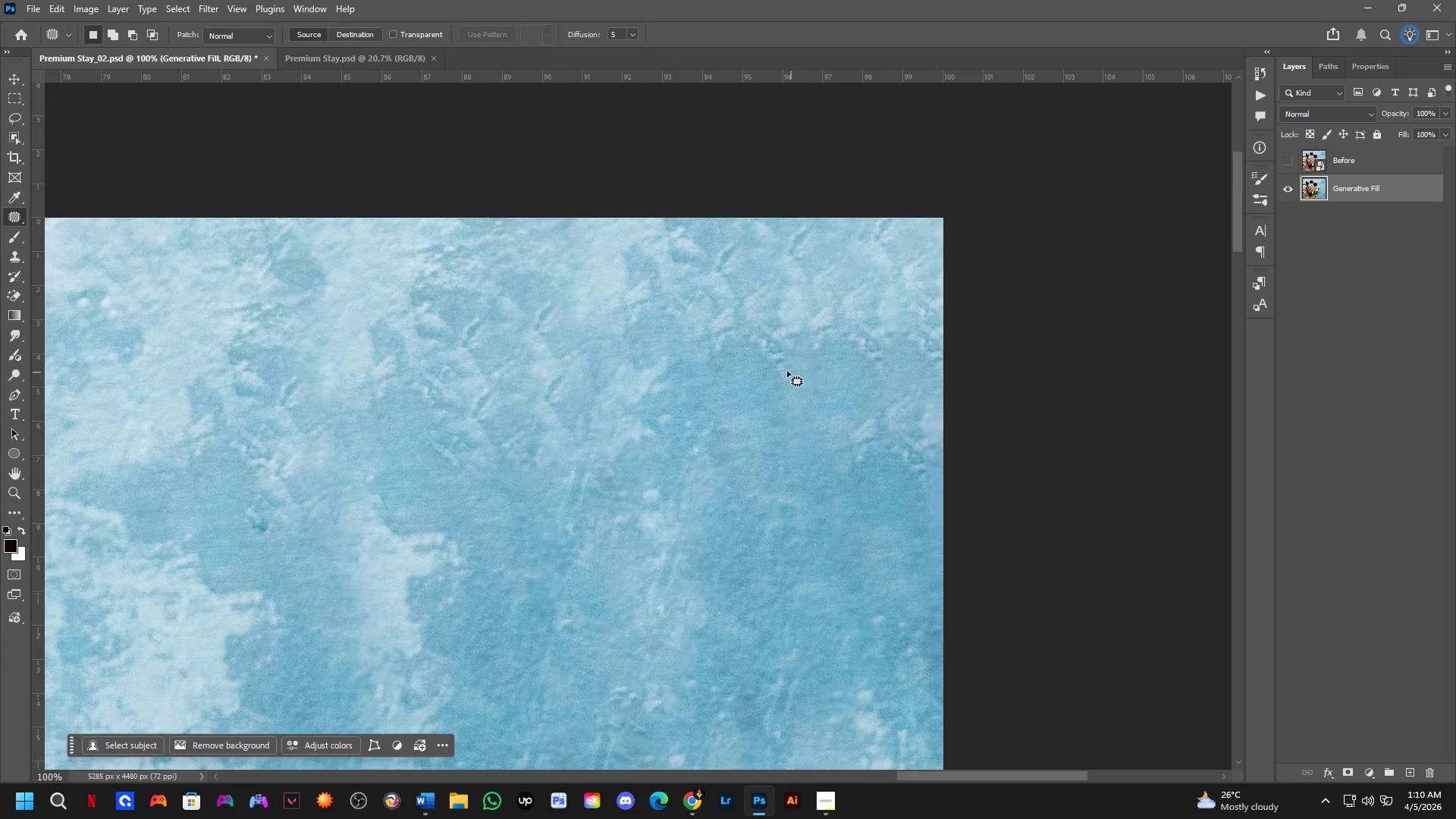 
key(Space)
 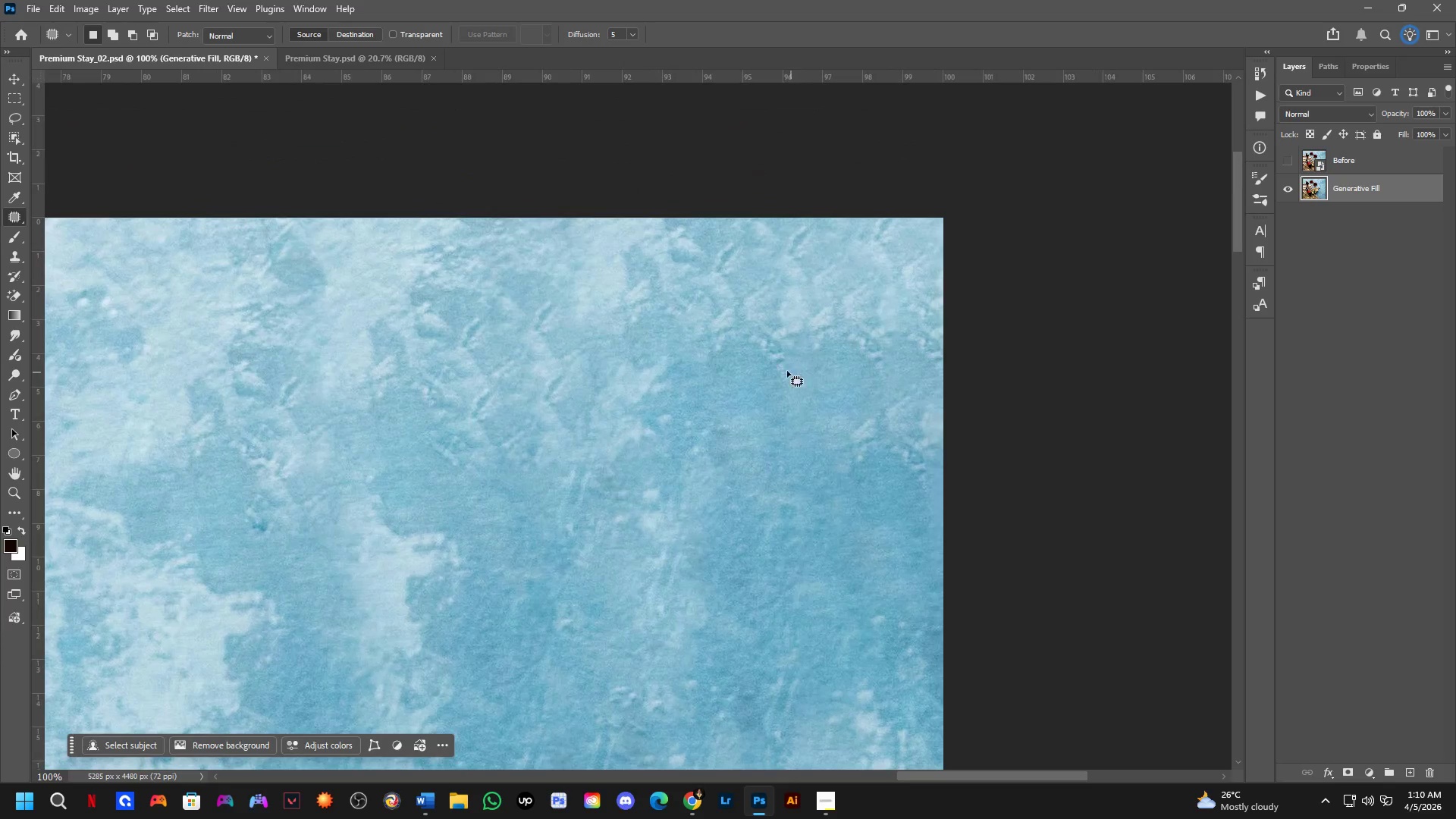 
key(Space)
 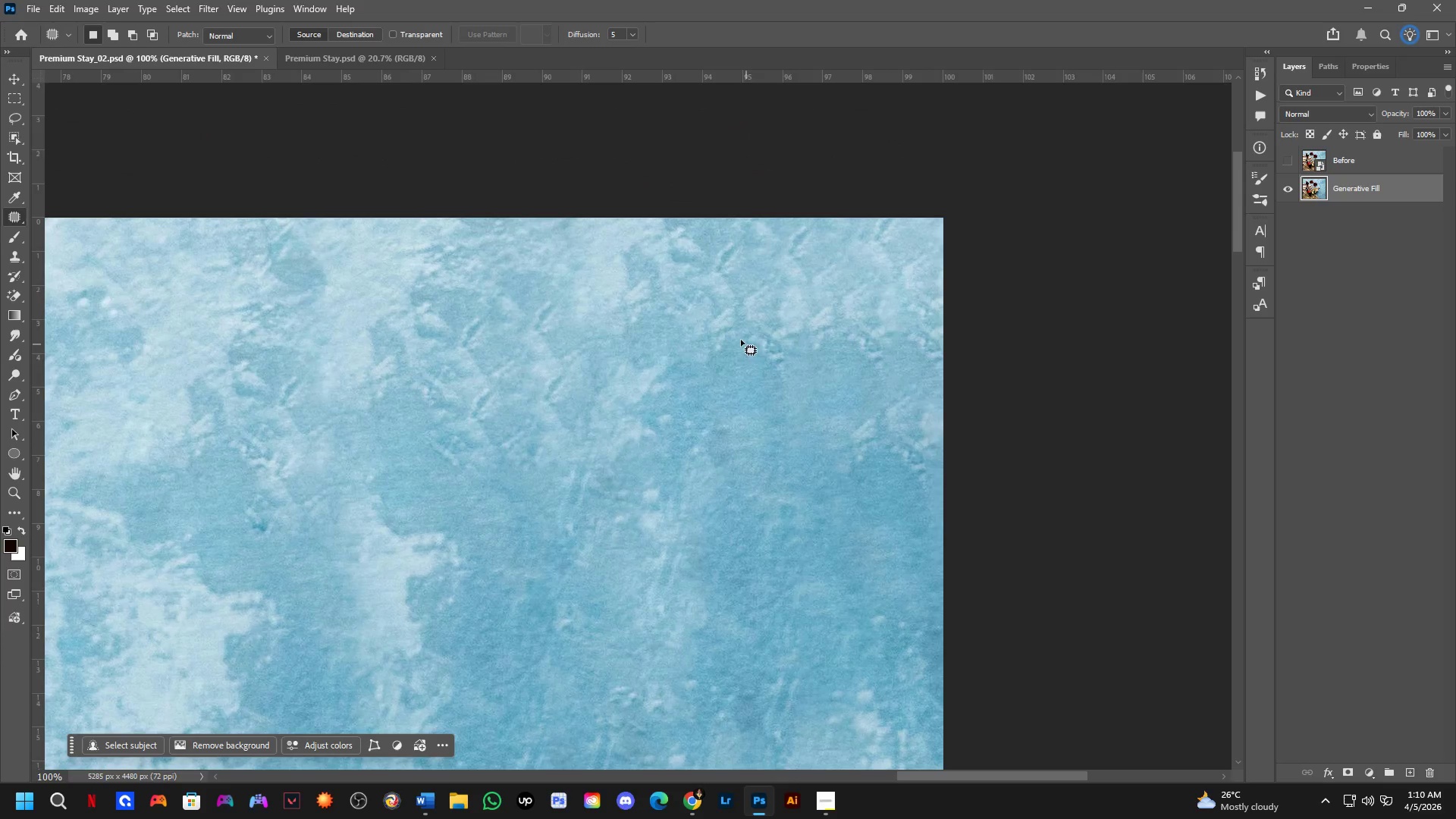 
key(Shift+ShiftLeft)
 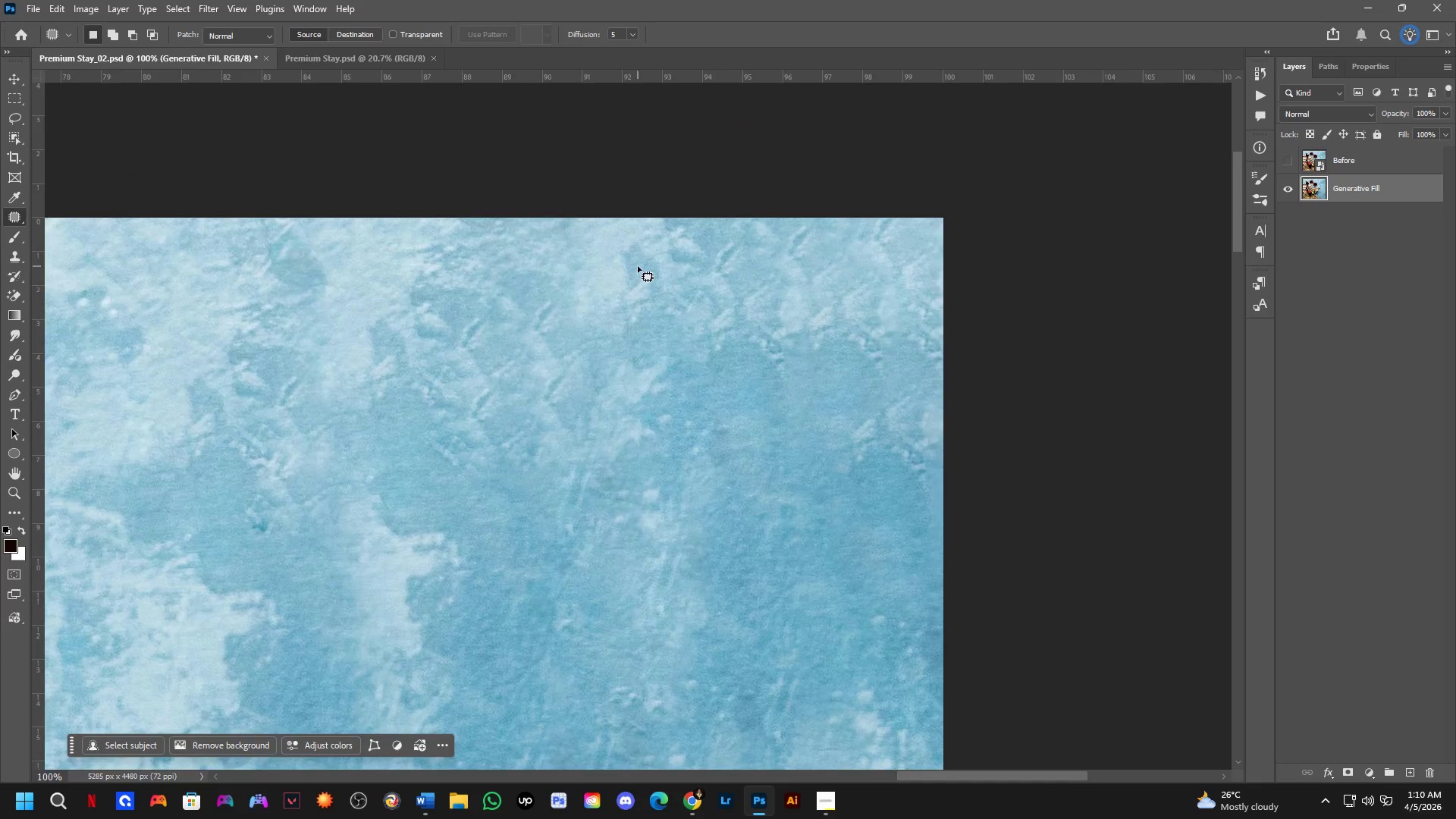 
hold_key(key=Space, duration=0.73)
 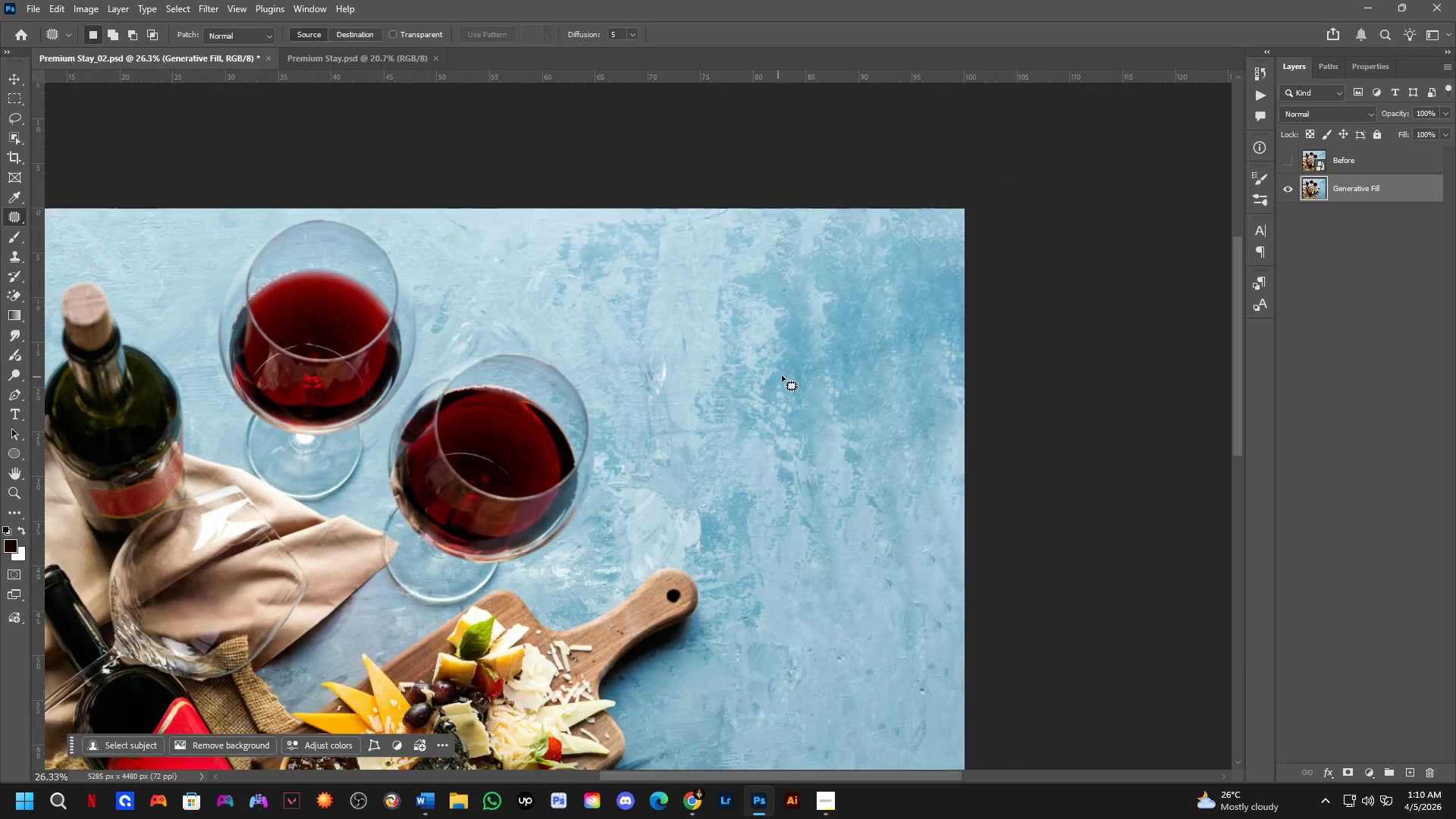 
left_click_drag(start_coordinate=[521, 488], to_coordinate=[882, 264])
 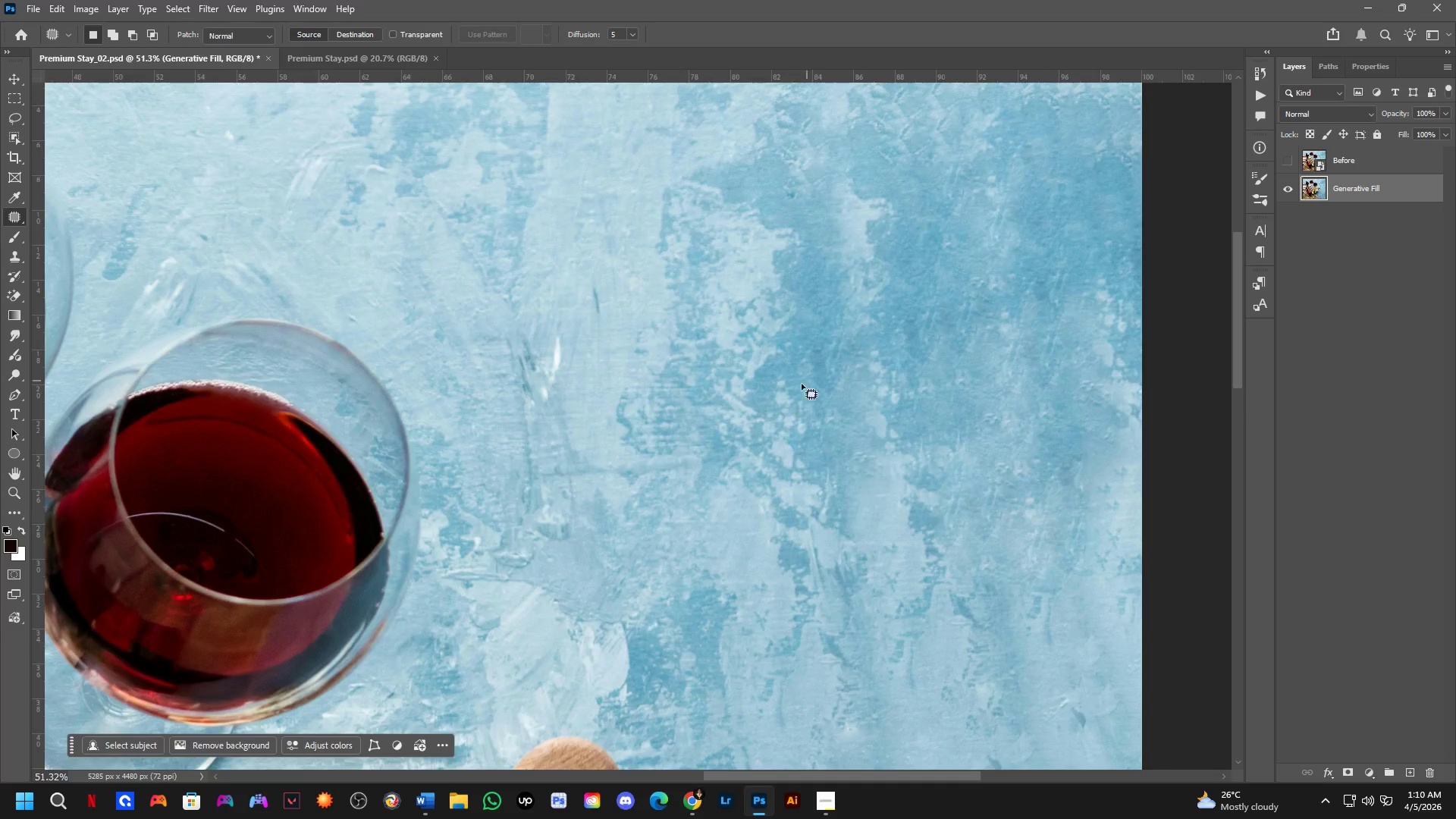 
scroll: coordinate [596, 321], scroll_direction: down, amount: 7.0
 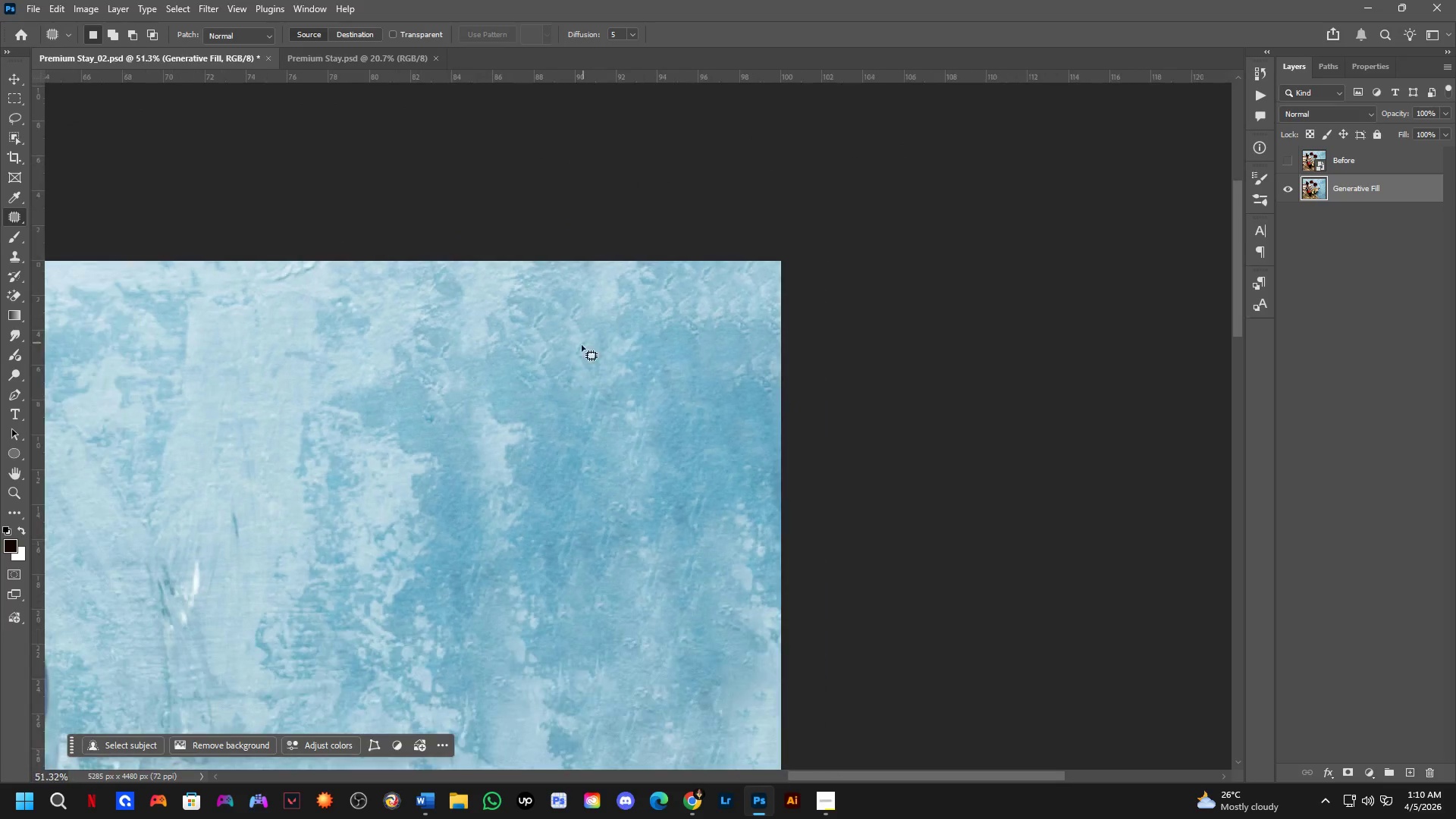 
hold_key(key=Space, duration=0.5)
 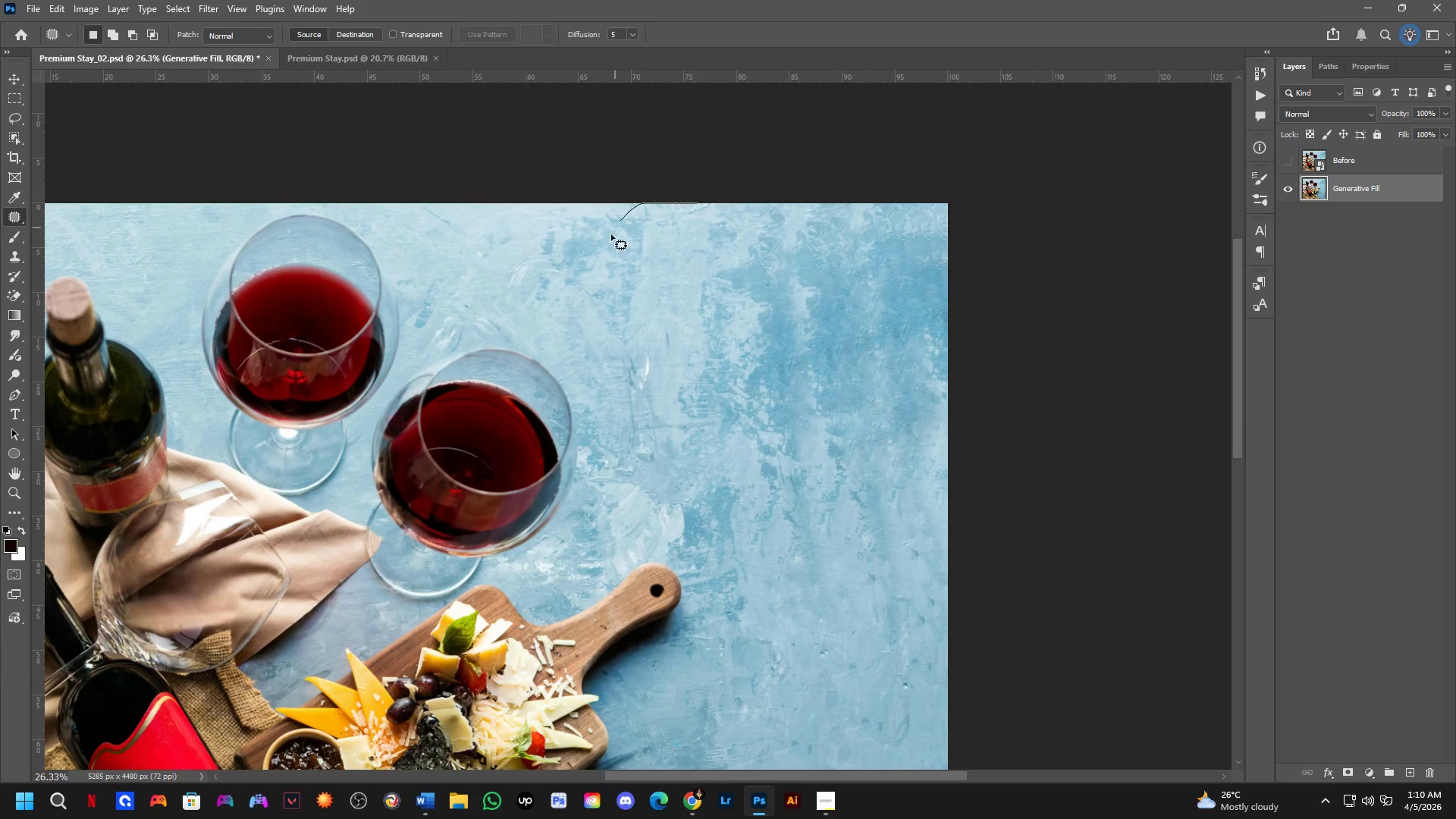 
left_click_drag(start_coordinate=[791, 372], to_coordinate=[774, 366])
 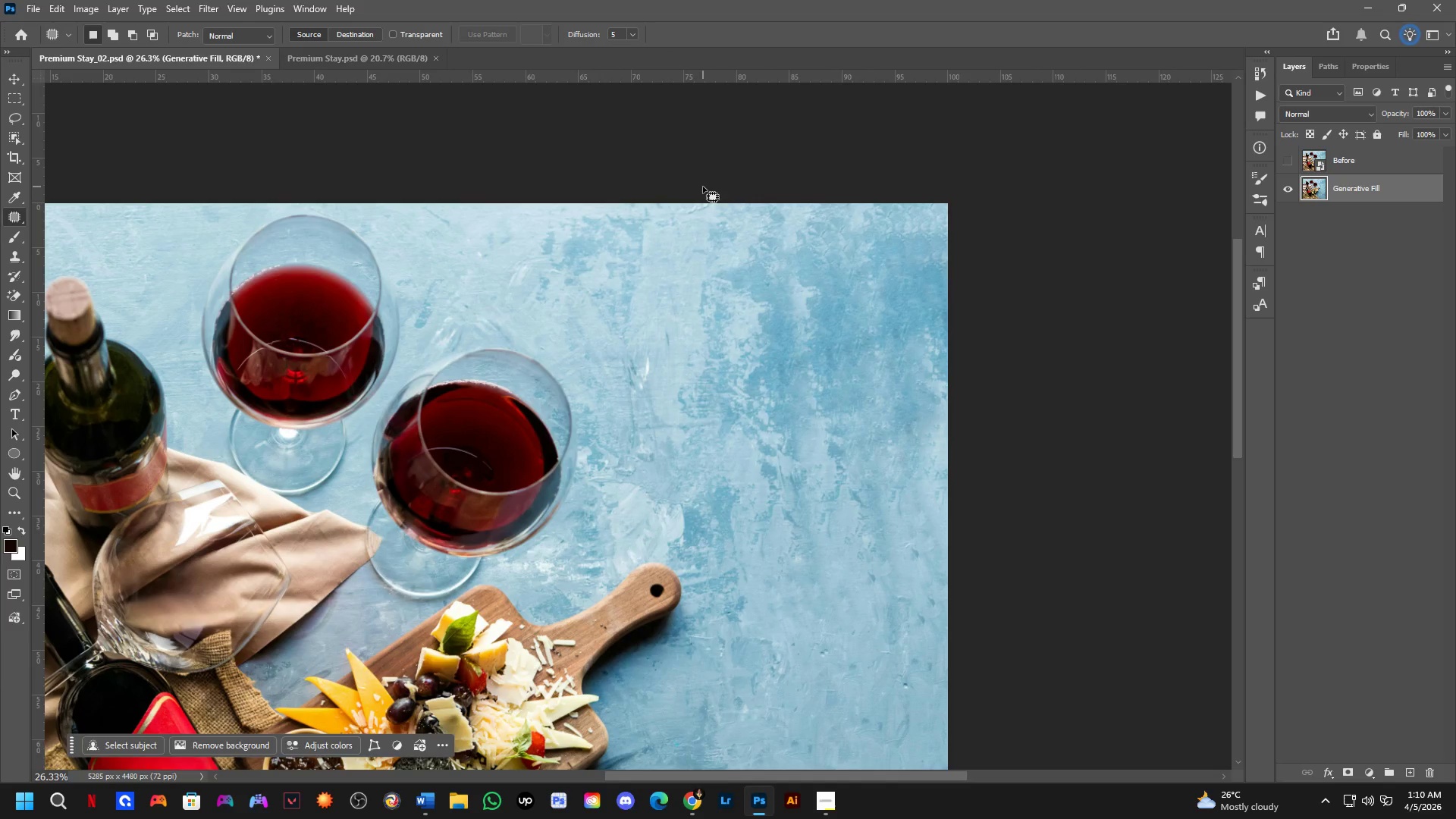 
scroll: coordinate [770, 379], scroll_direction: down, amount: 7.0
 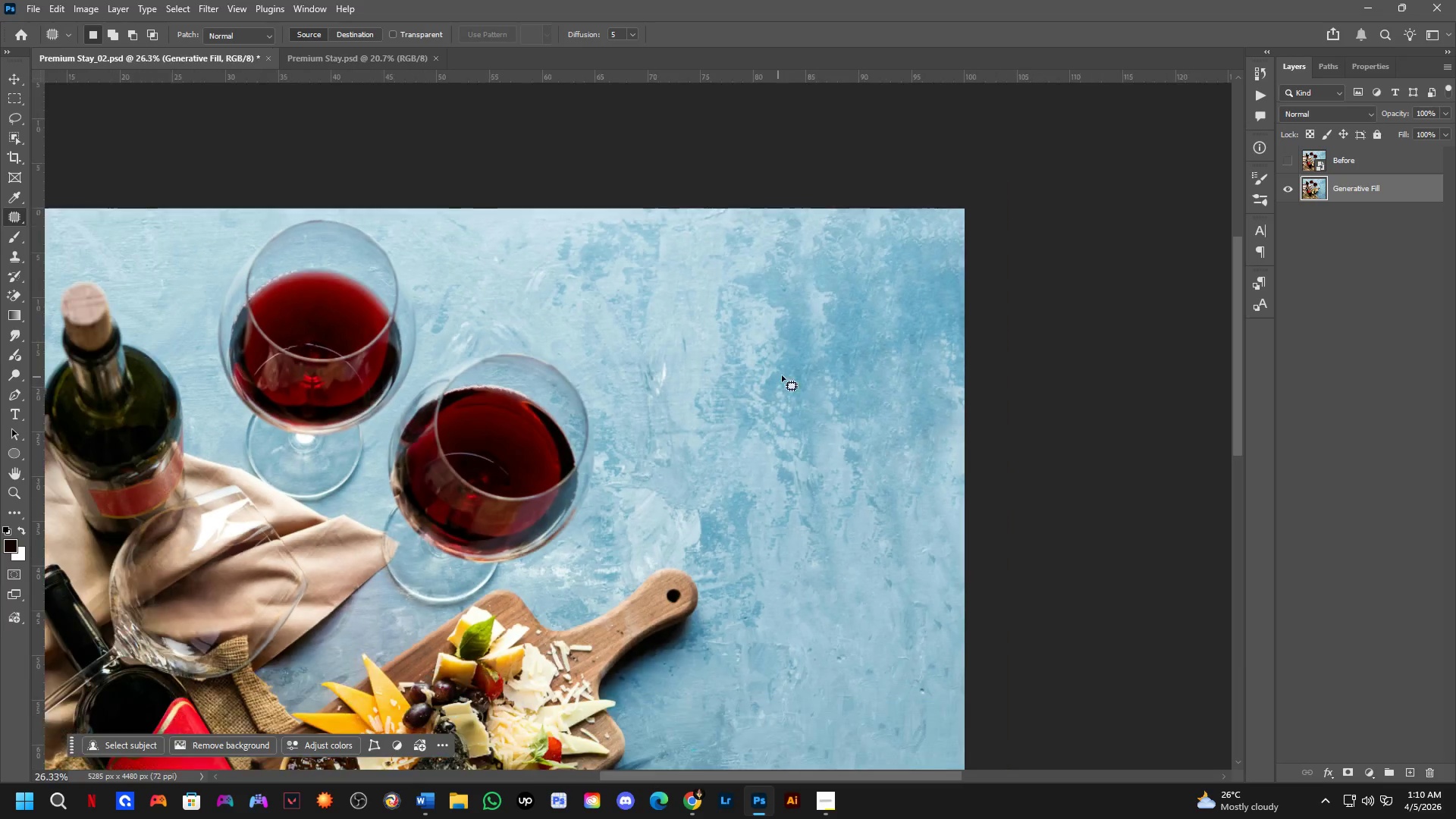 
left_click_drag(start_coordinate=[697, 184], to_coordinate=[1220, 169])
 